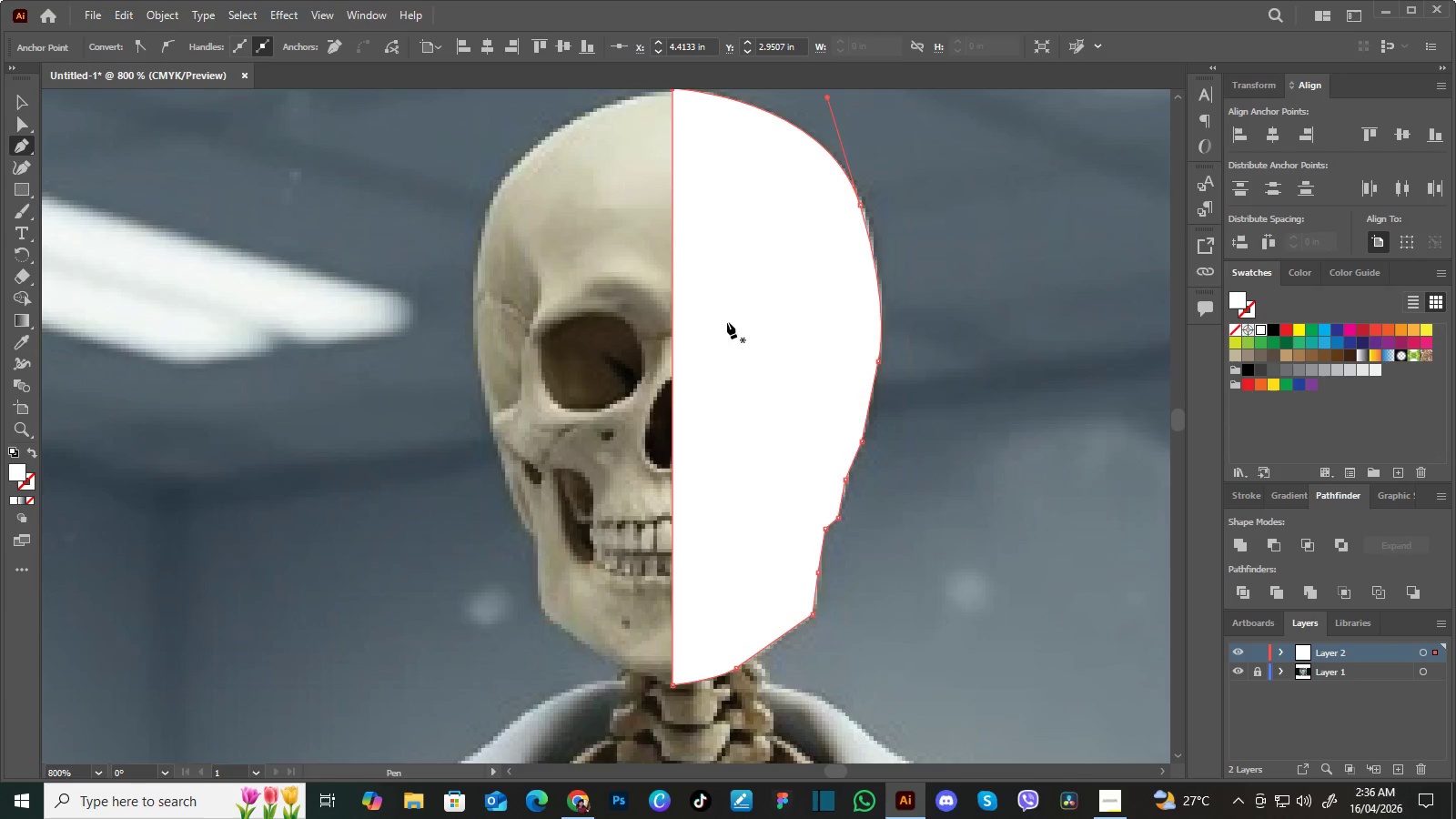 
key(V)
 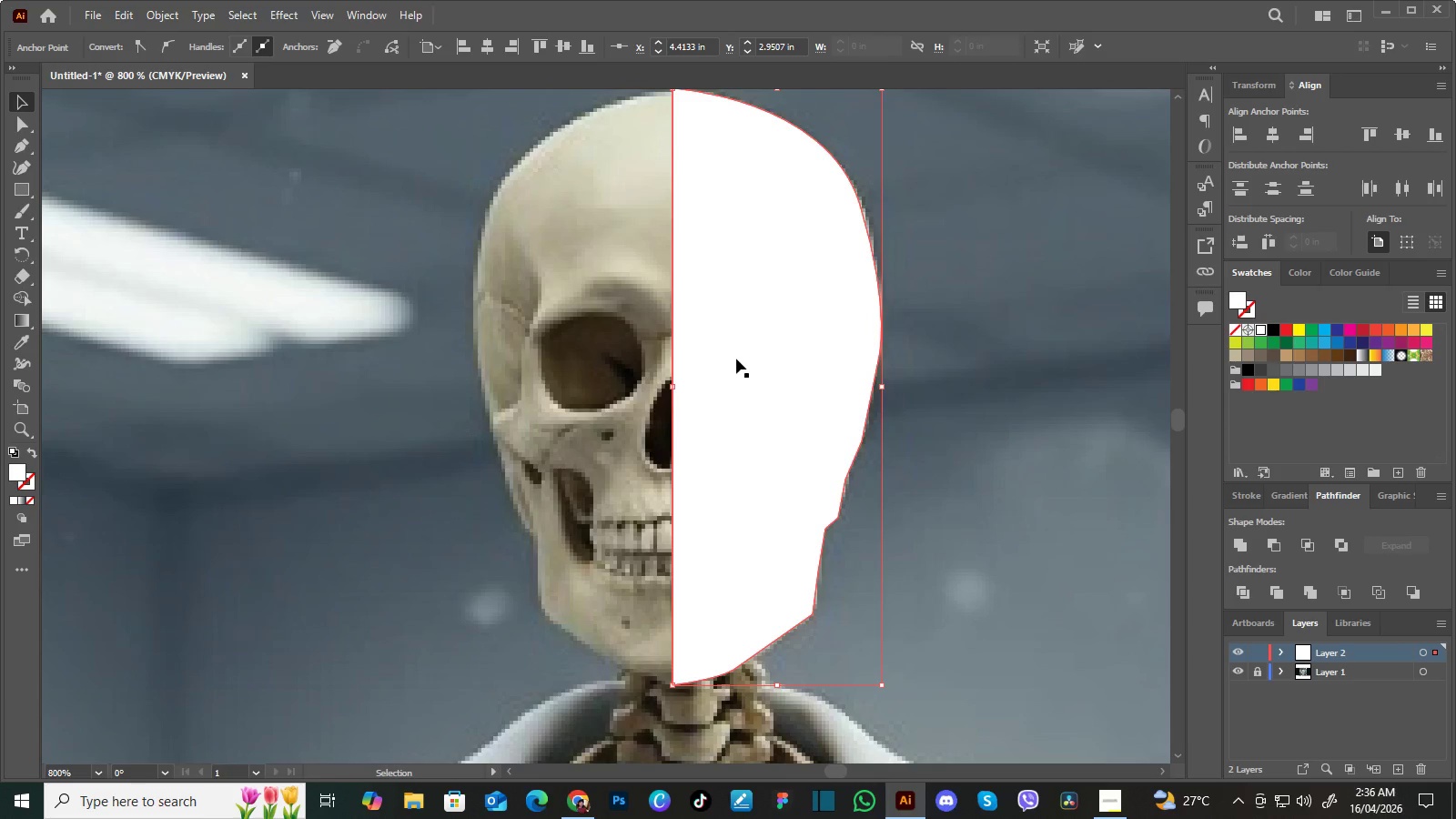 
hold_key(key=AltLeft, duration=1.03)
 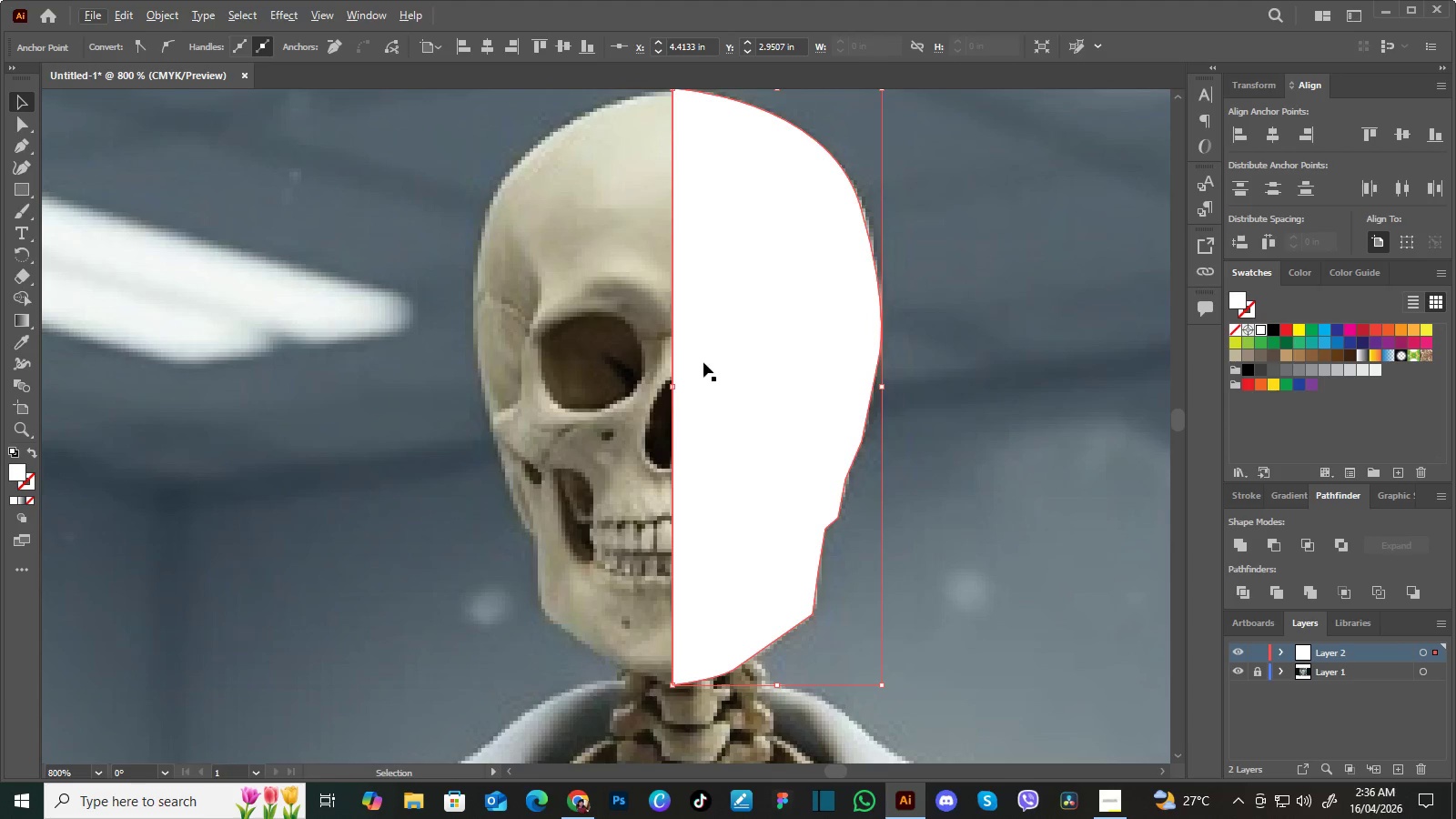 
hold_key(key=AltLeft, duration=0.39)
 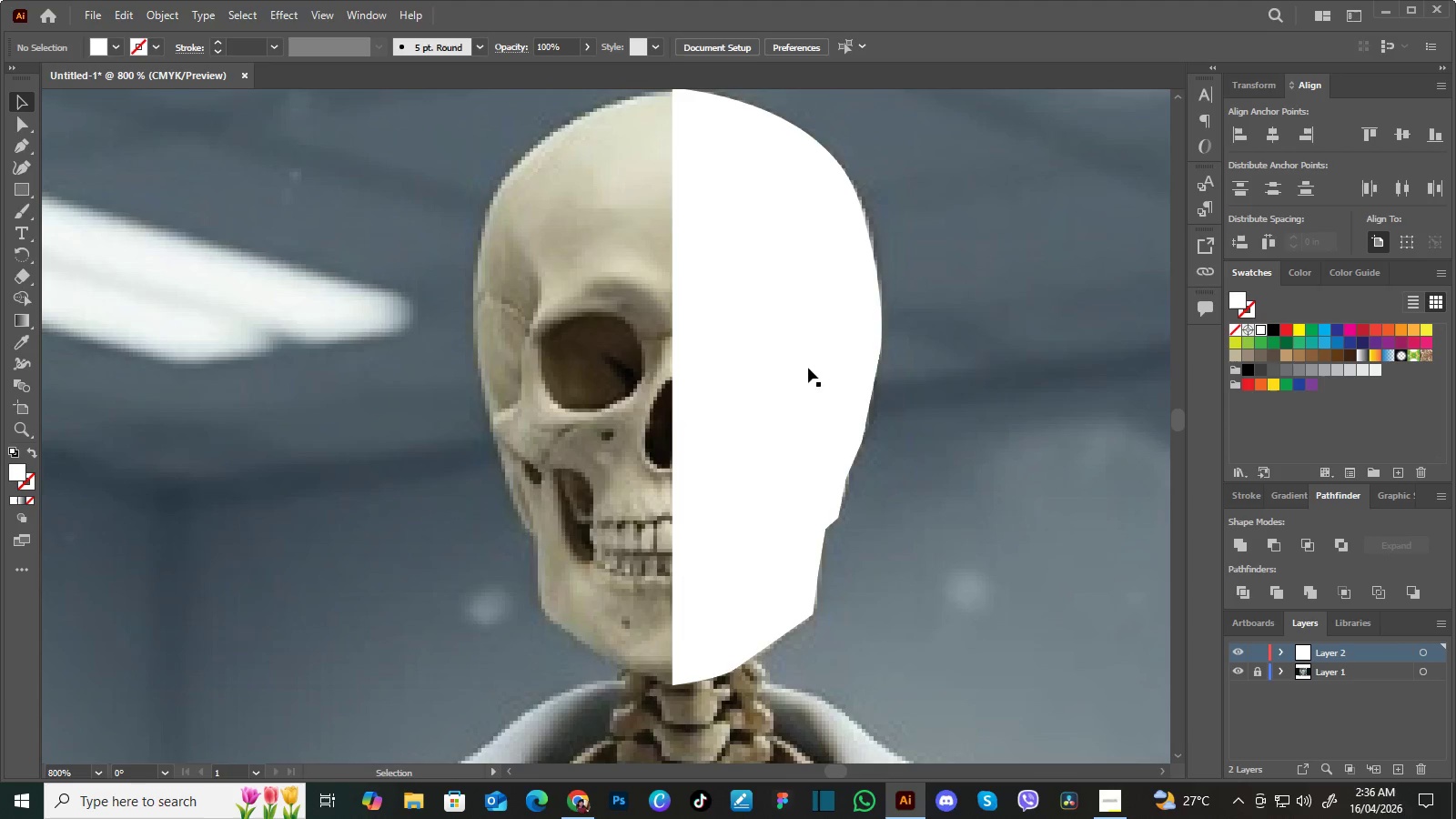 
double_click([793, 365])
 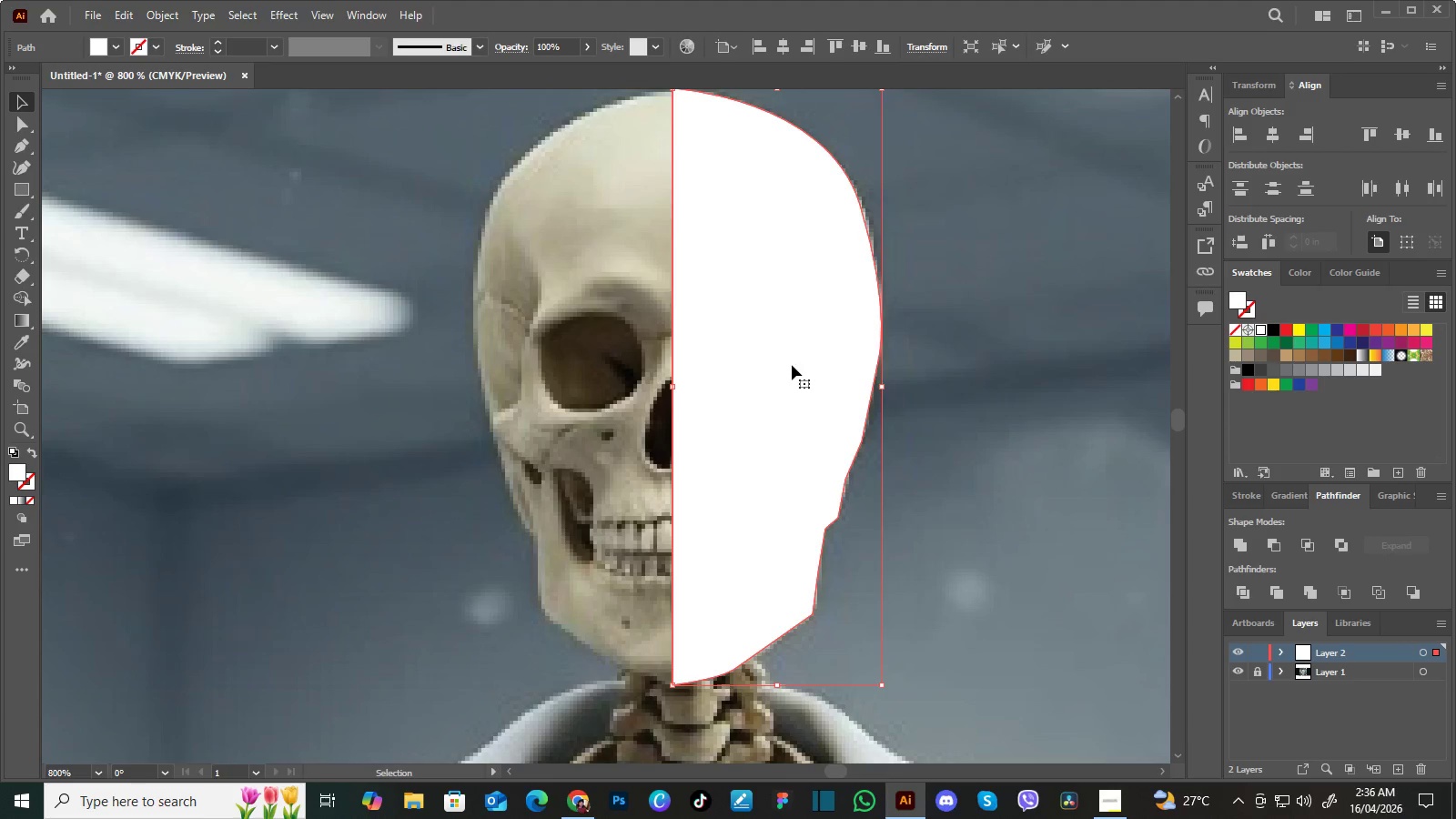 
hold_key(key=AltLeft, duration=1.75)
left_click_drag(start_coordinate=[771, 369], to_coordinate=[540, 353])
 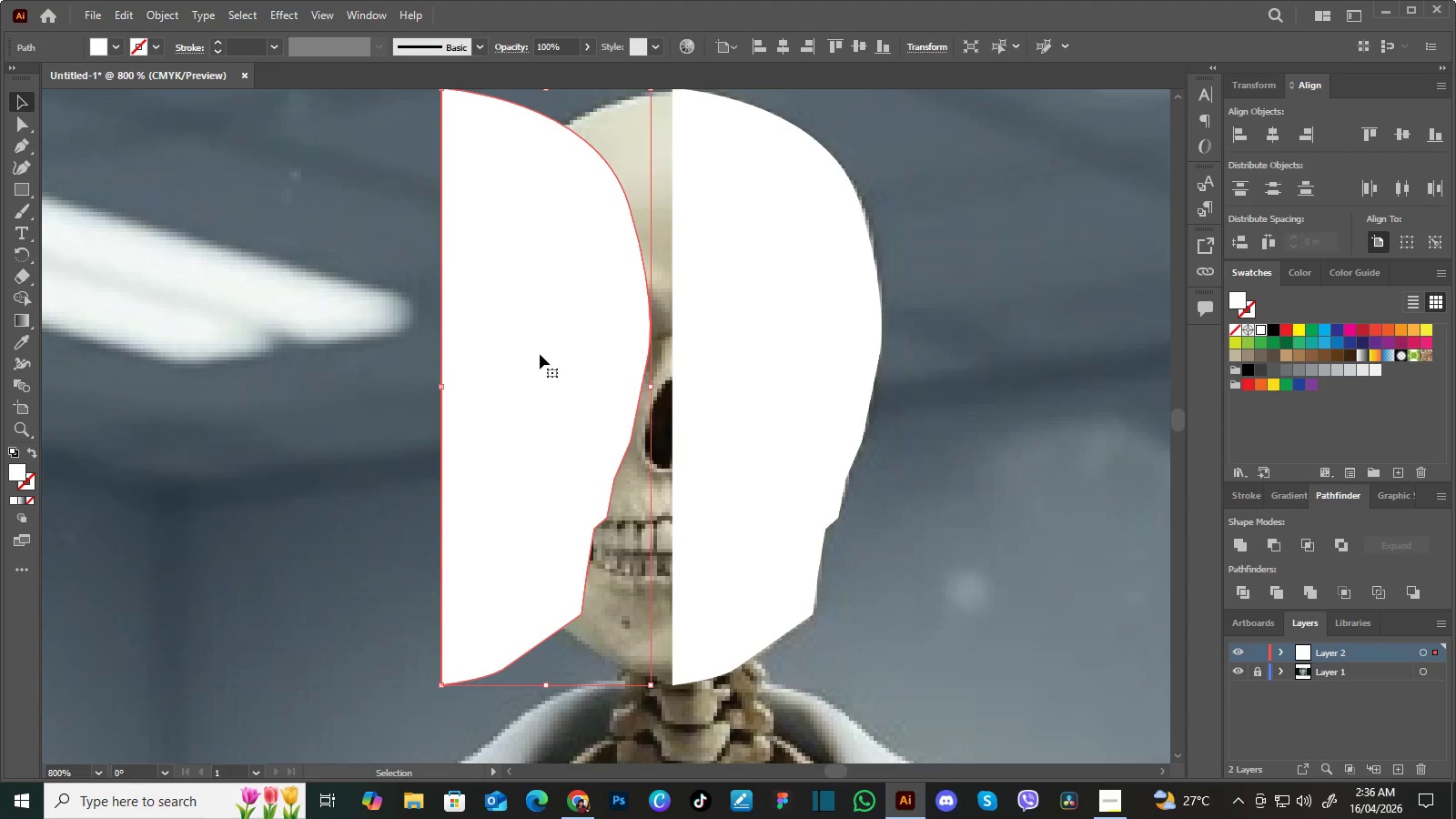 
hold_key(key=ShiftLeft, duration=1.0)
 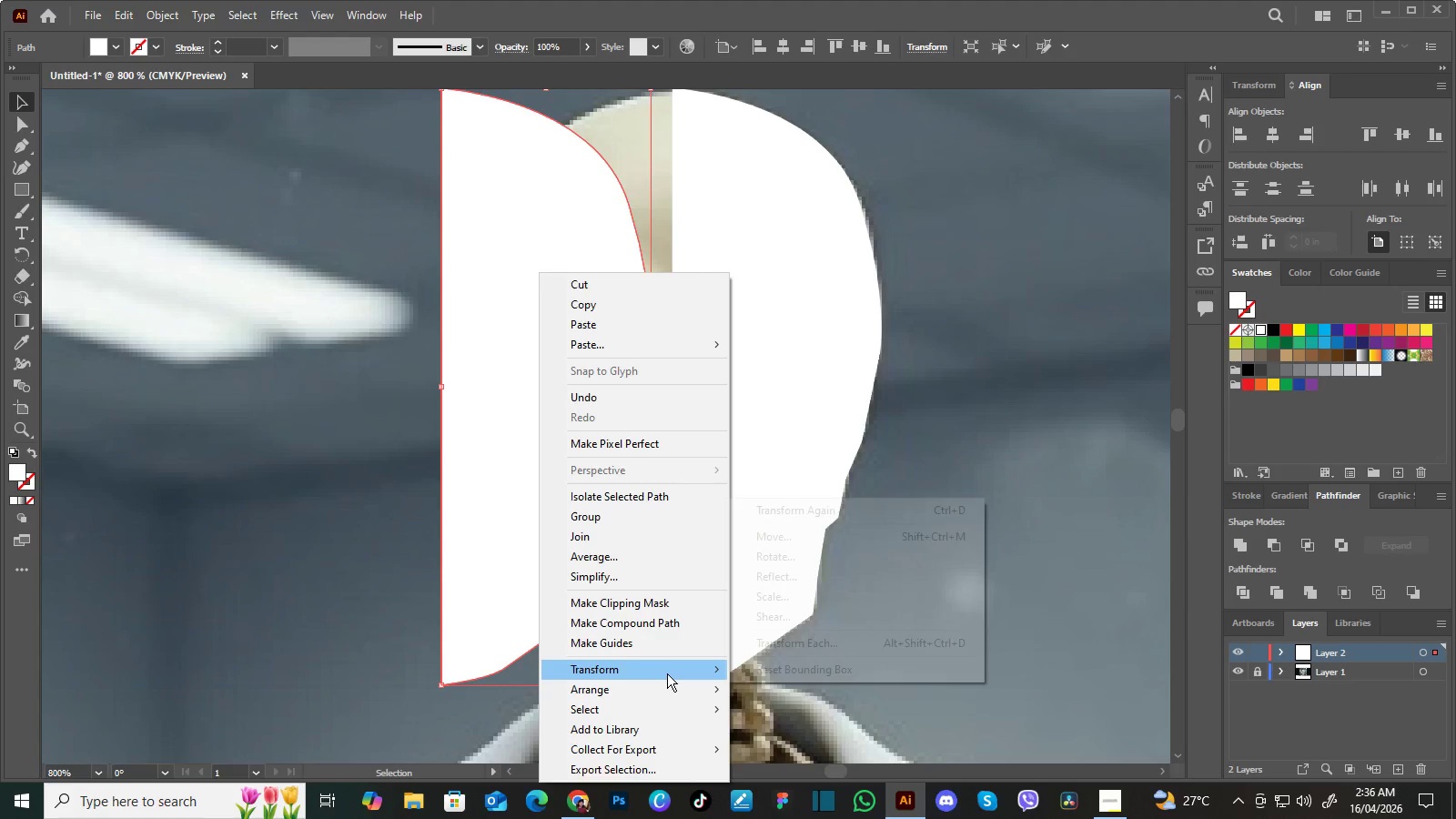 
left_click([808, 571])
 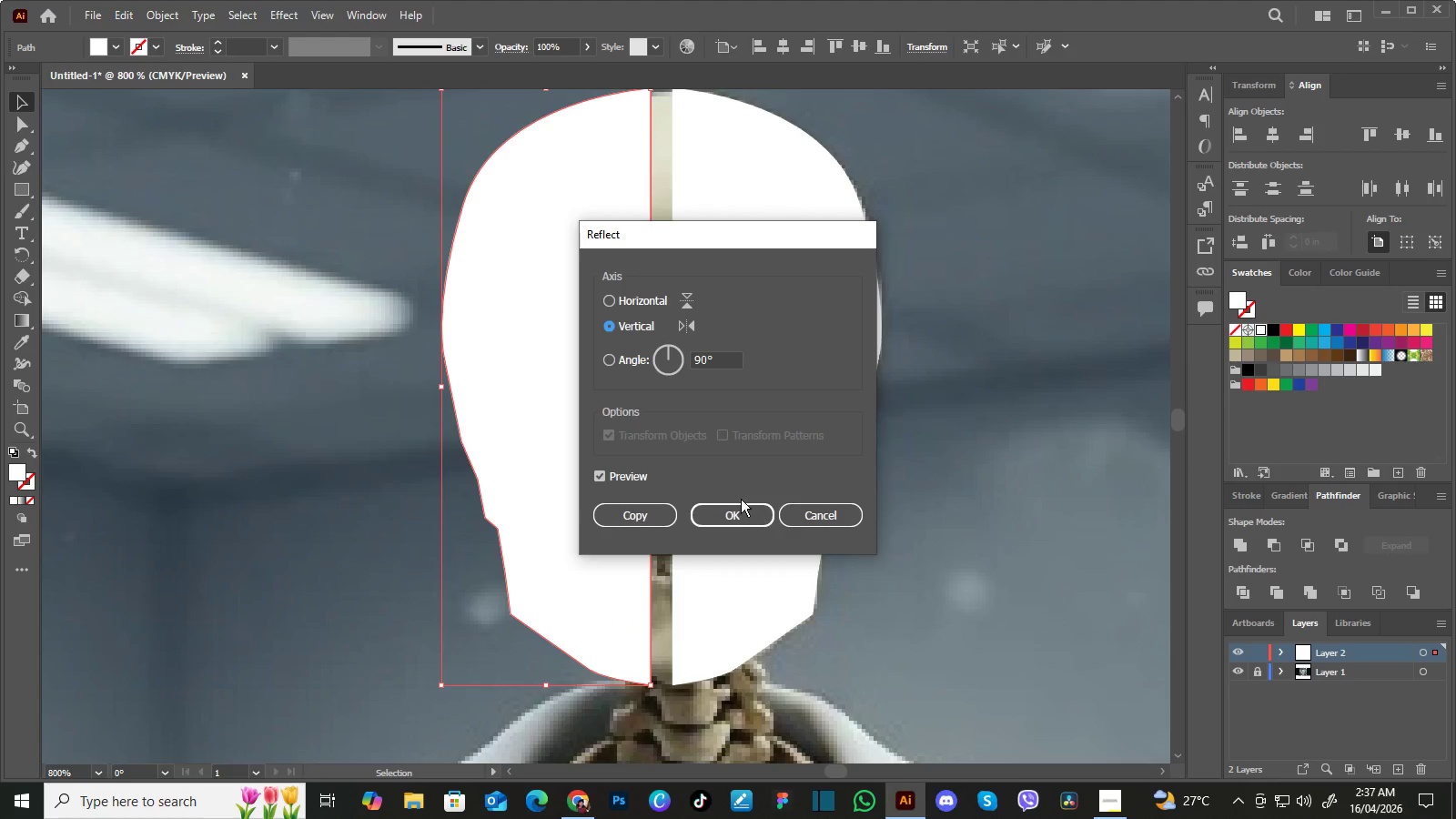 
left_click([736, 514])
 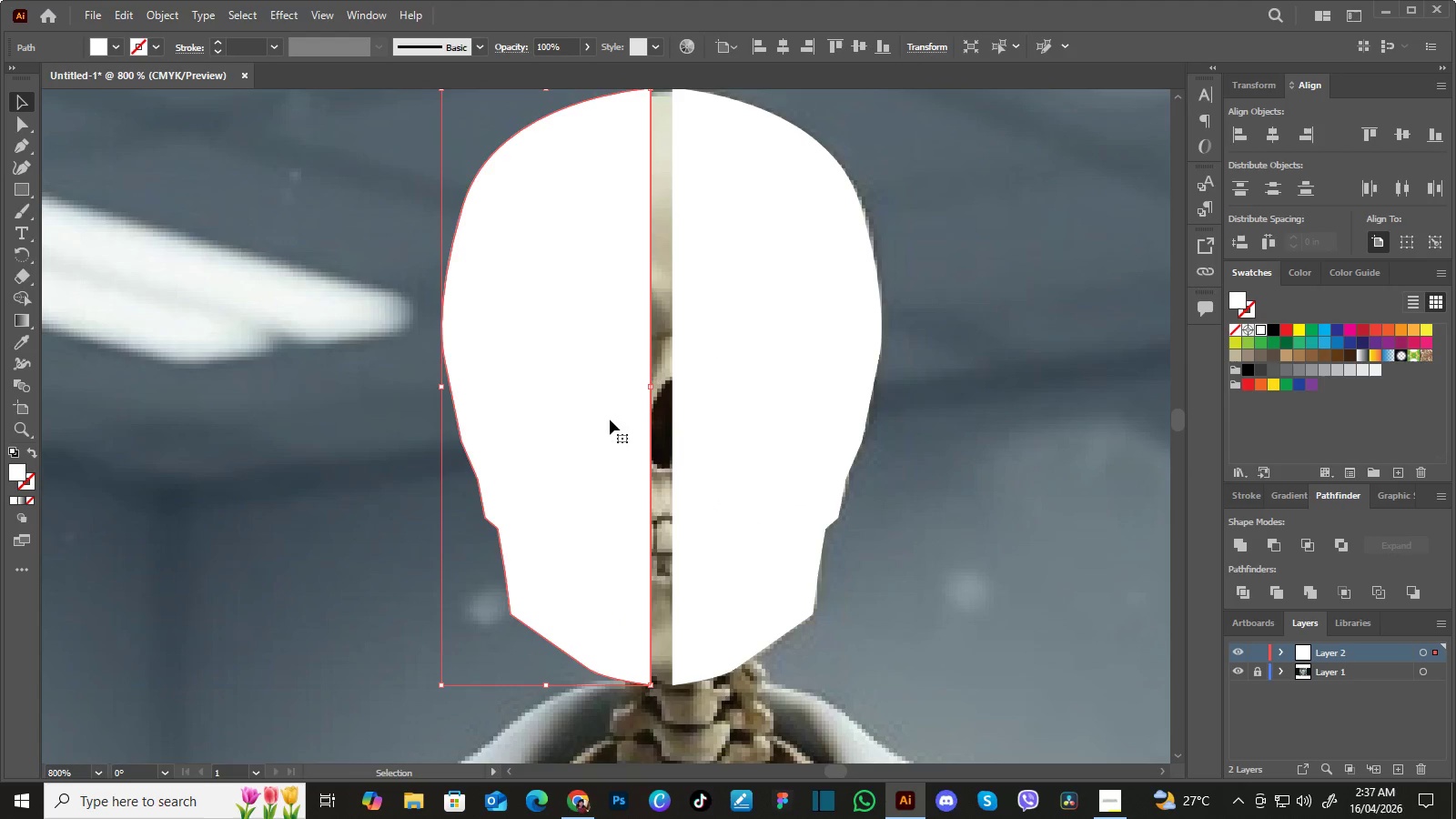 
left_click_drag(start_coordinate=[610, 420], to_coordinate=[635, 424])
 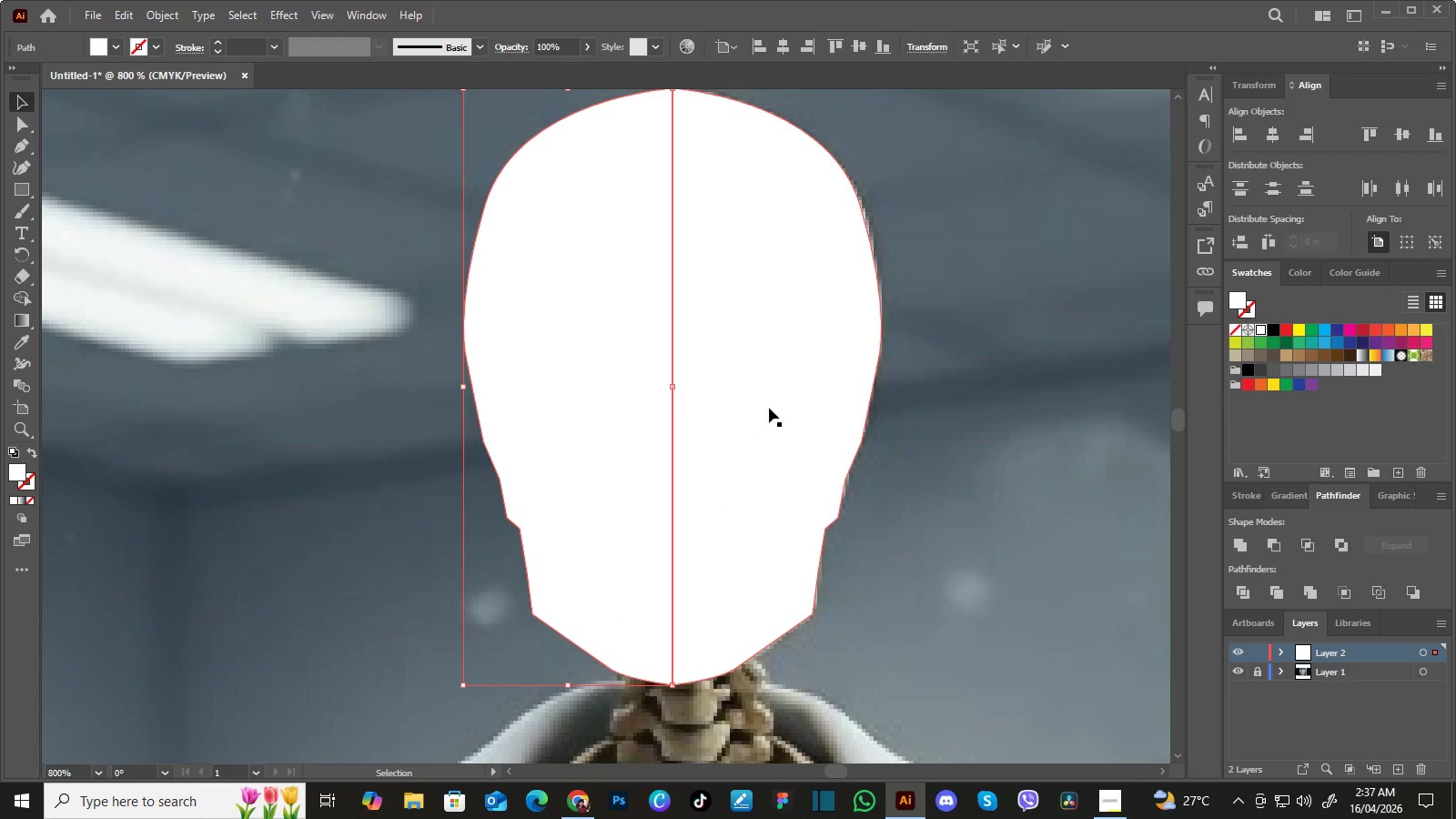 
hold_key(key=ShiftLeft, duration=1.45)
 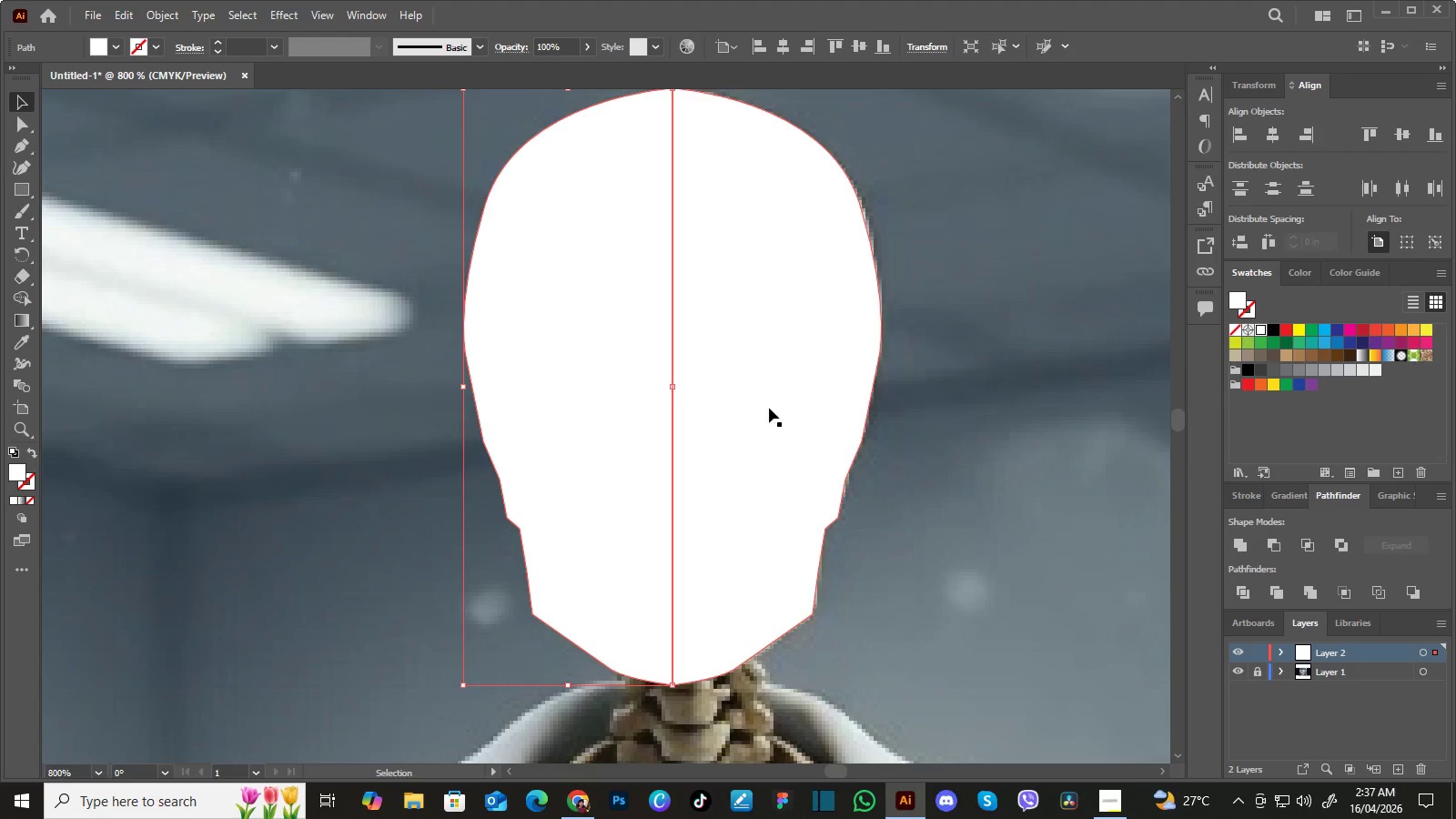 
hold_key(key=Space, duration=0.7)
 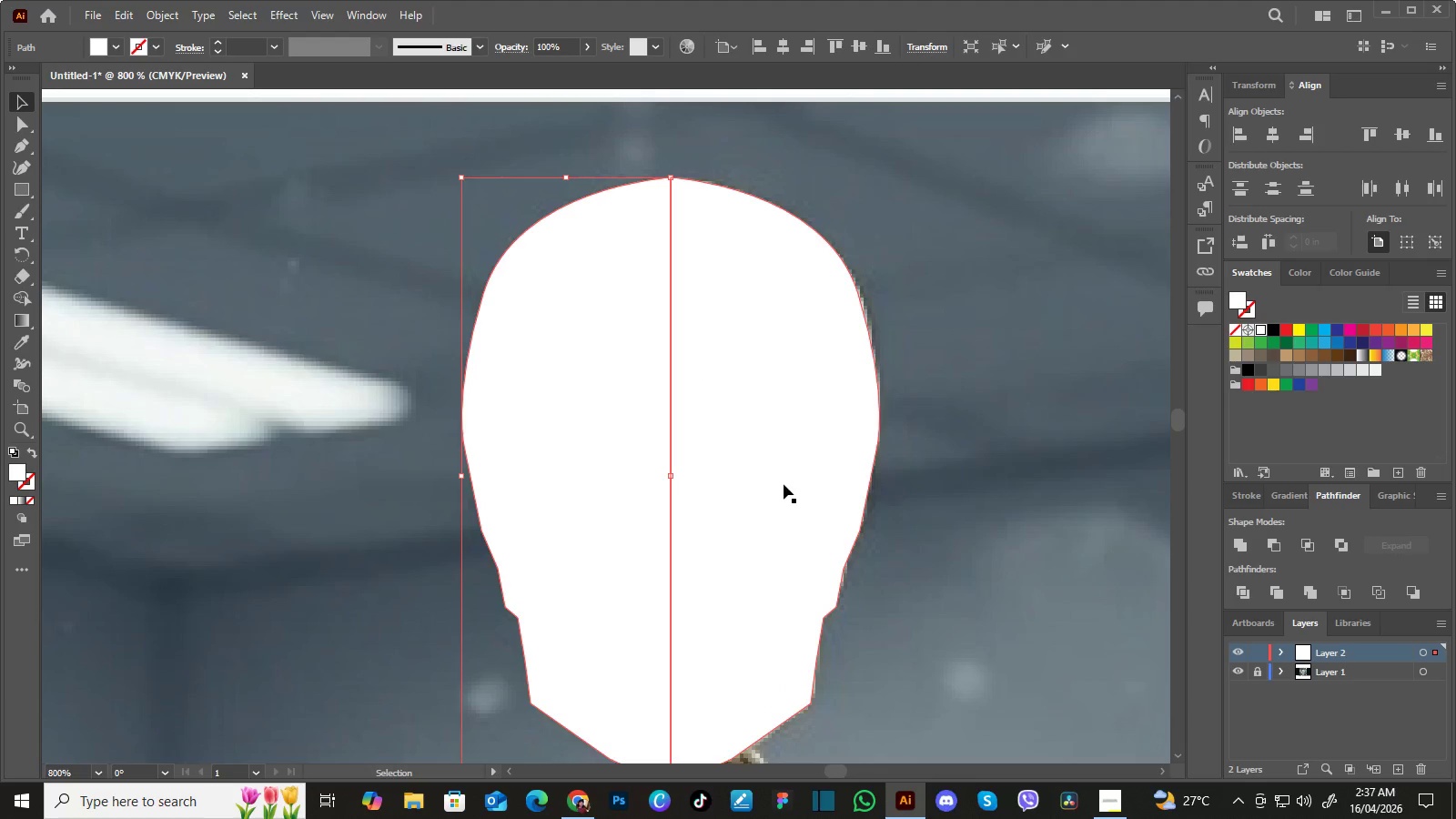 
left_click_drag(start_coordinate=[771, 405], to_coordinate=[769, 494])
 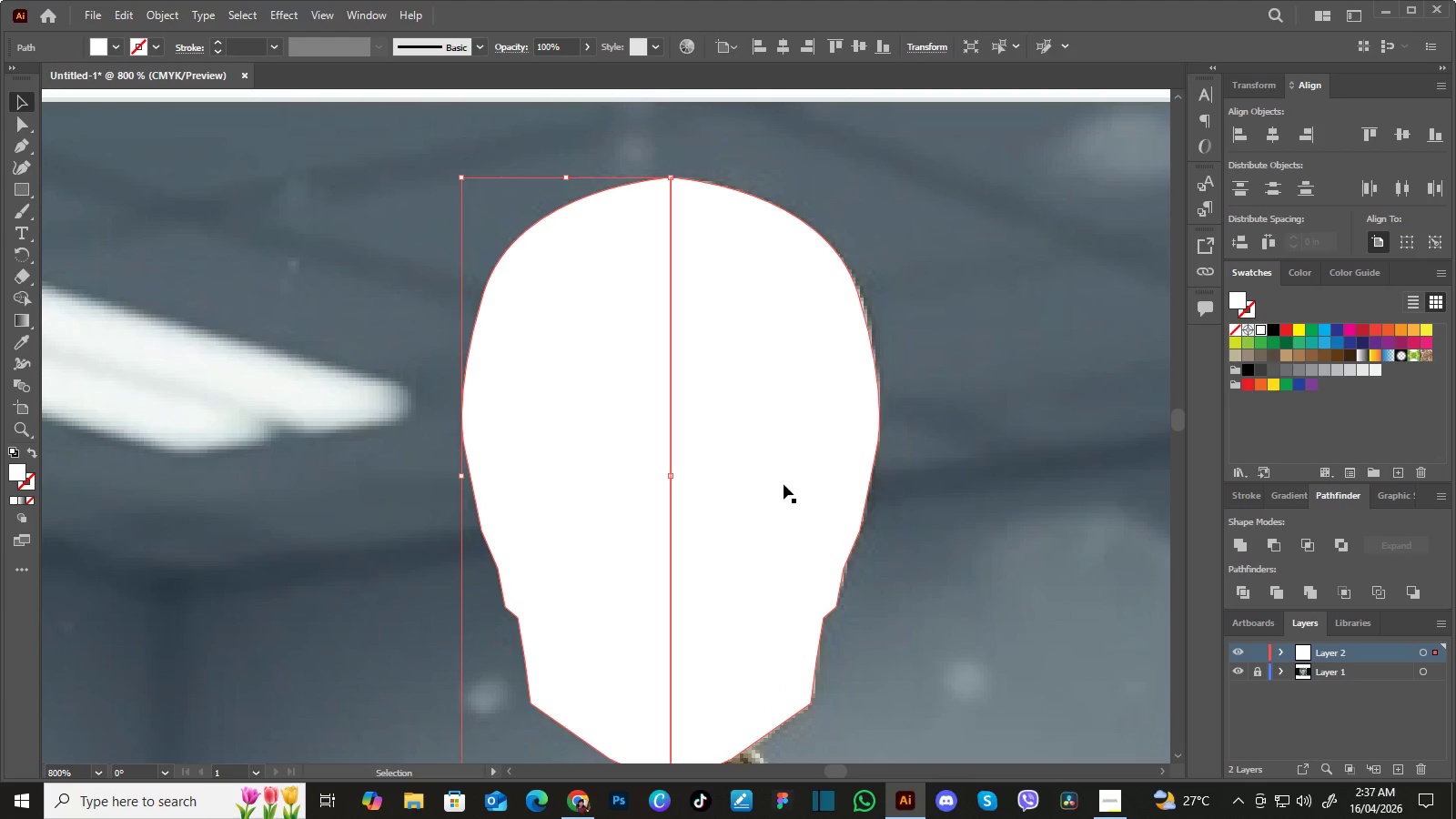 
key(Enter)
 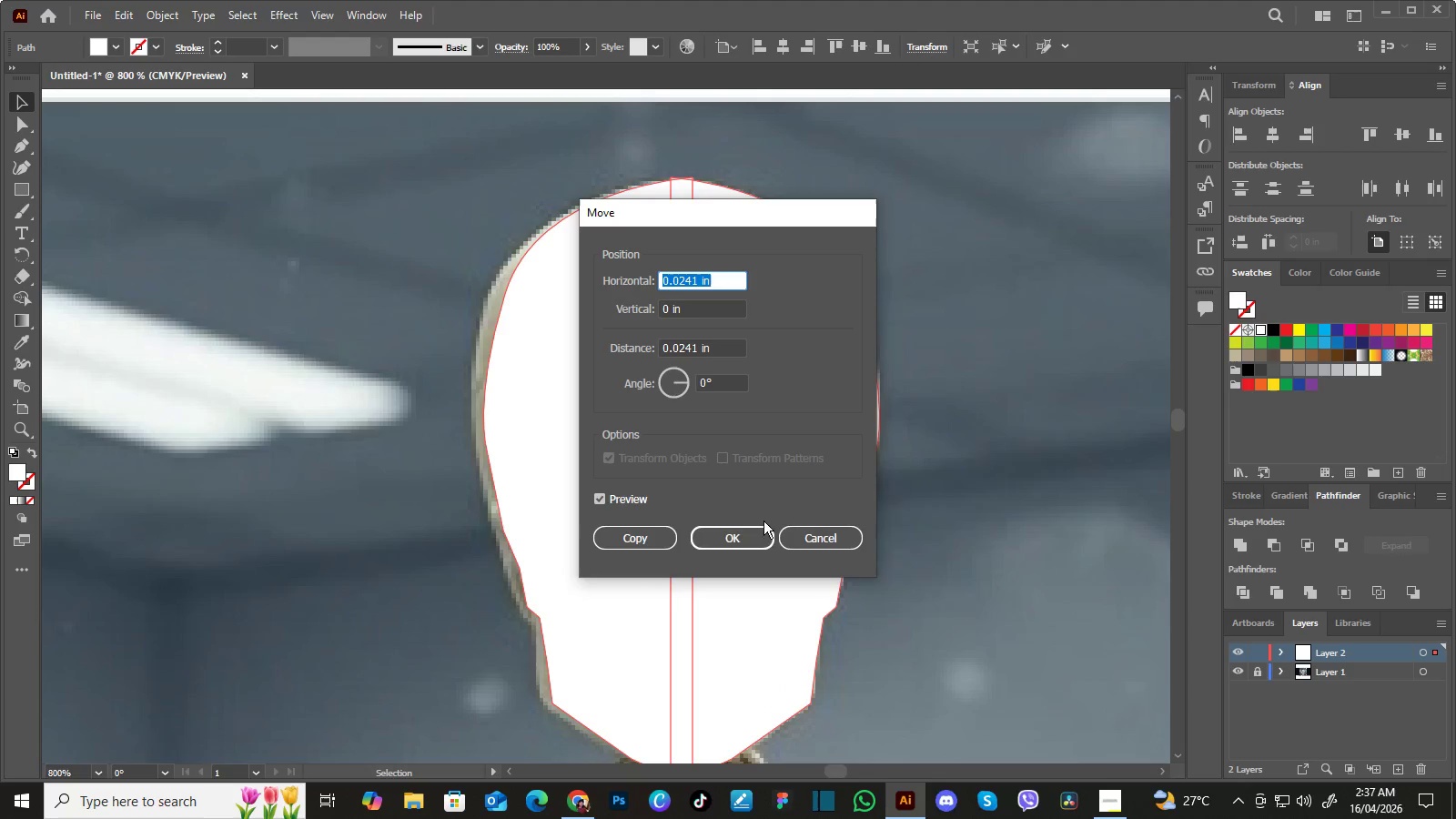 
left_click([757, 531])
 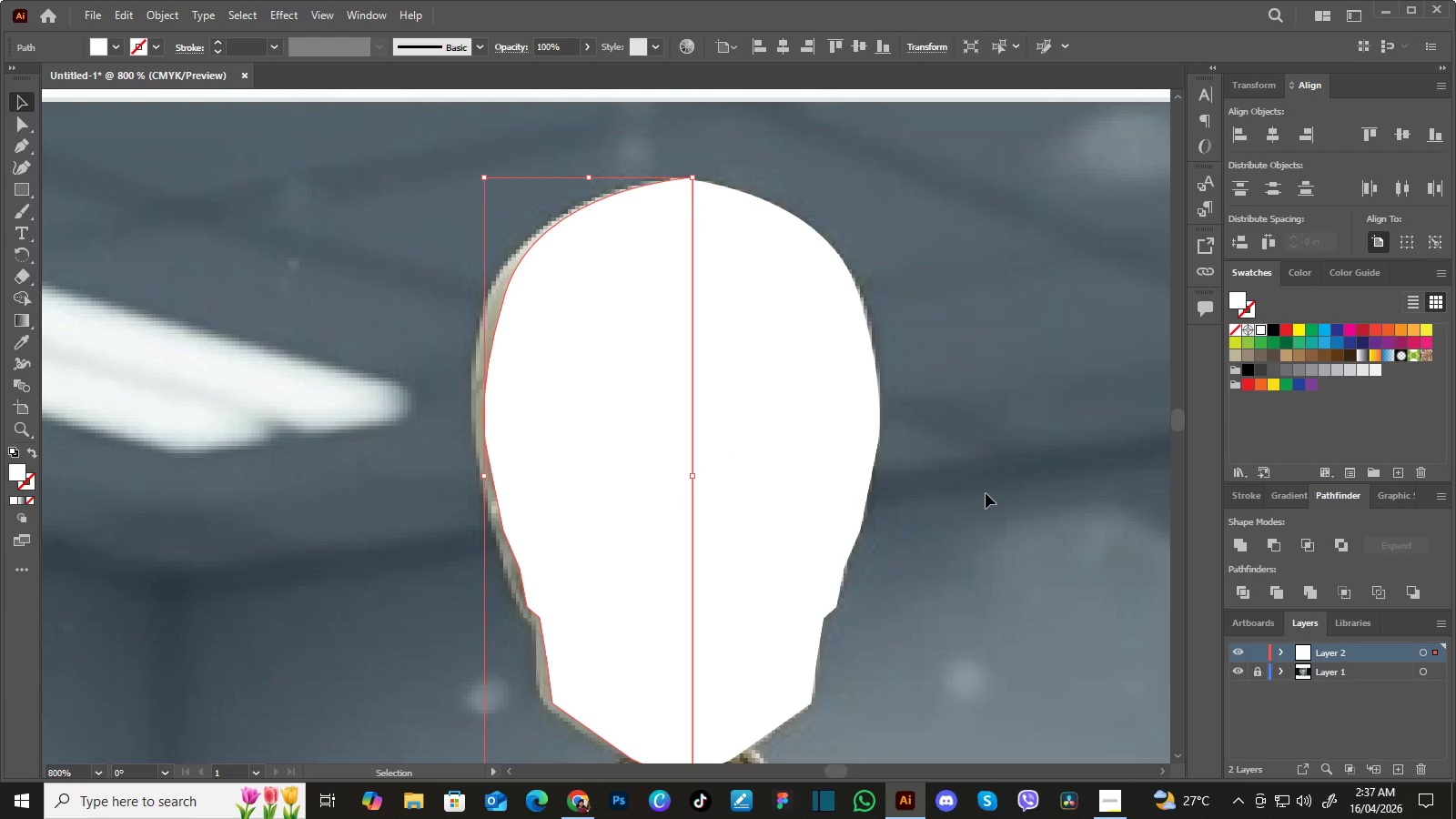 
key(Control+ControlLeft)
 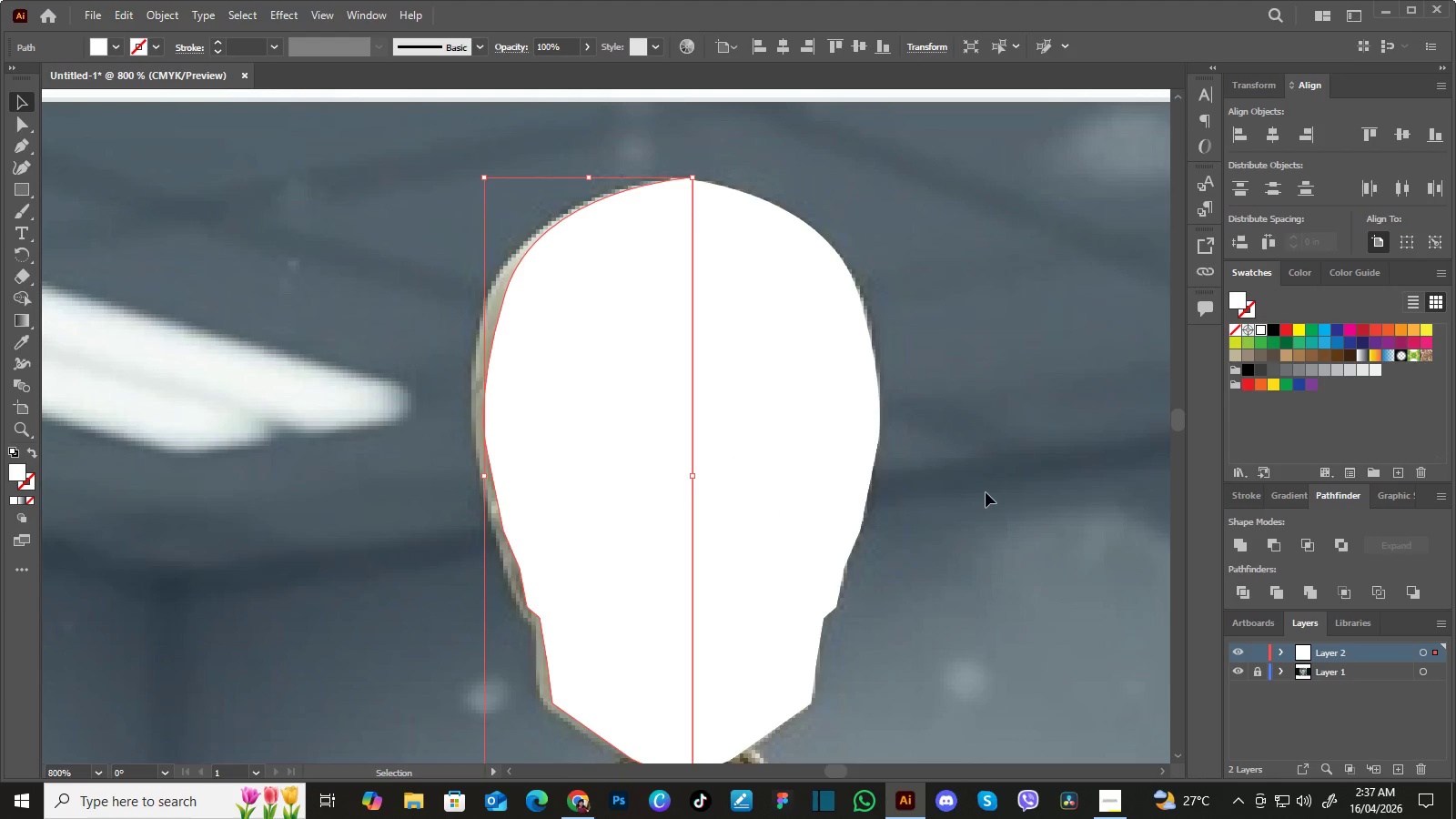 
left_click([986, 492])
 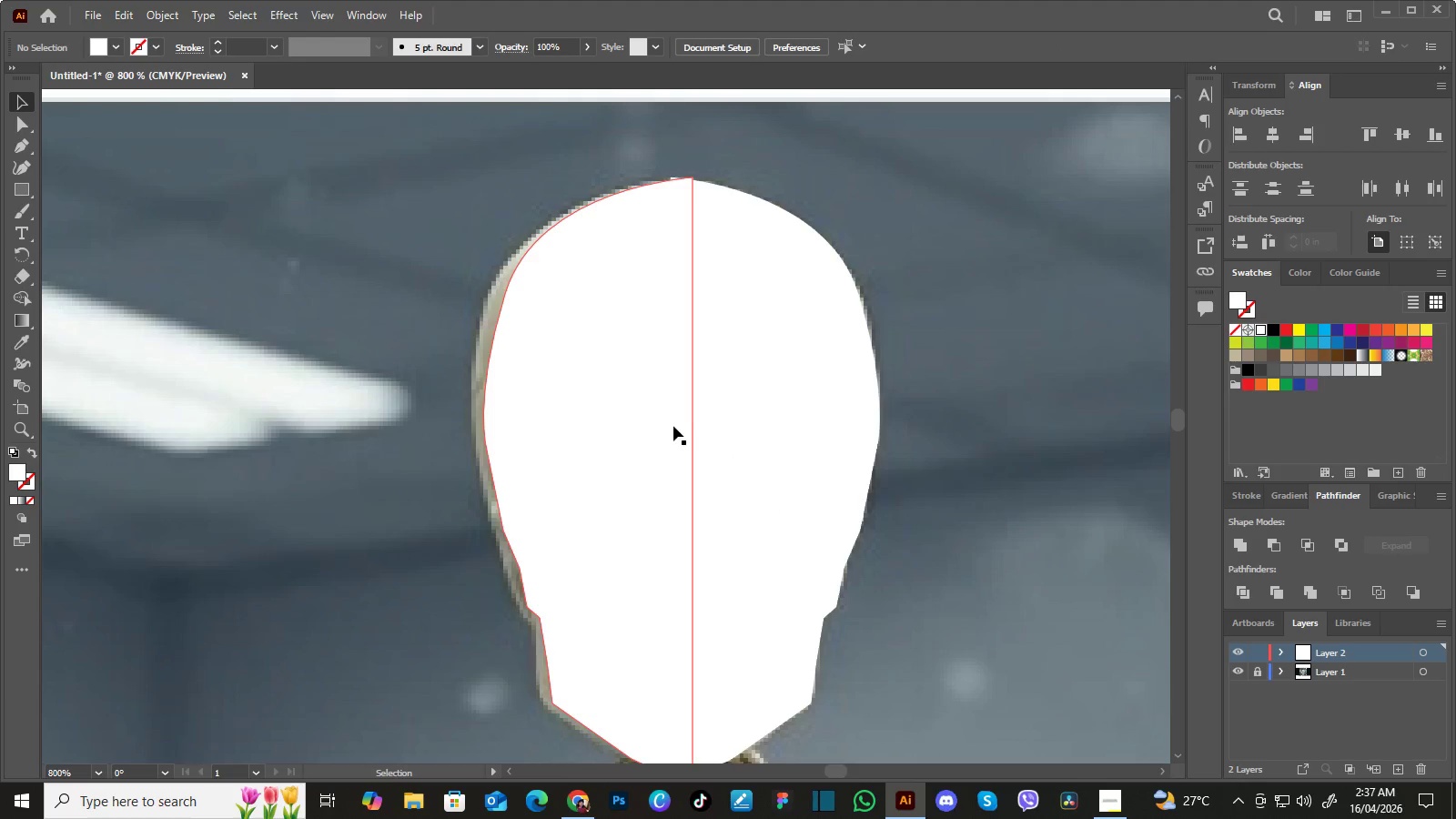 
left_click([649, 425])
 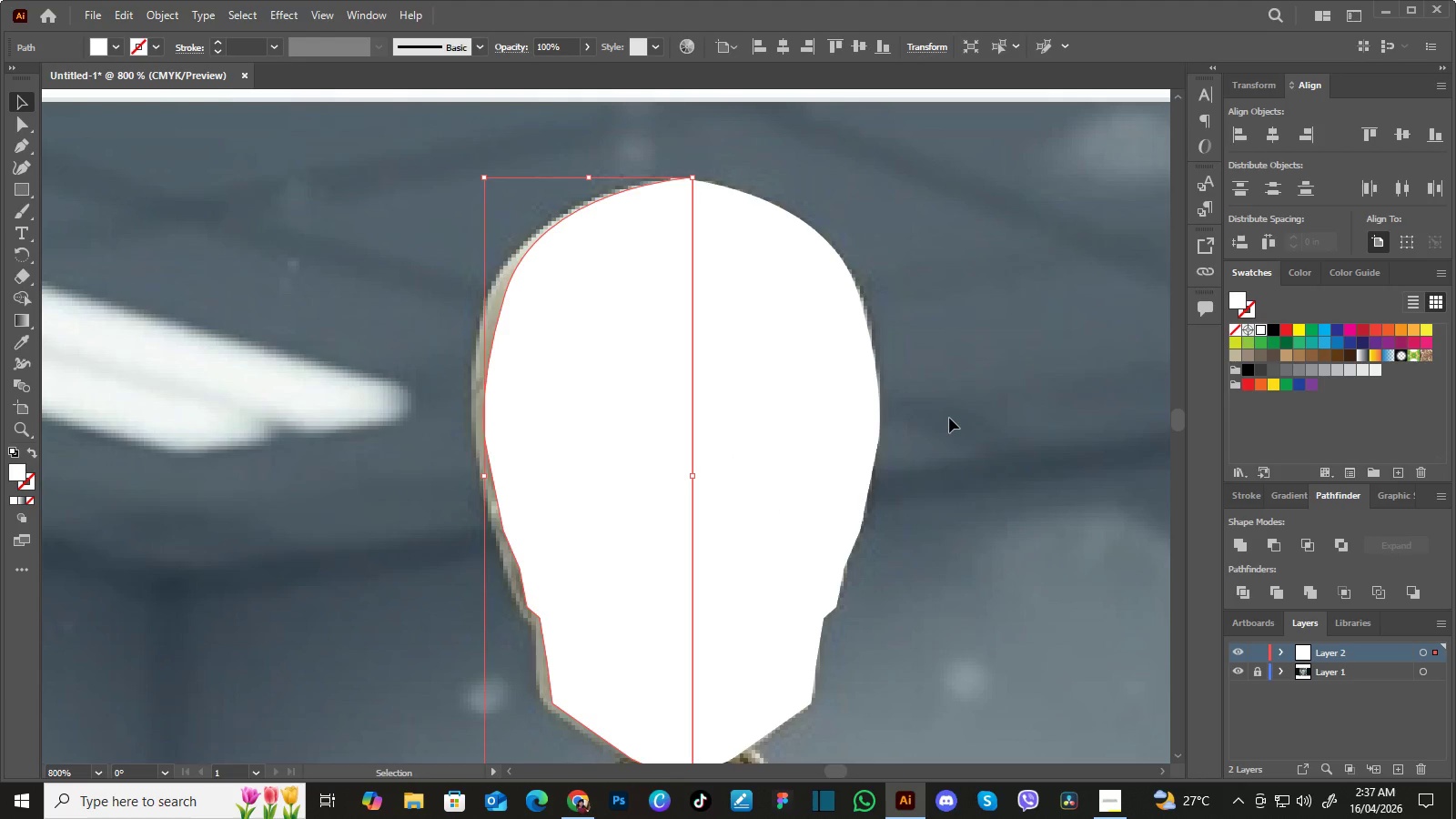 
key(ArrowLeft)
 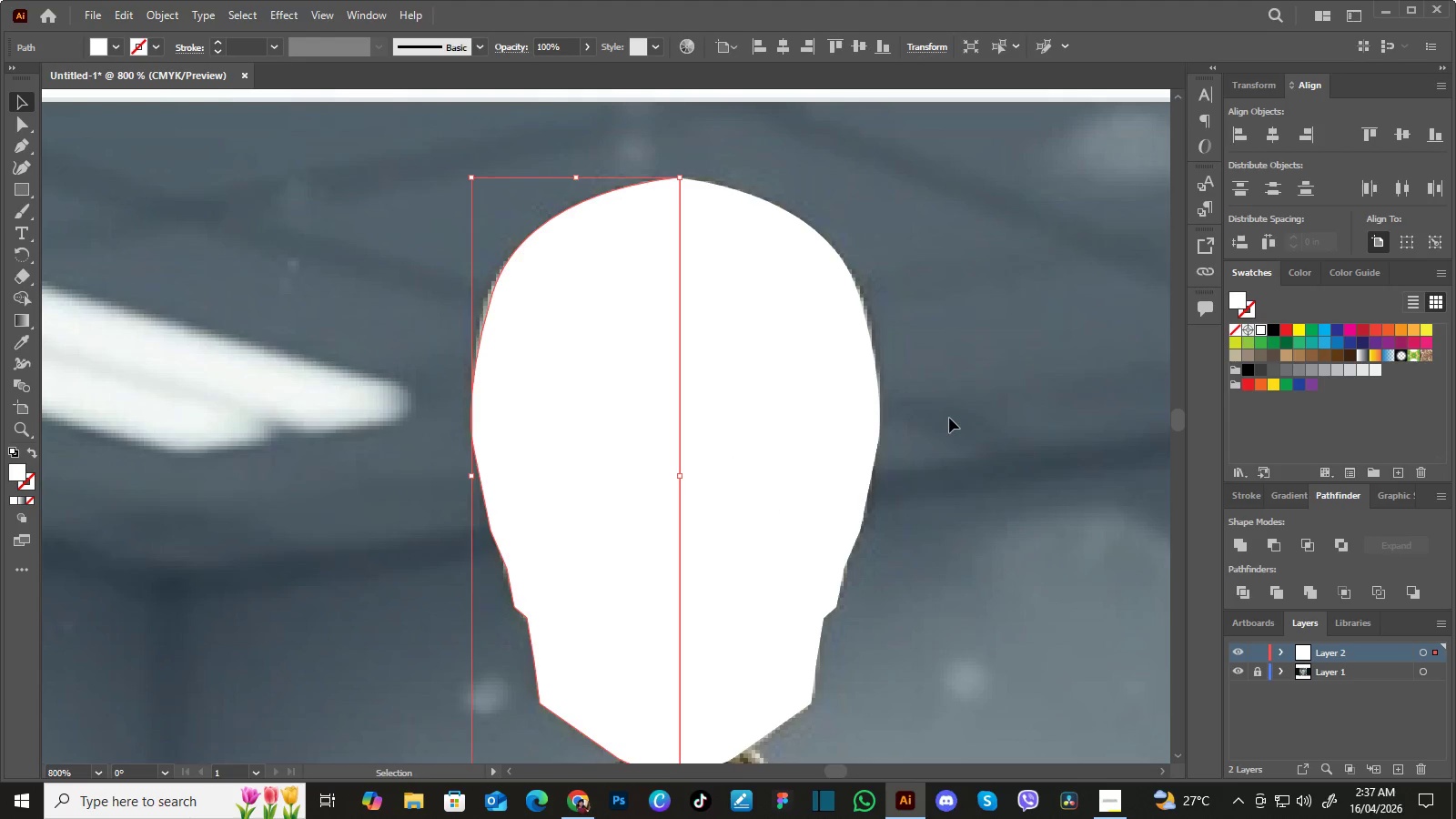 
key(ArrowLeft)
 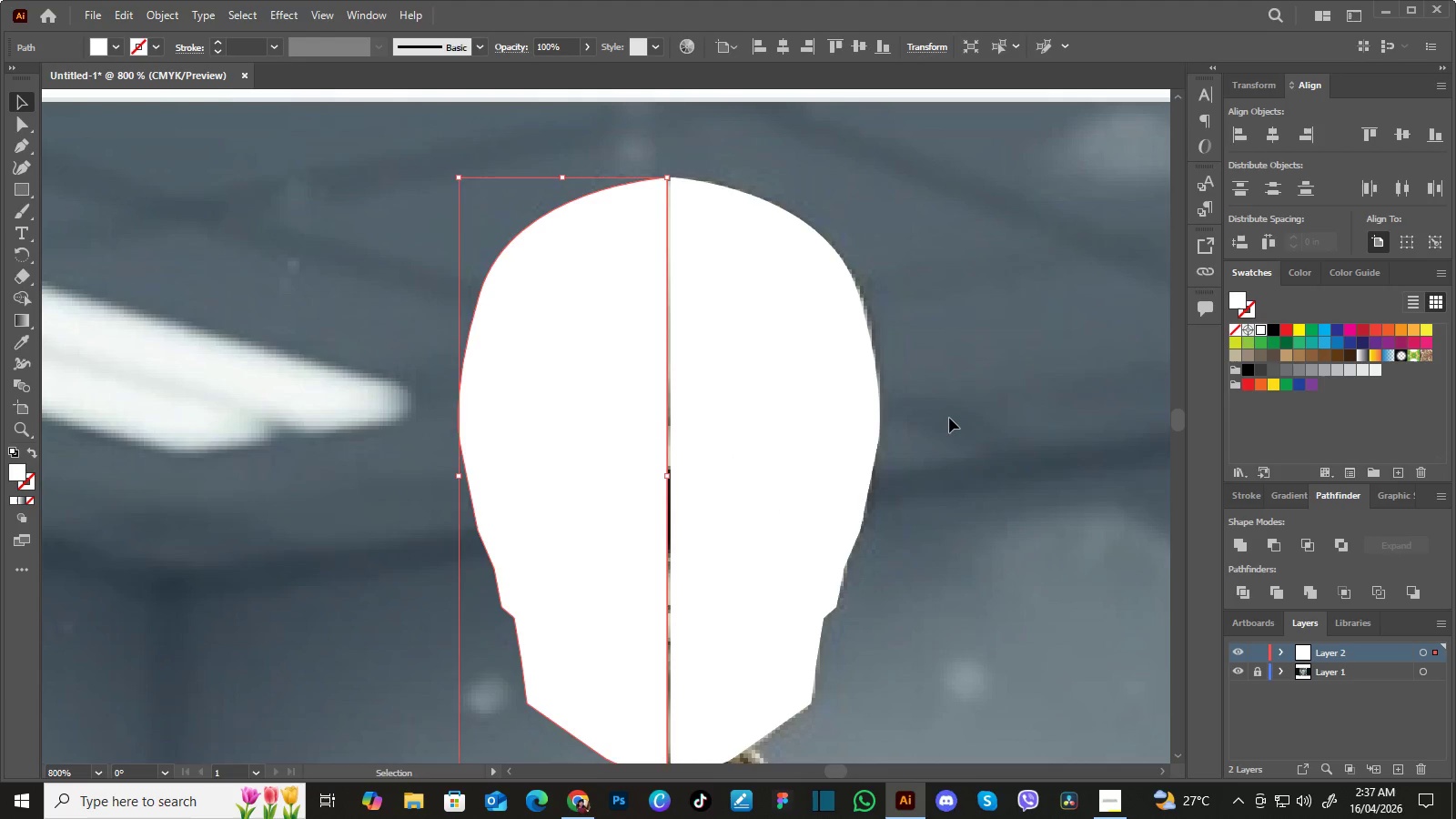 
key(ArrowRight)
 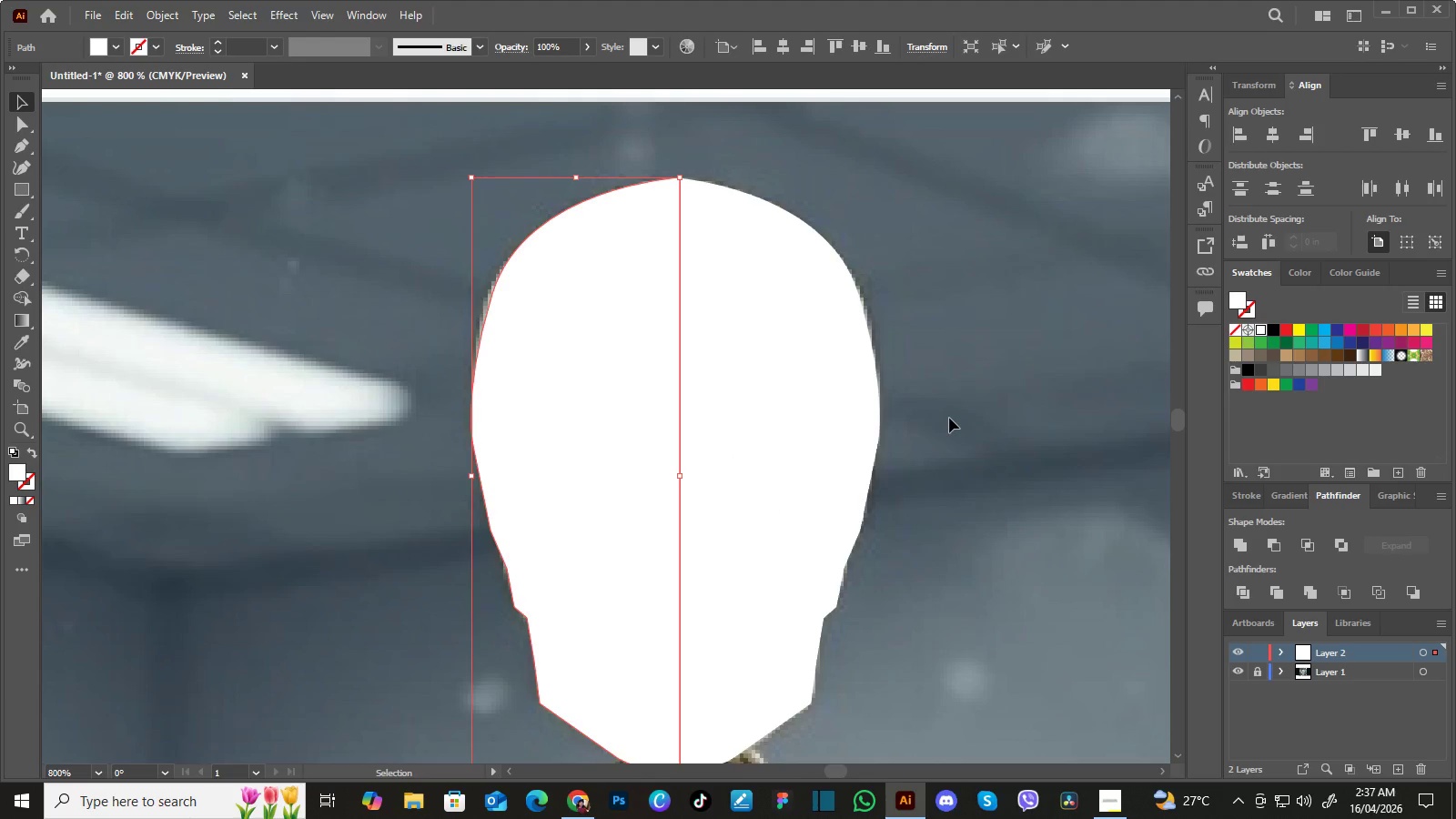 
left_click([949, 418])
 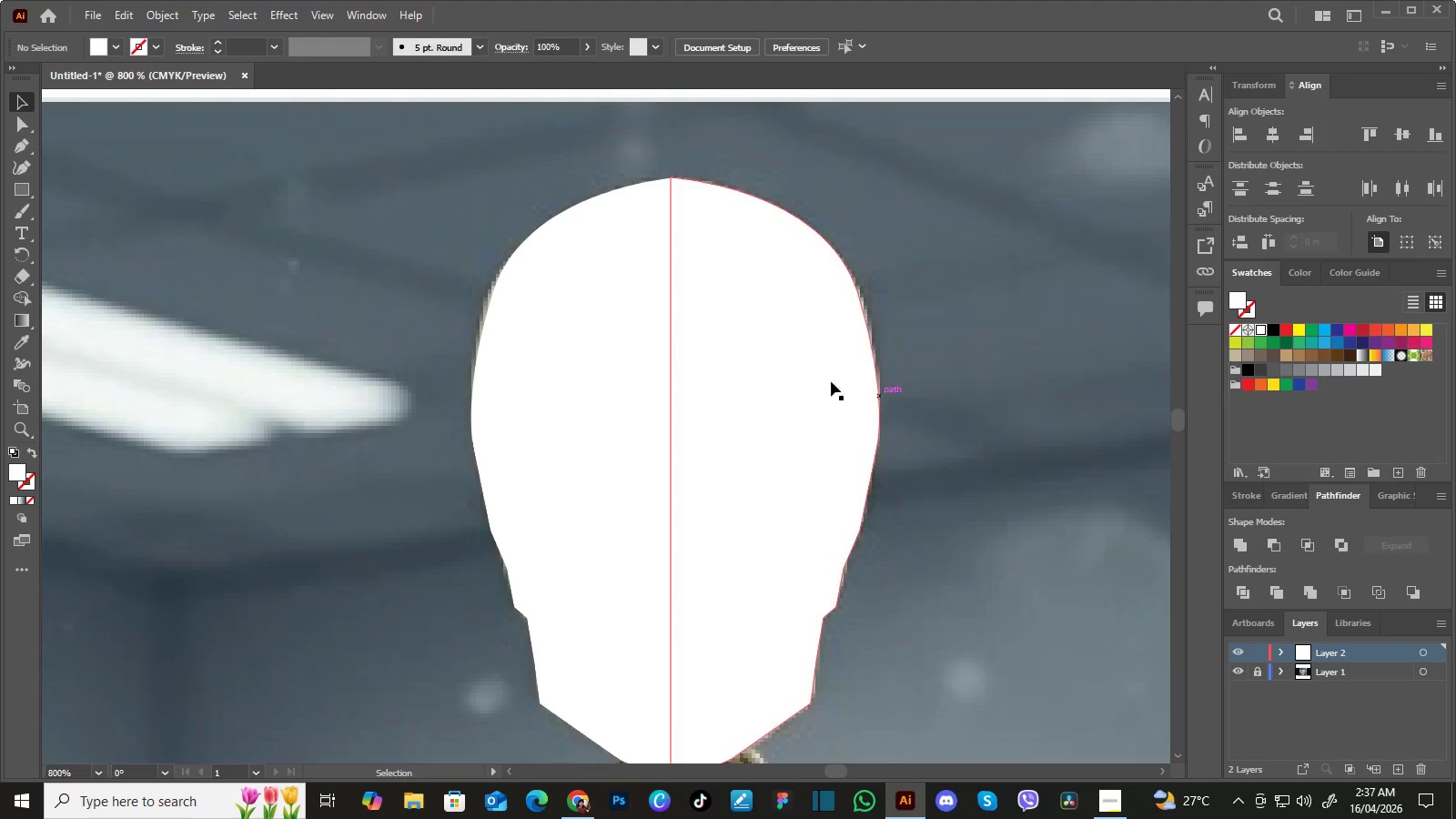 
left_click([824, 379])
 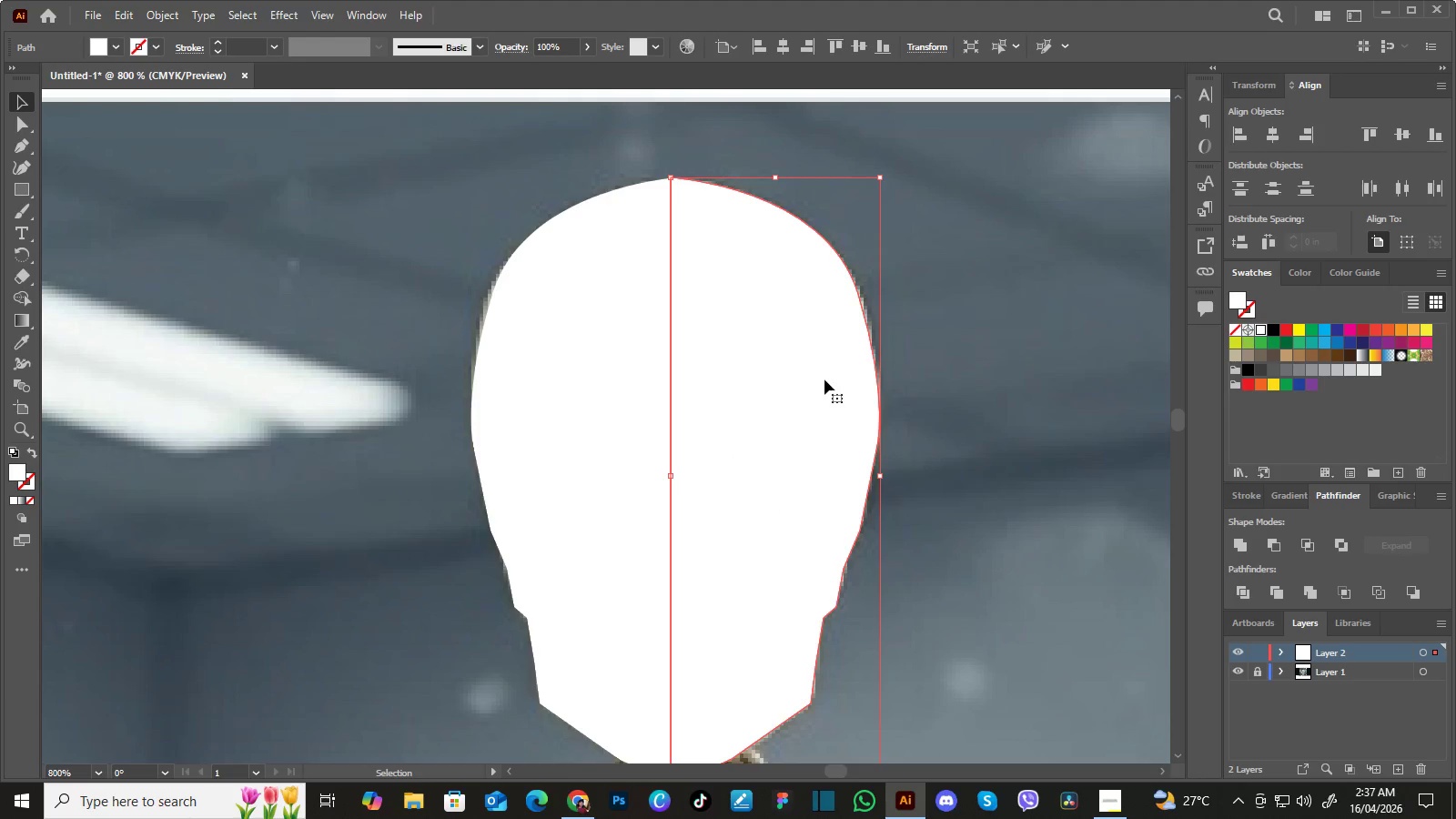 
hold_key(key=ShiftLeft, duration=0.98)
left_click([624, 359])
 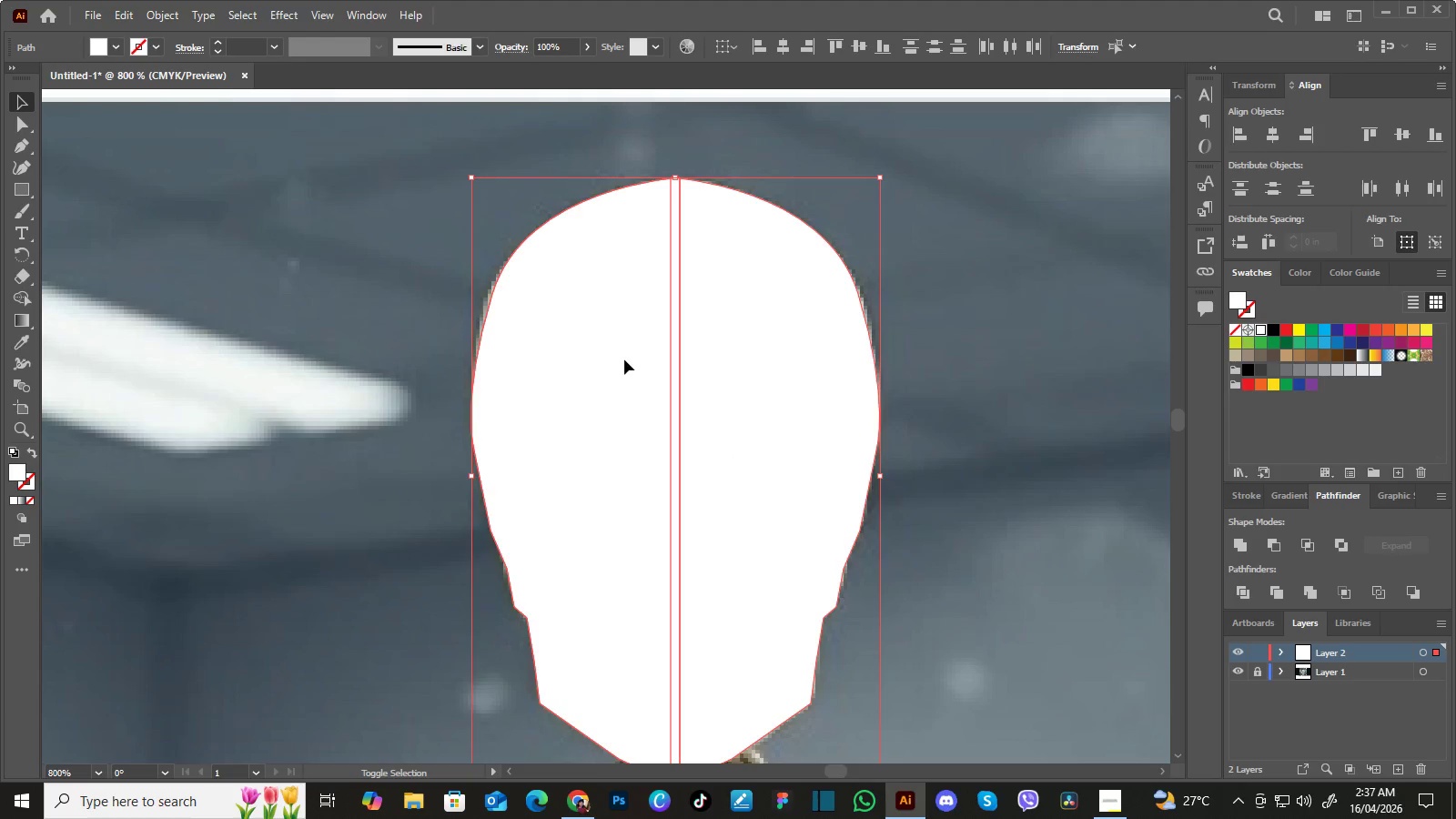 
left_click([1309, 594])
 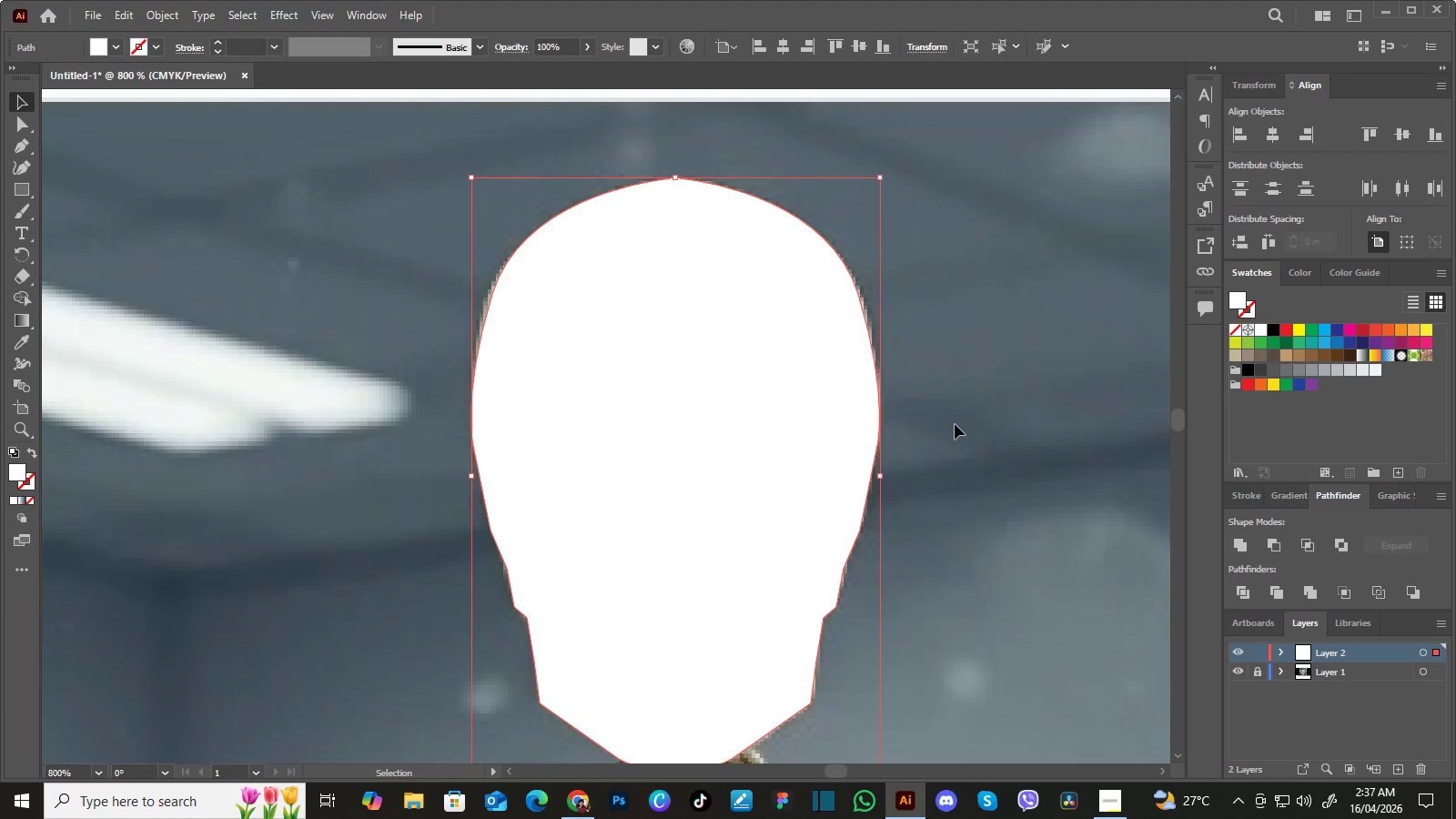 
left_click([955, 424])
 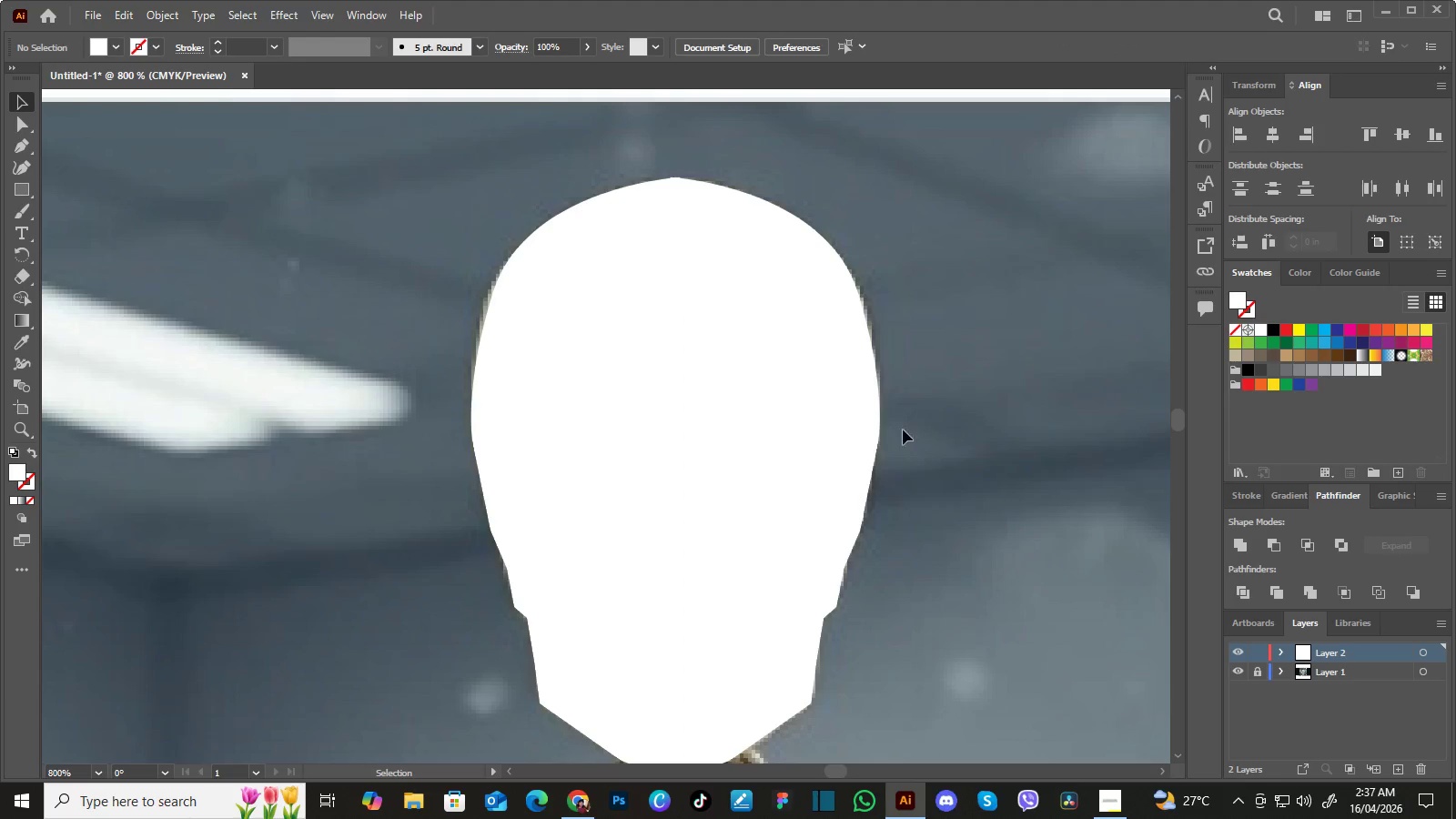 
hold_key(key=Space, duration=1.5)
 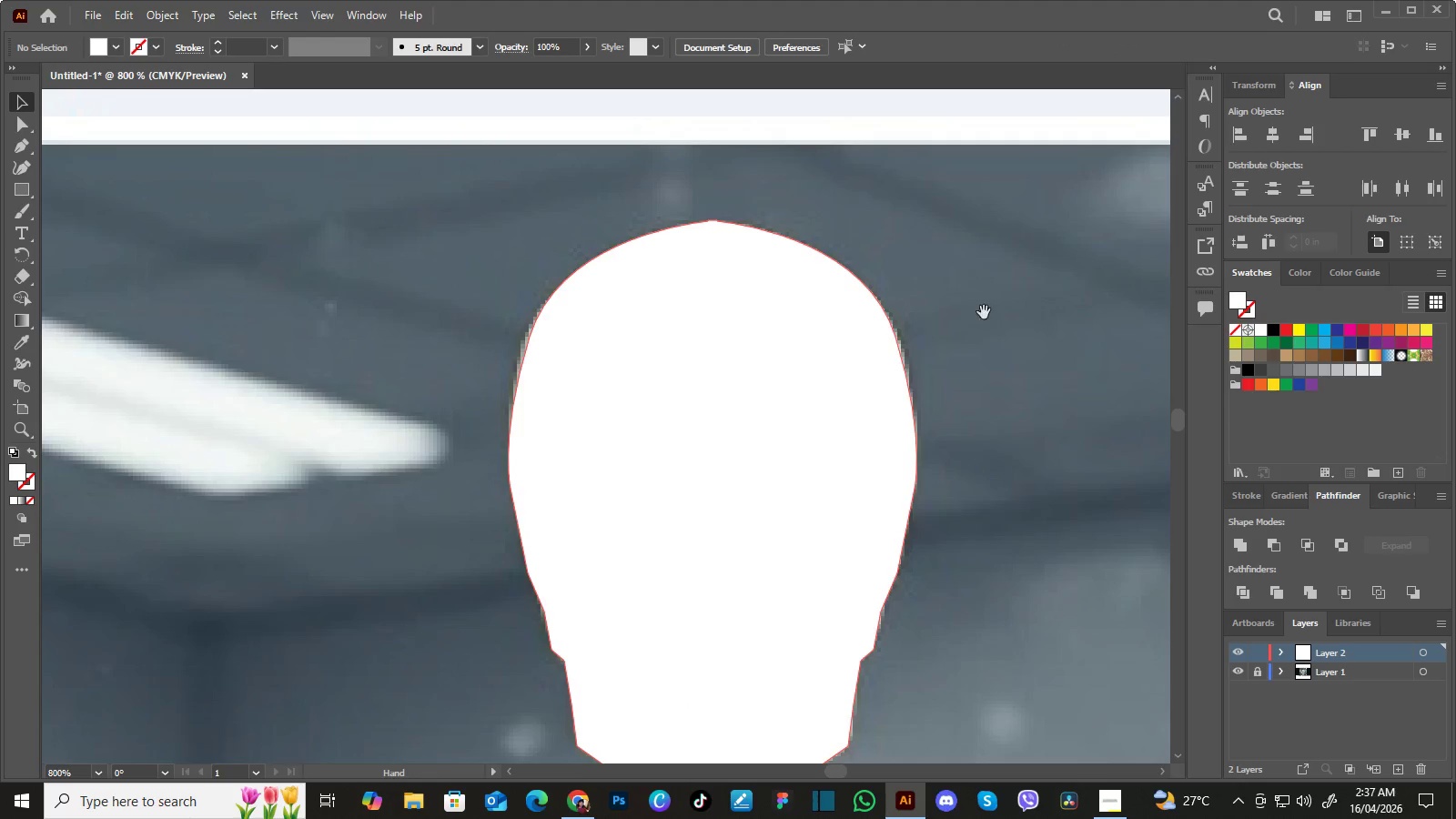 
left_click_drag(start_coordinate=[866, 455], to_coordinate=[883, 369])
 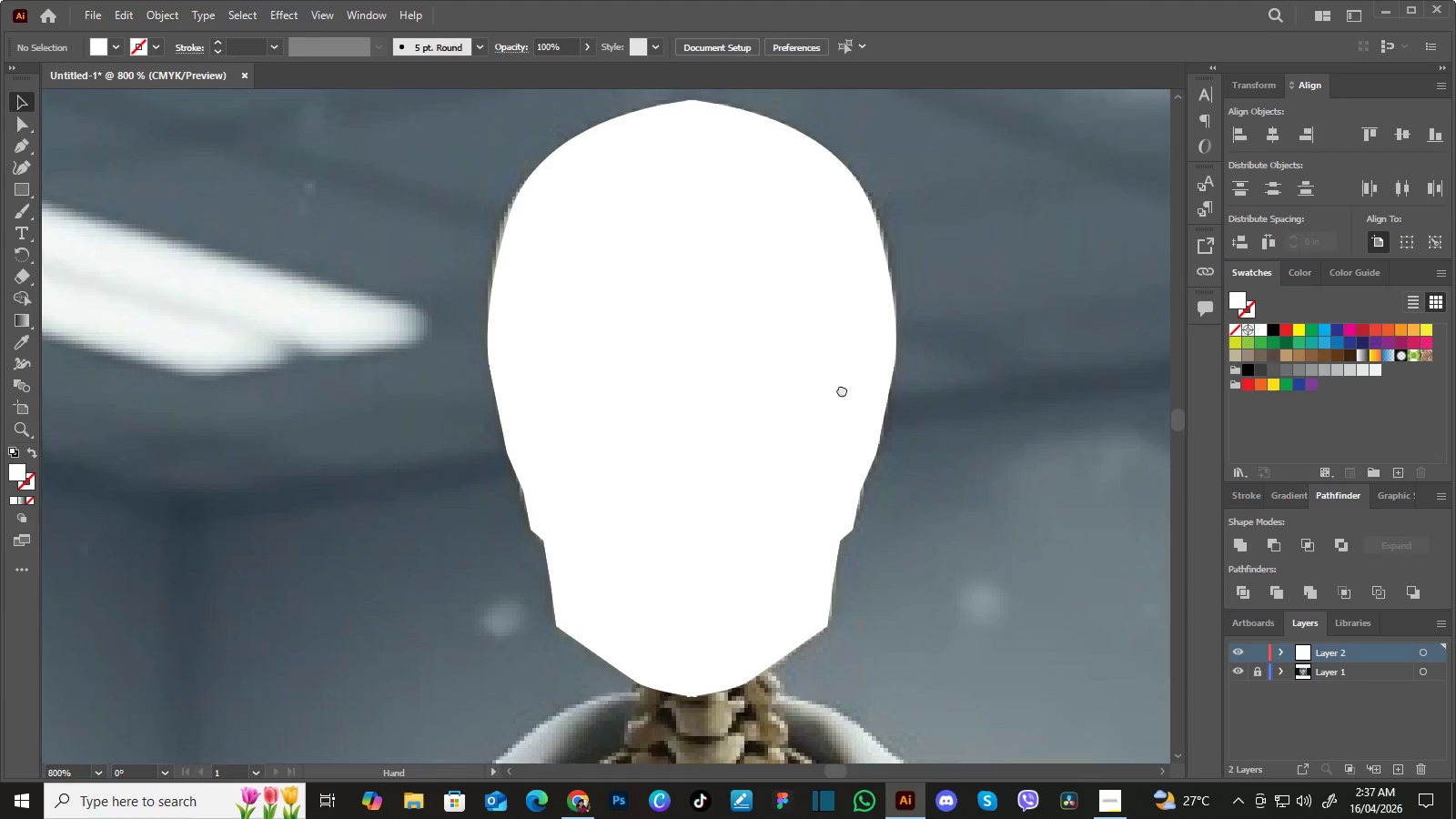 
left_click_drag(start_coordinate=[831, 346], to_coordinate=[845, 398])
 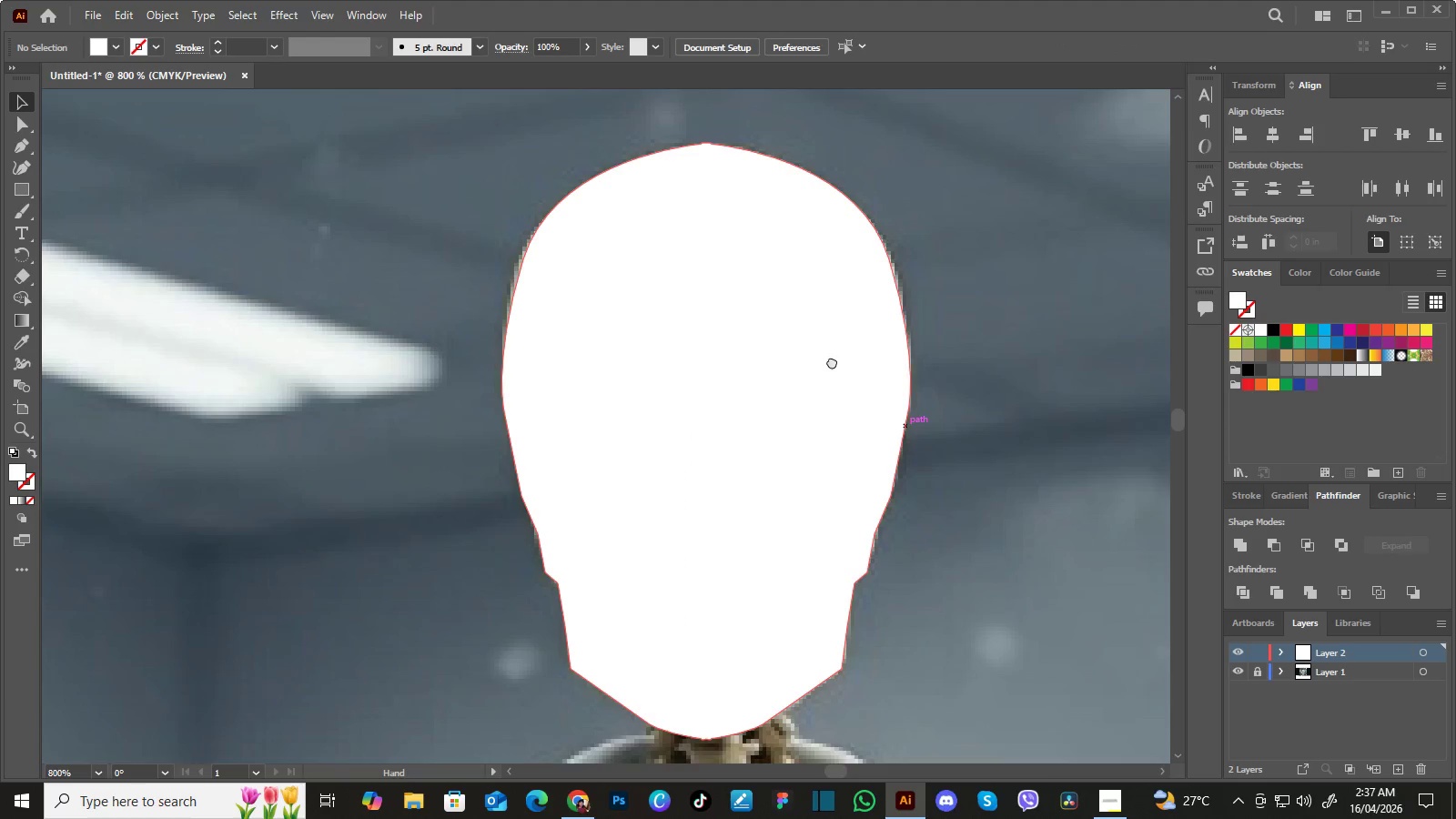 
left_click_drag(start_coordinate=[831, 353], to_coordinate=[839, 394])
 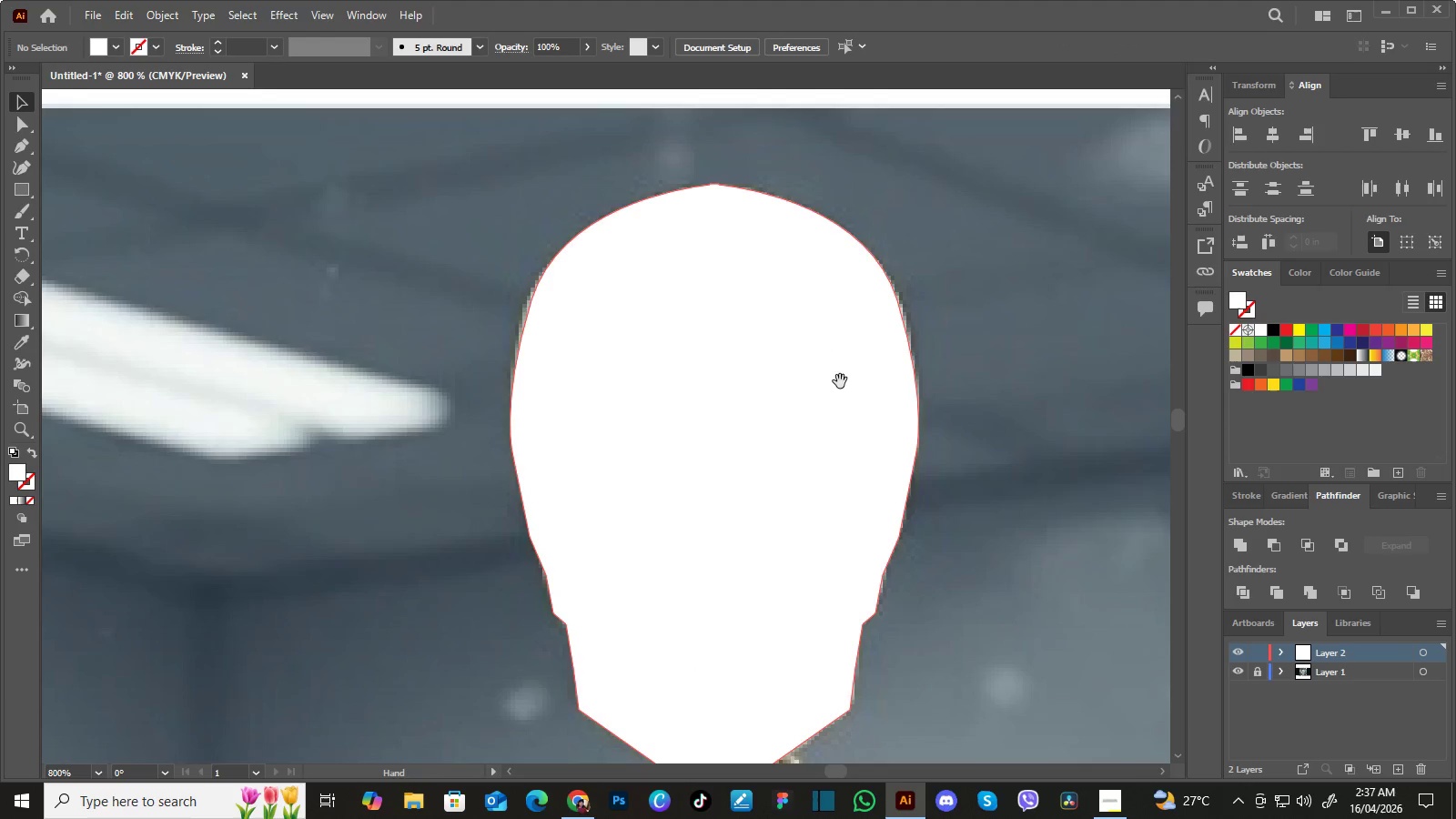 
hold_key(key=Space, duration=0.7)
 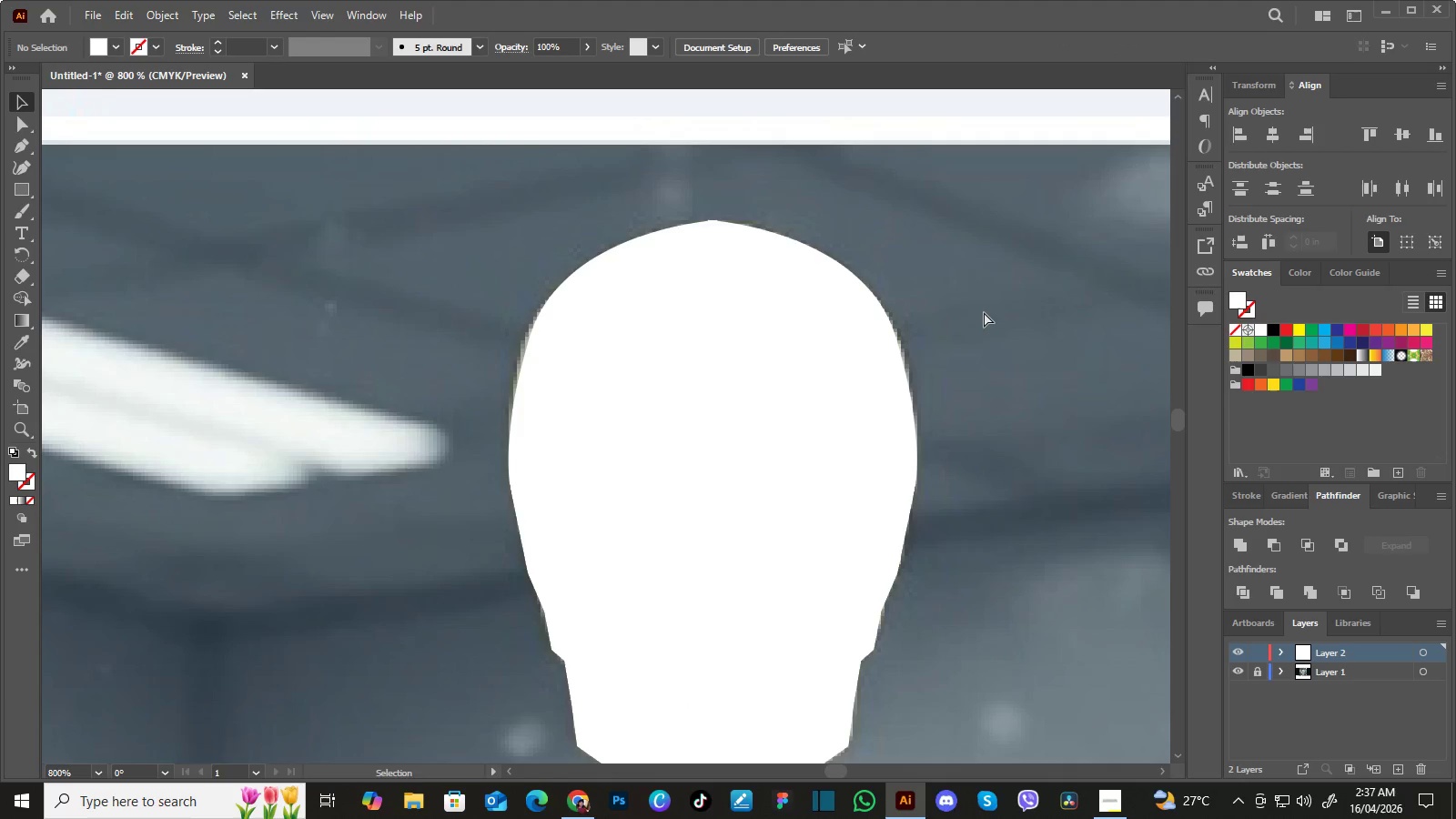 
left_click_drag(start_coordinate=[838, 358], to_coordinate=[836, 394])
 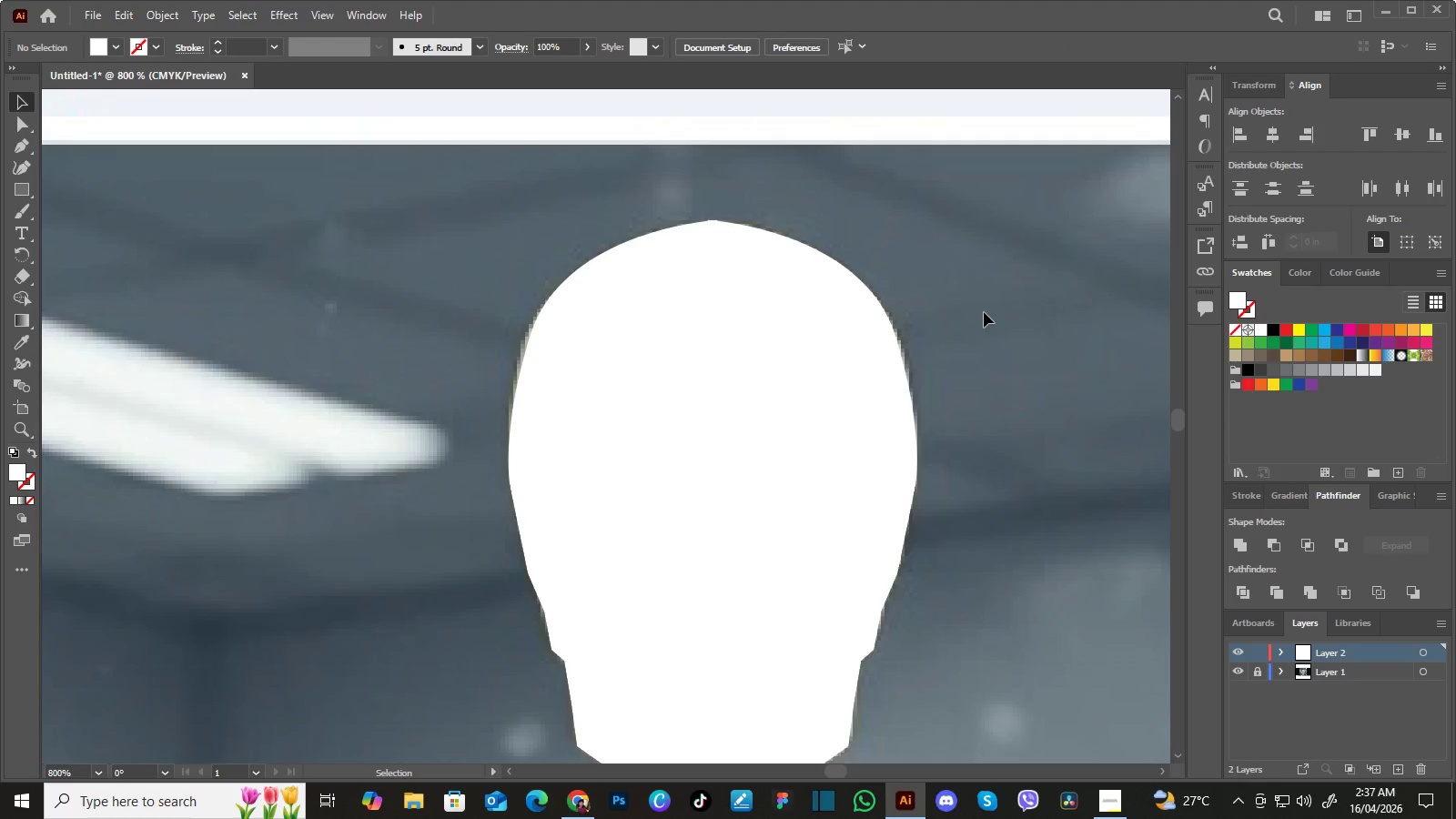 
key(Control+Equal)
 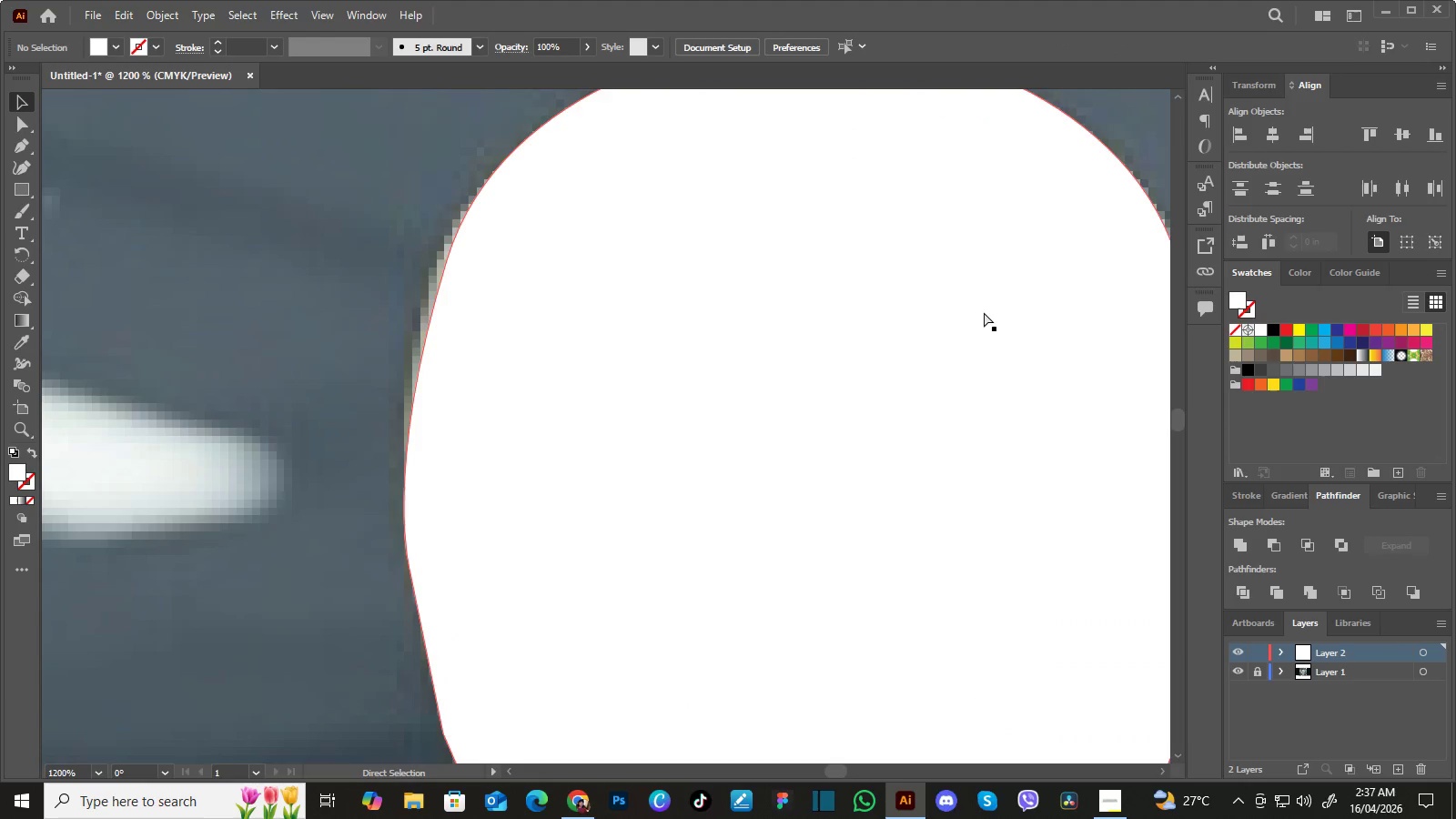 
key(Control+Equal)
 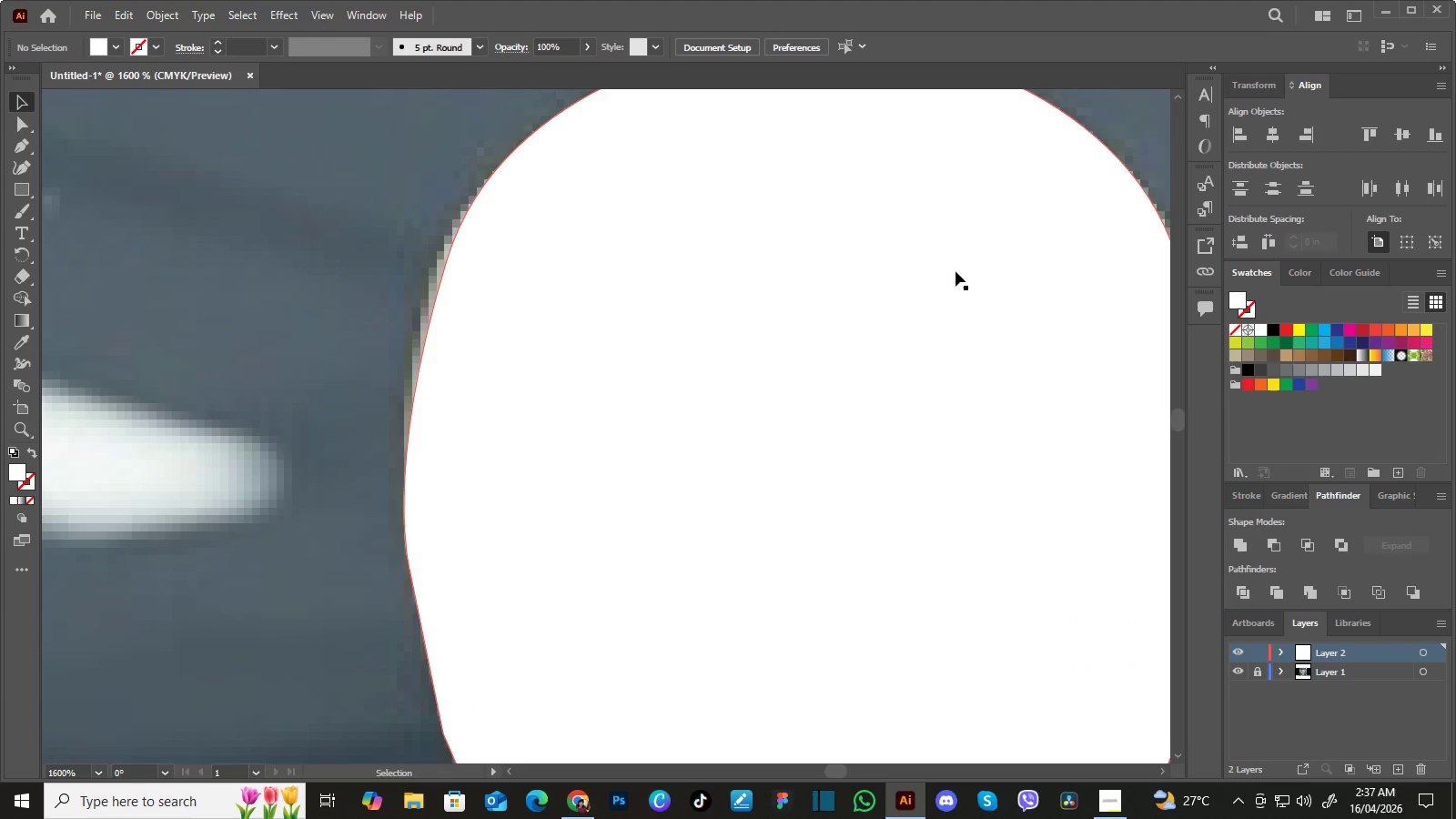 
hold_key(key=Space, duration=0.86)
 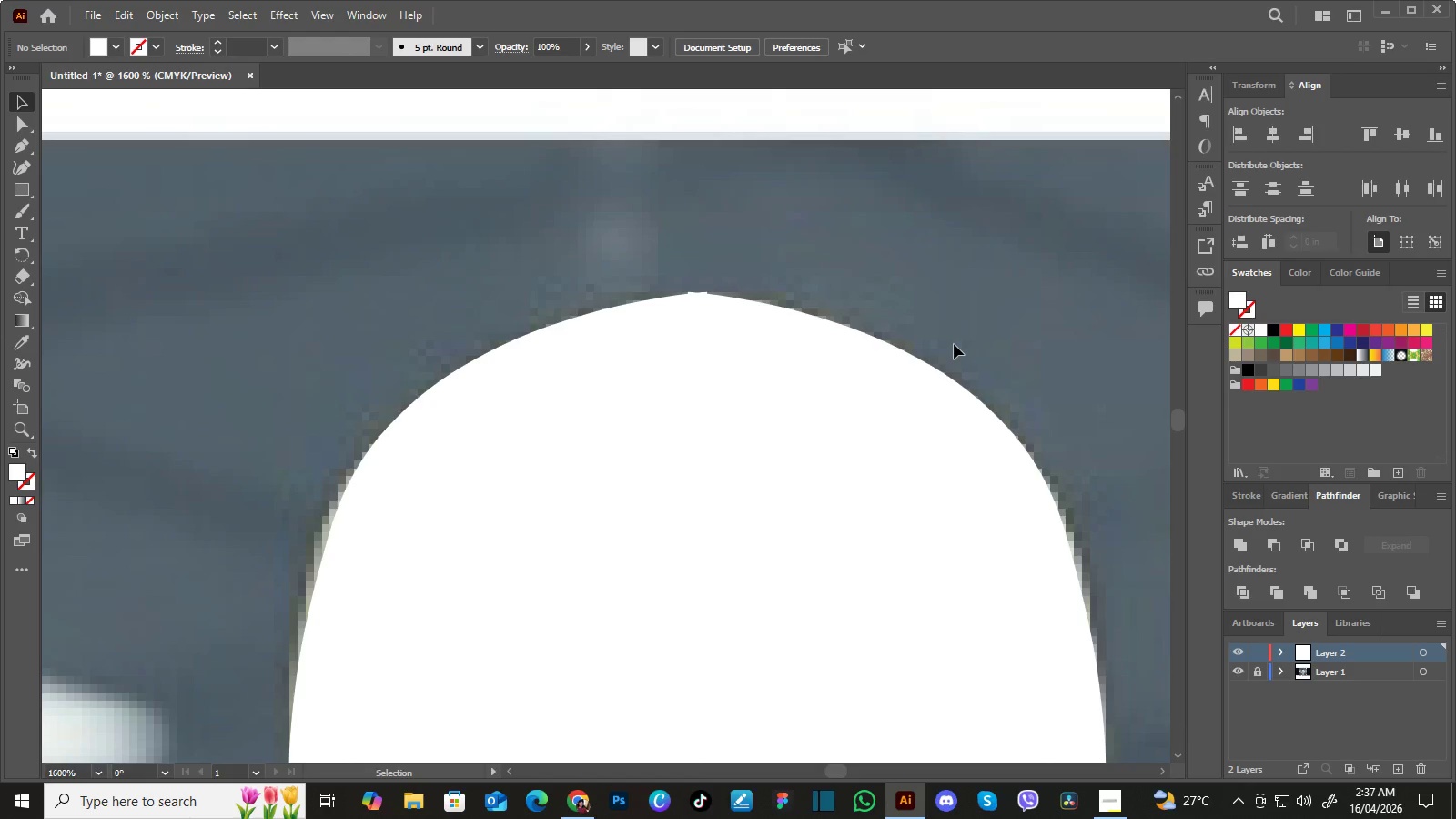 
left_click_drag(start_coordinate=[949, 258], to_coordinate=[850, 495])
 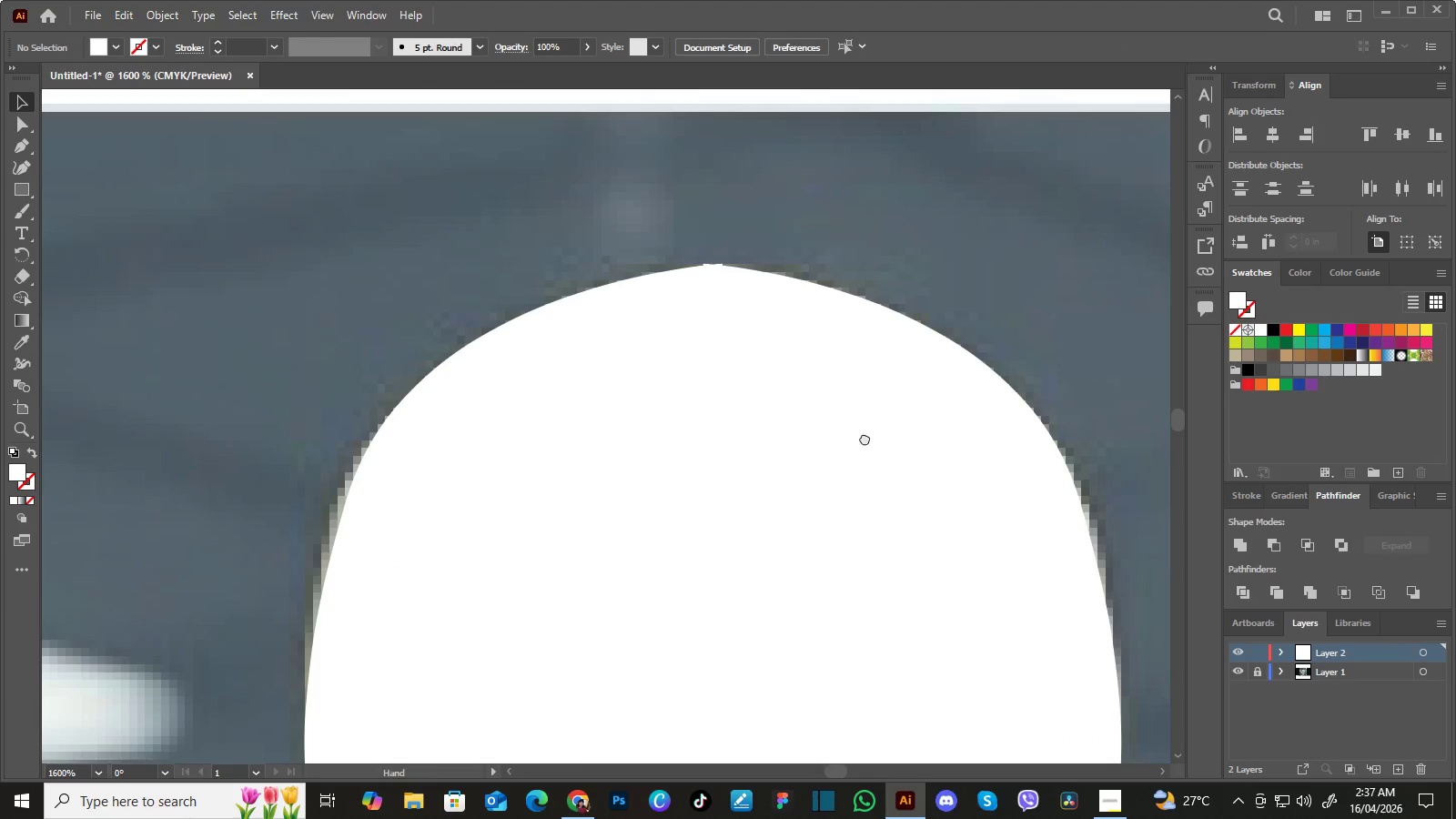 
left_click_drag(start_coordinate=[871, 426], to_coordinate=[855, 454])
 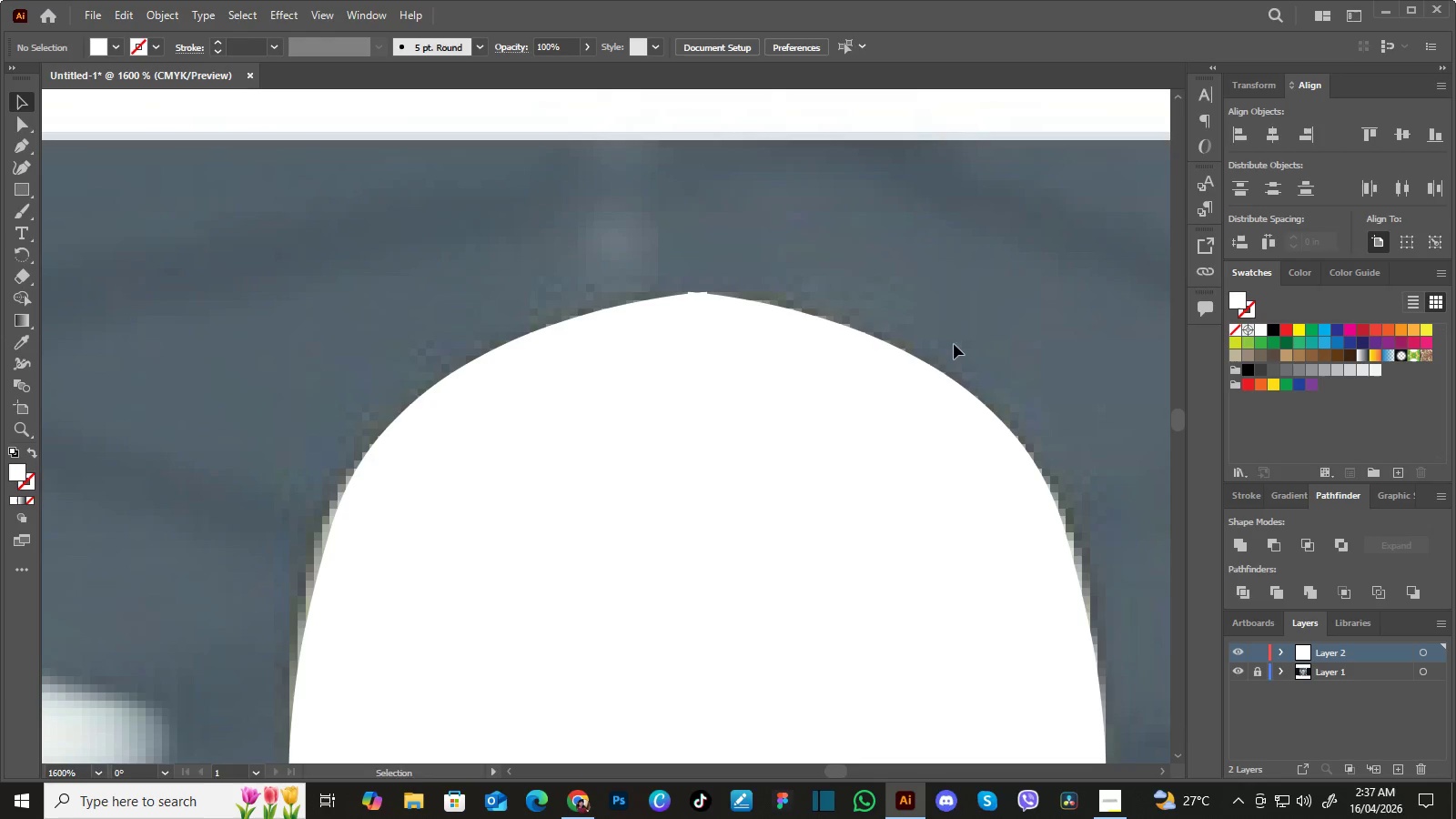 
key(Control+Y)
 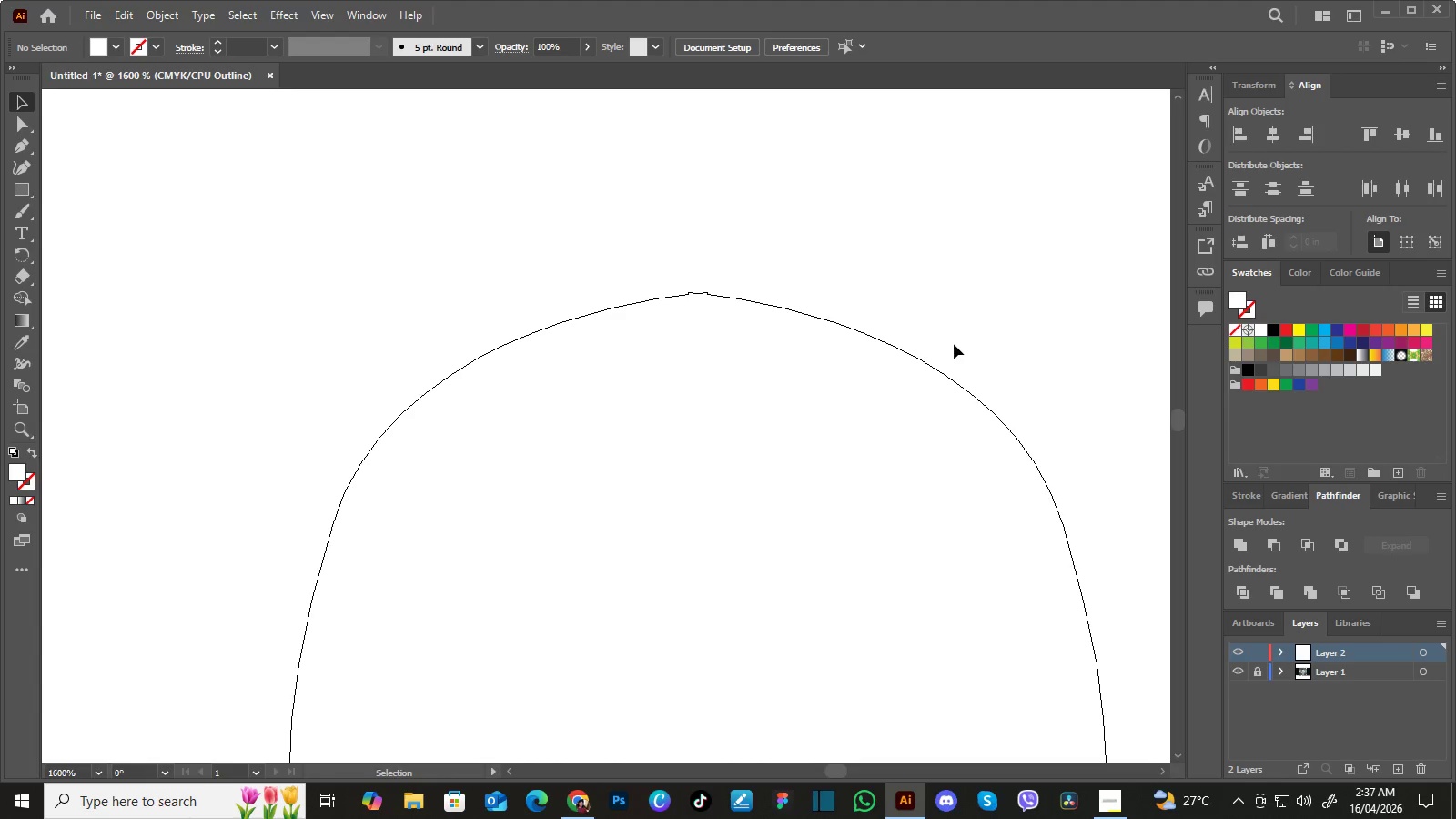 
key(Control+Equal)
 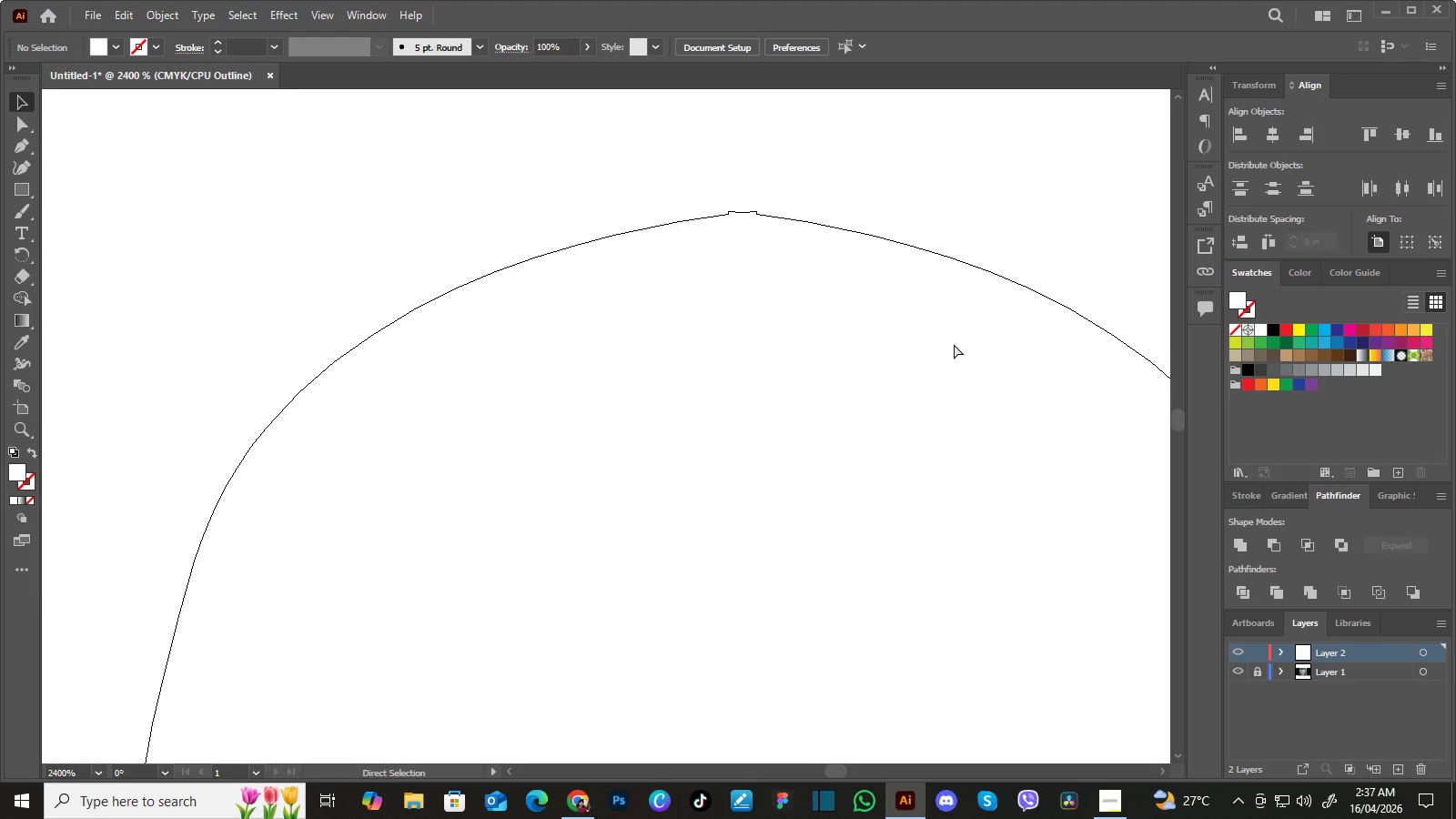 
key(Control+Equal)
 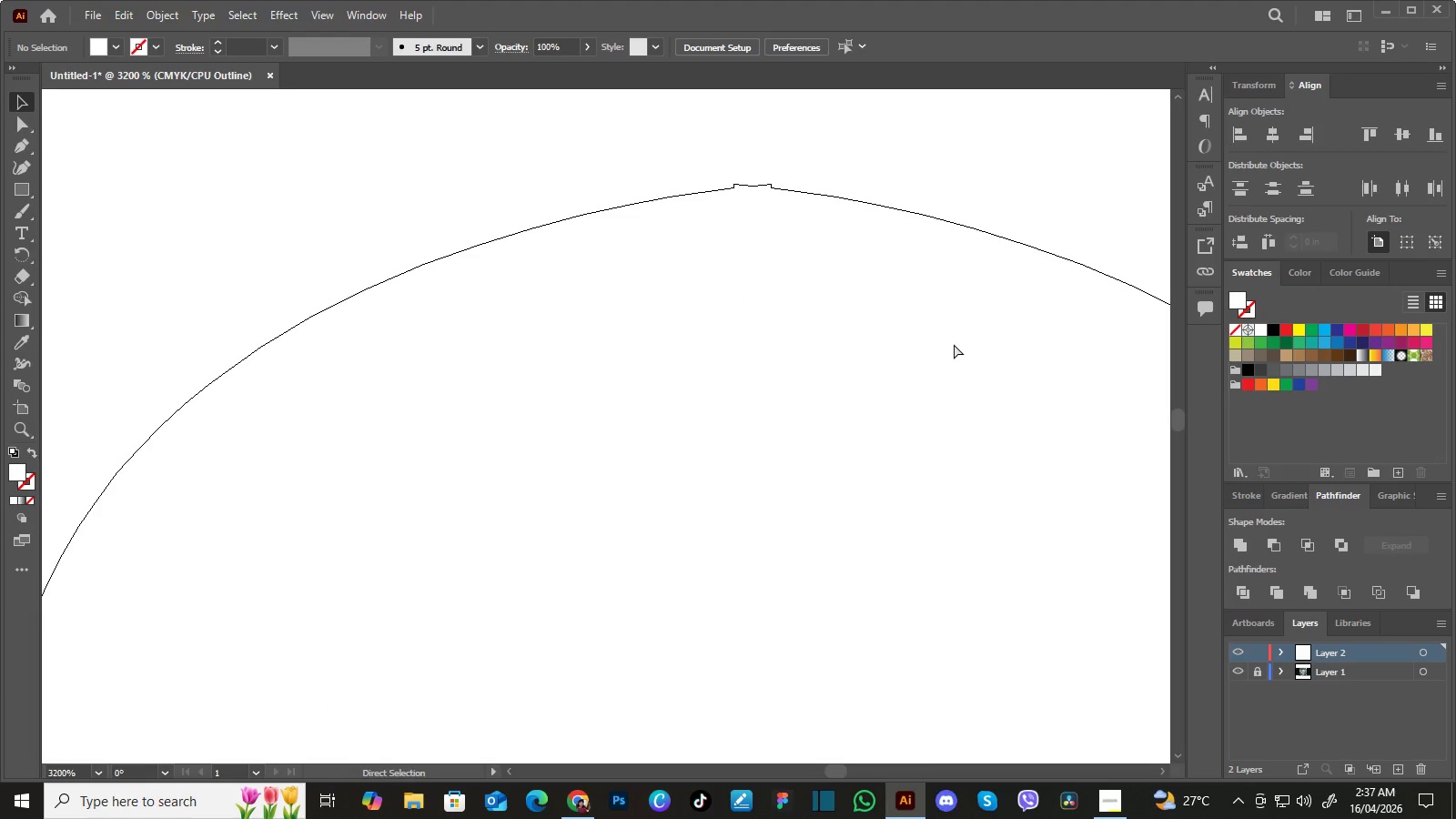 
key(Control+Equal)
 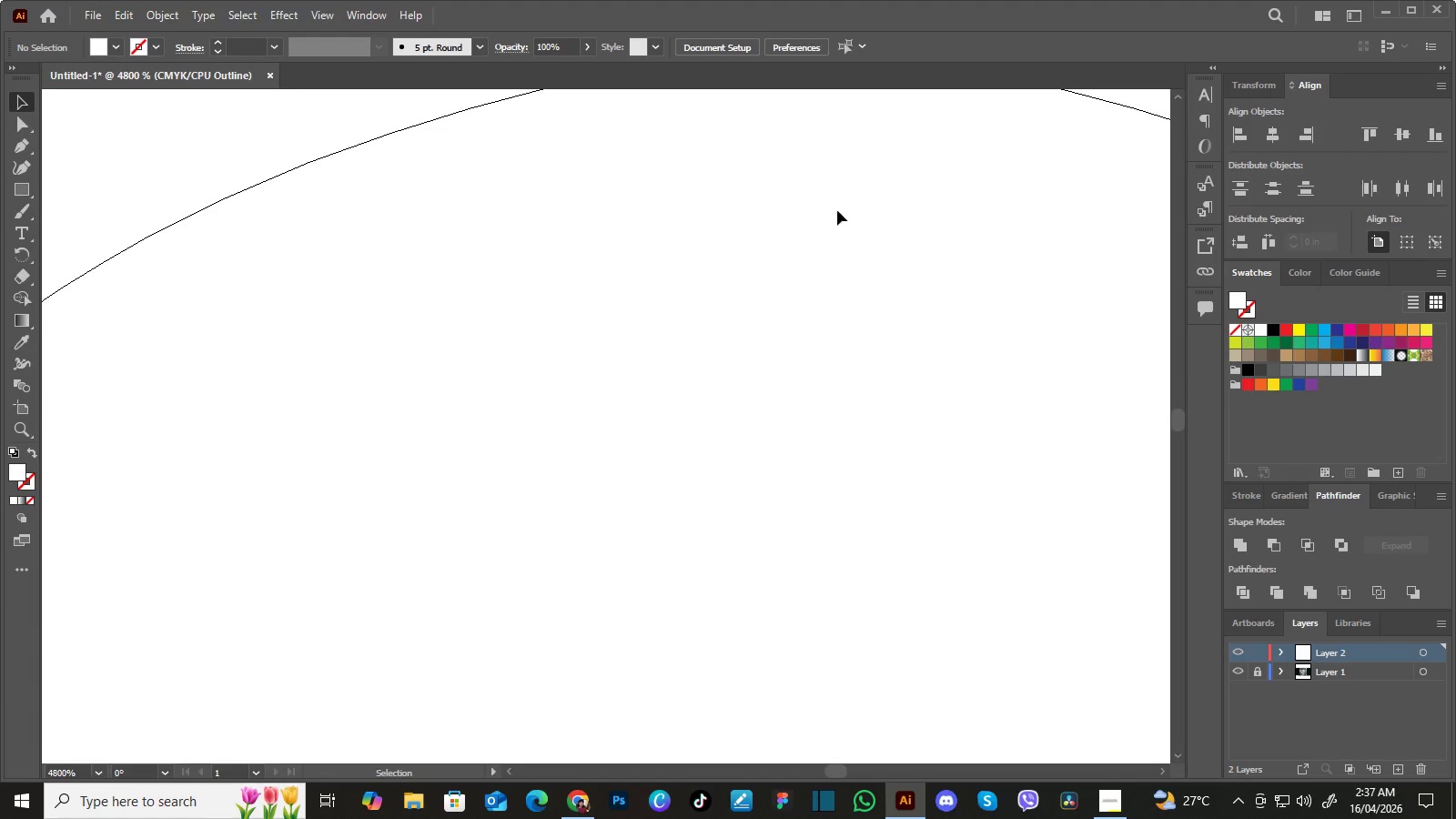 
hold_key(key=Space, duration=1.5)
 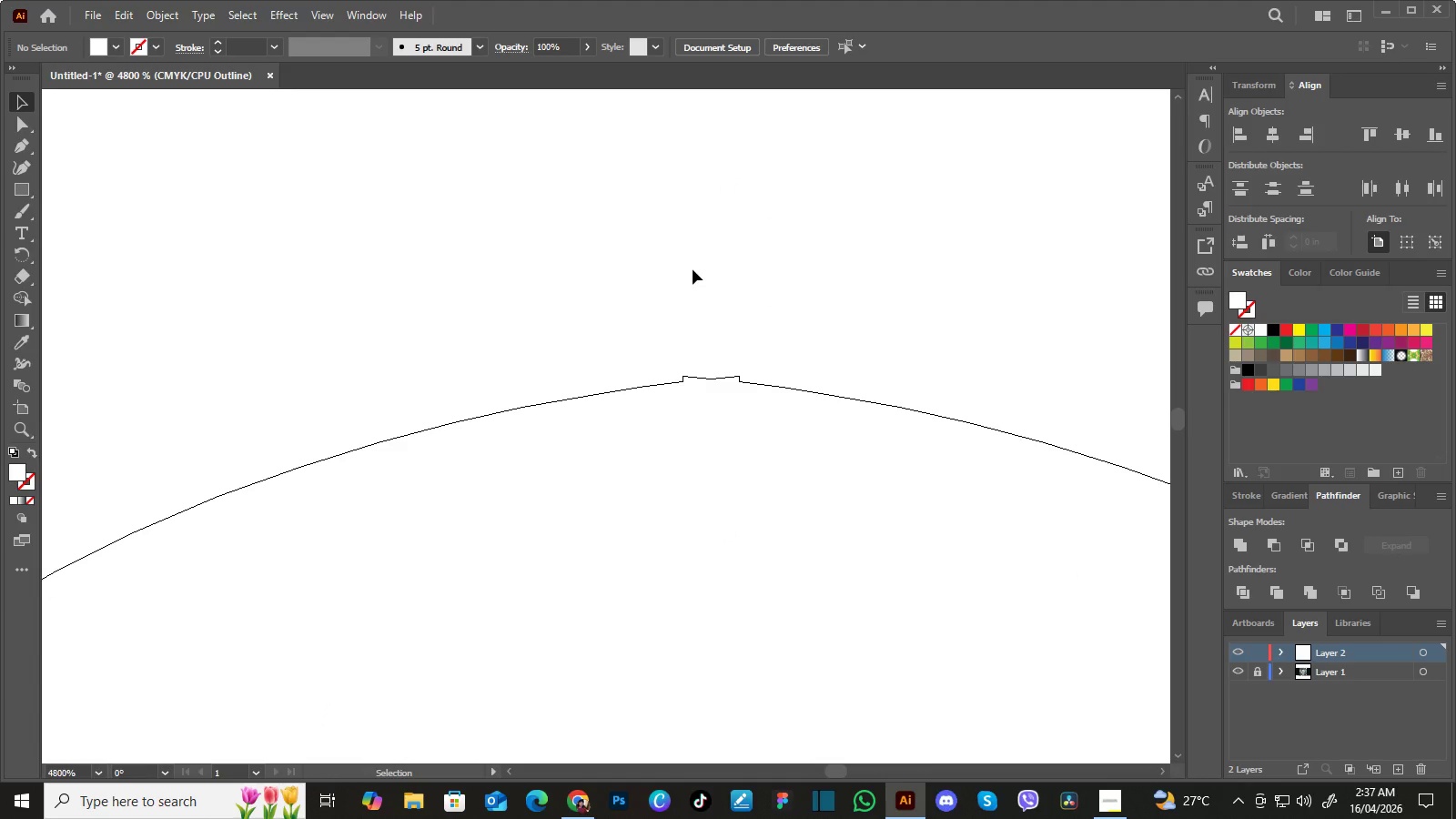 
left_click_drag(start_coordinate=[810, 189], to_coordinate=[731, 544])
 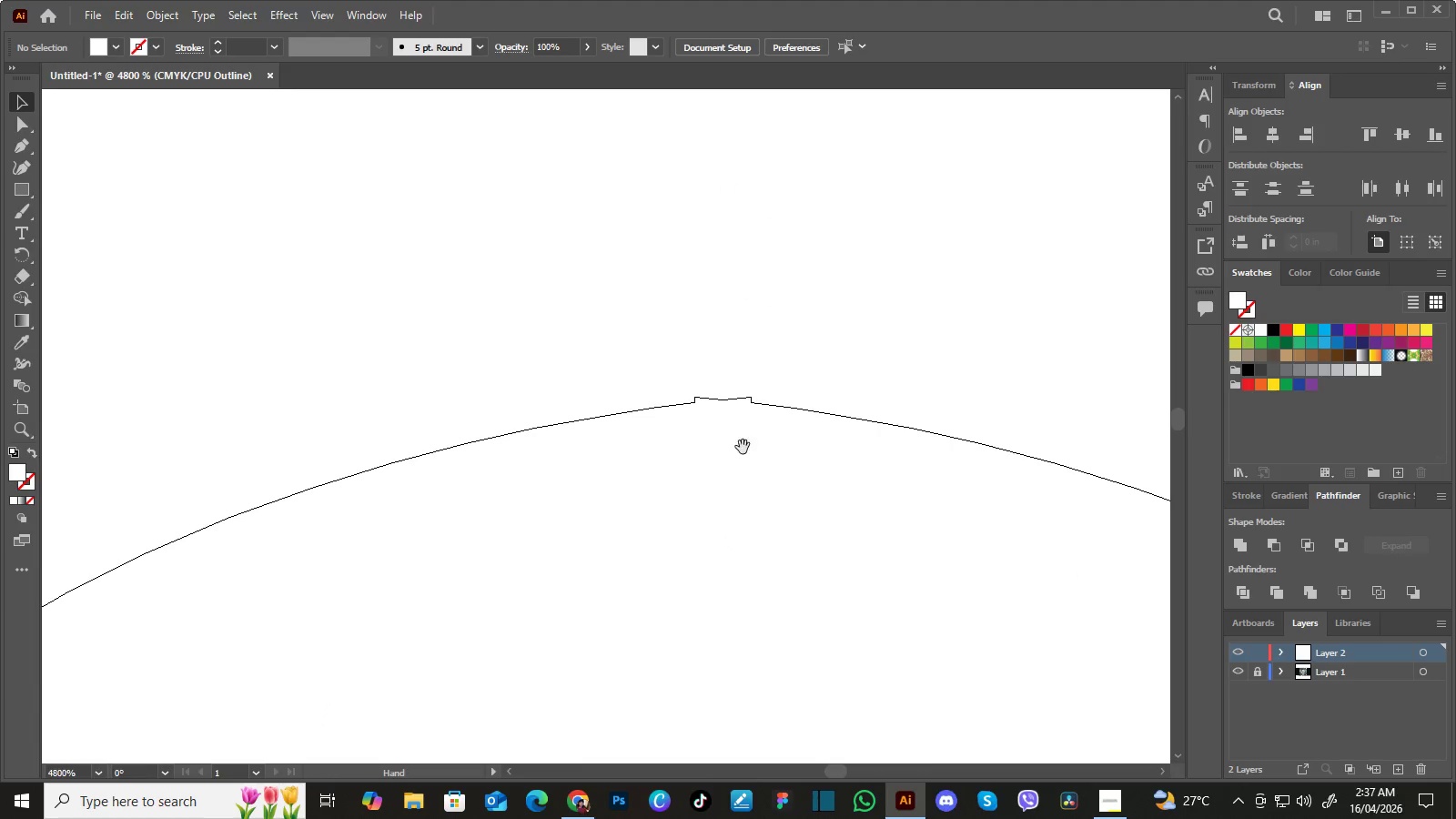 
left_click_drag(start_coordinate=[747, 437], to_coordinate=[742, 450])
 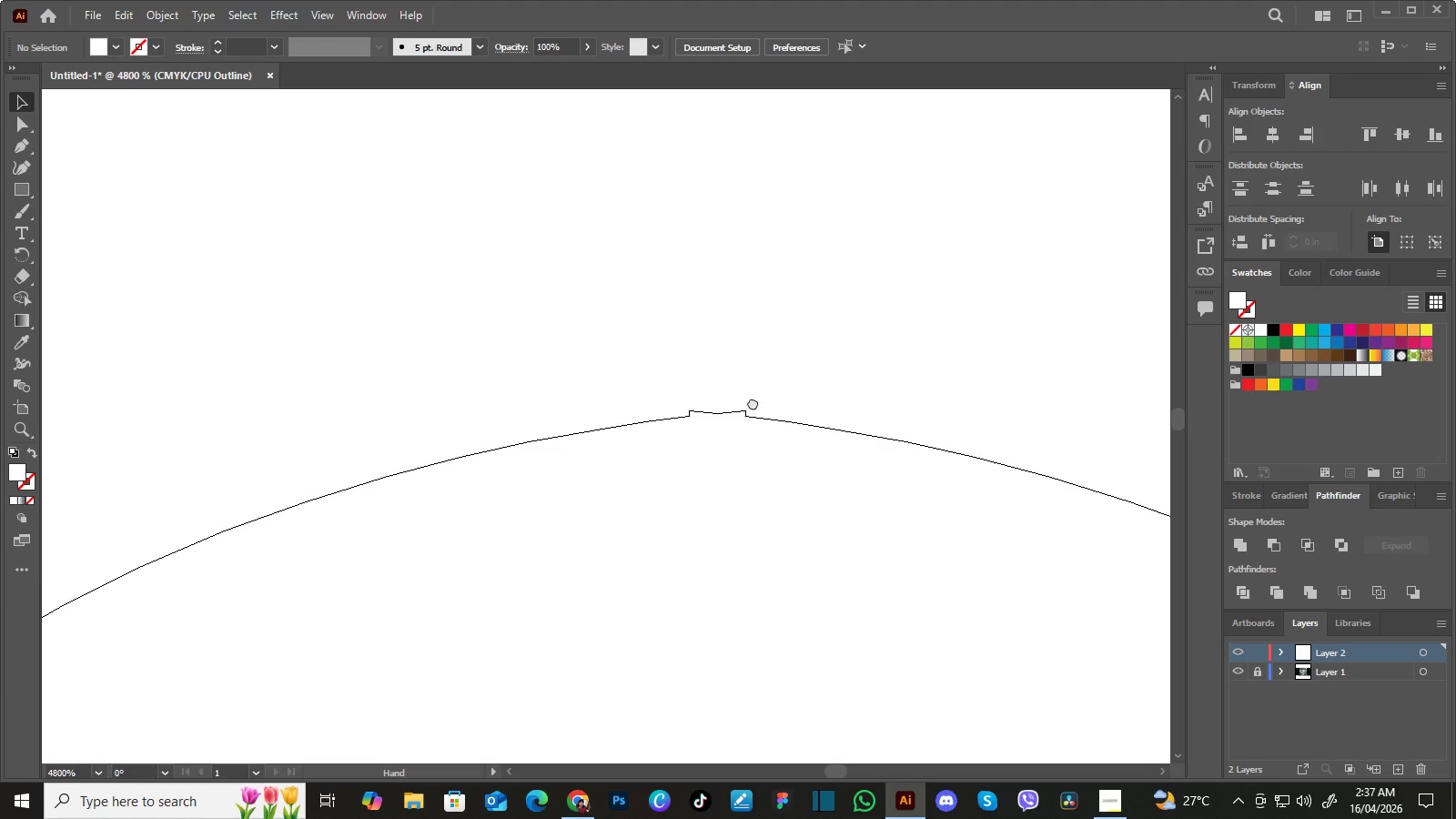 
left_click_drag(start_coordinate=[753, 403], to_coordinate=[746, 369])
 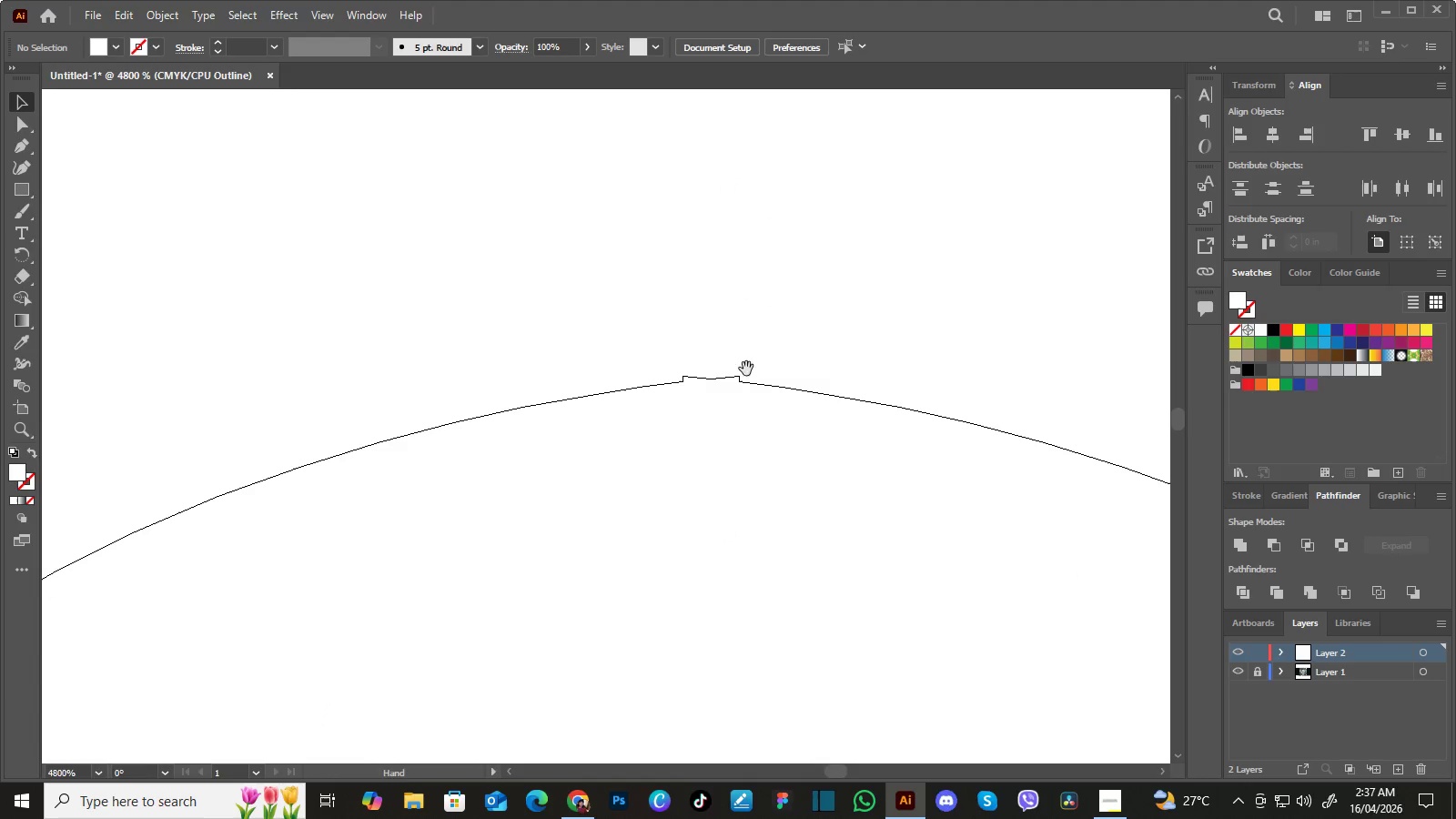 
key(Space)
 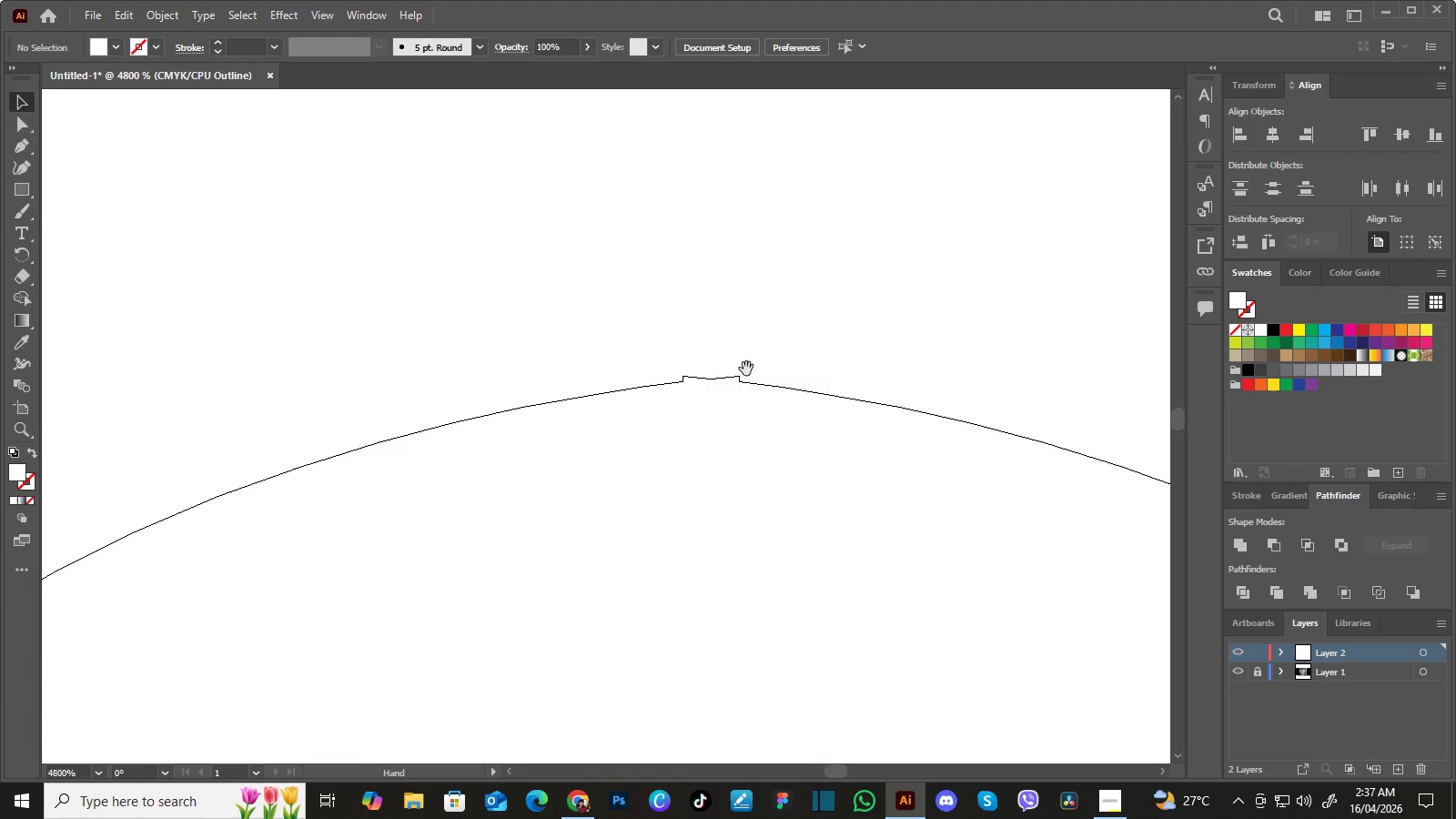 
key(Space)
 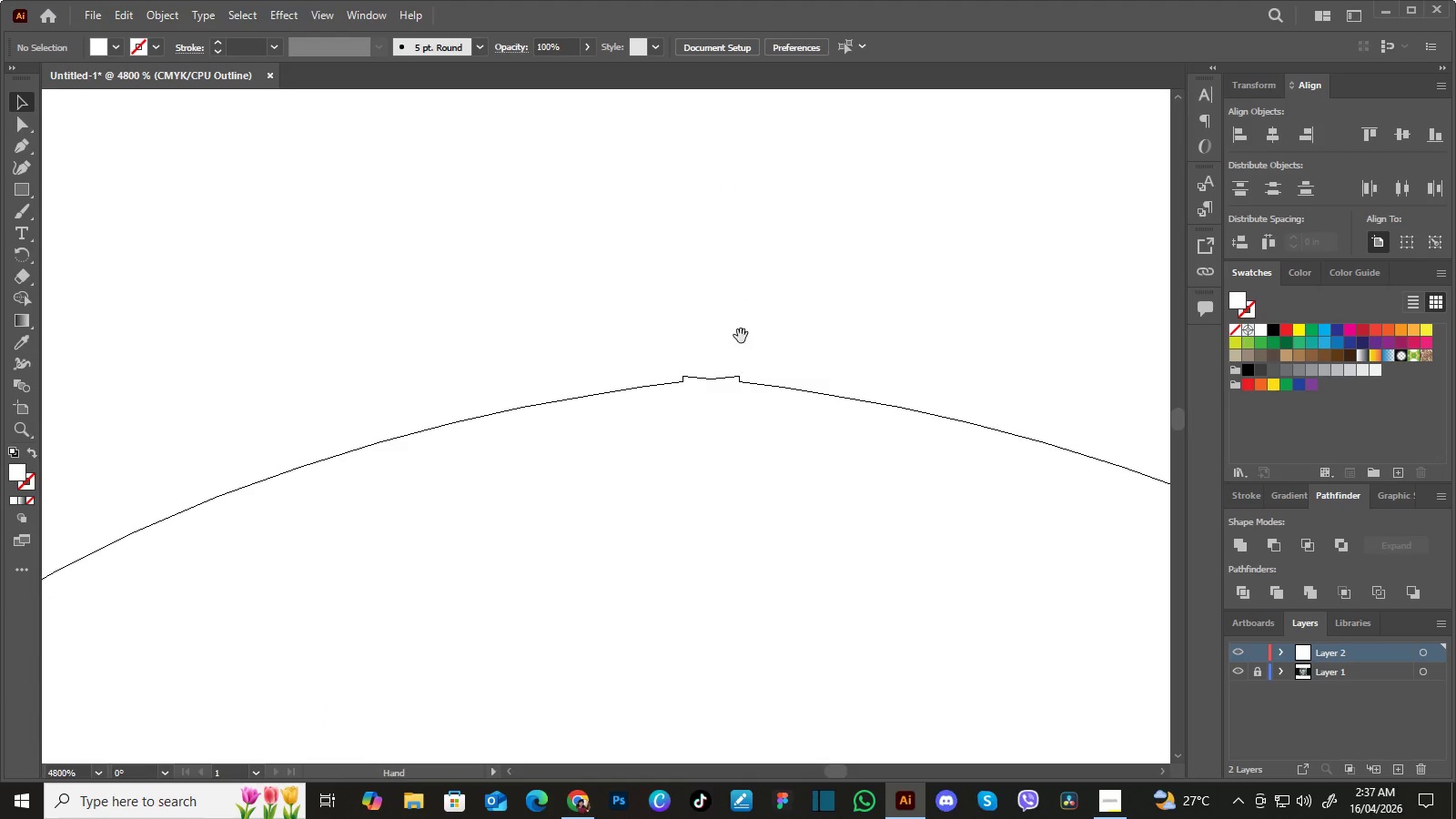 
key(Space)
 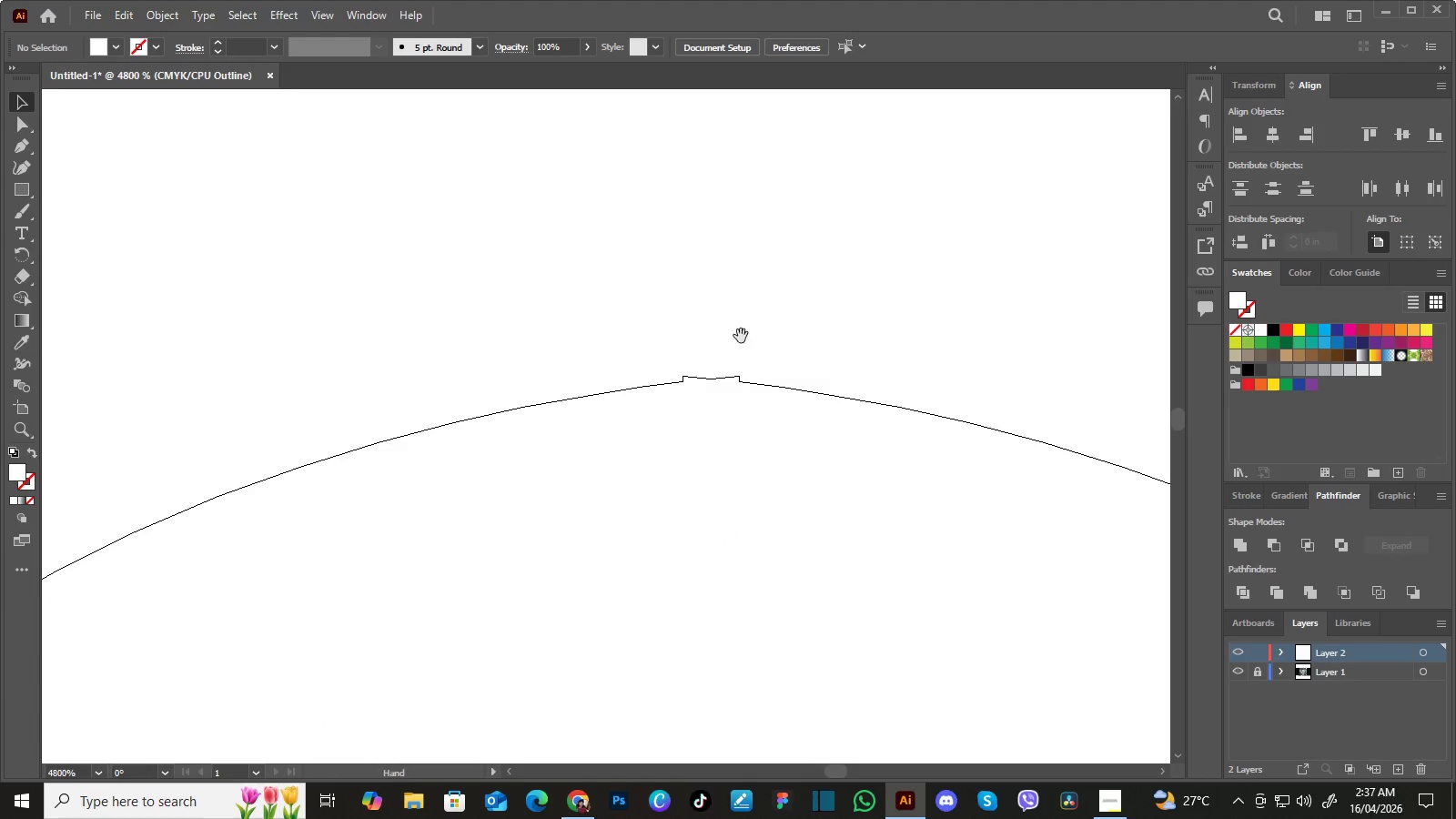 
key(Space)
 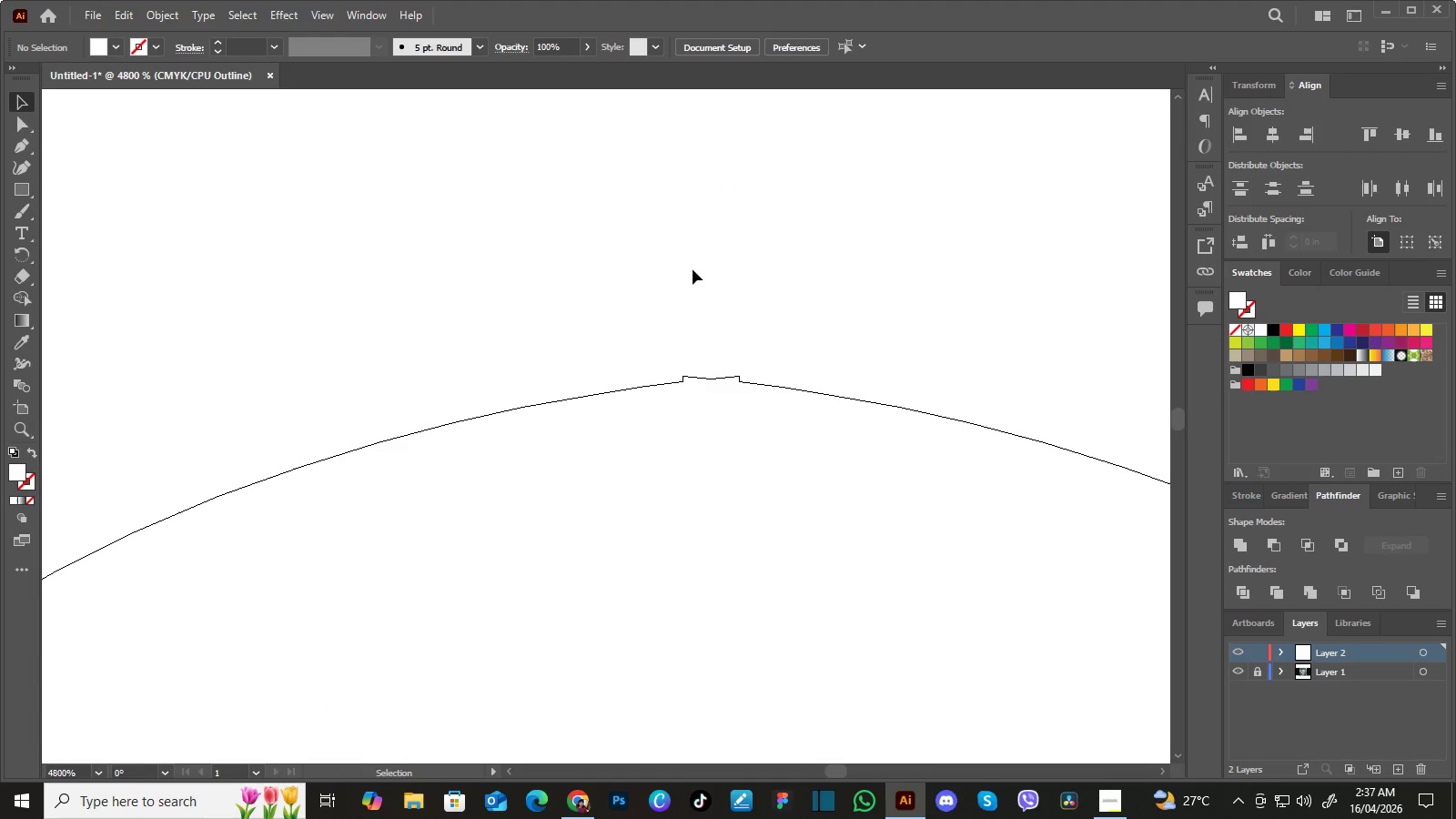 
key(A)
 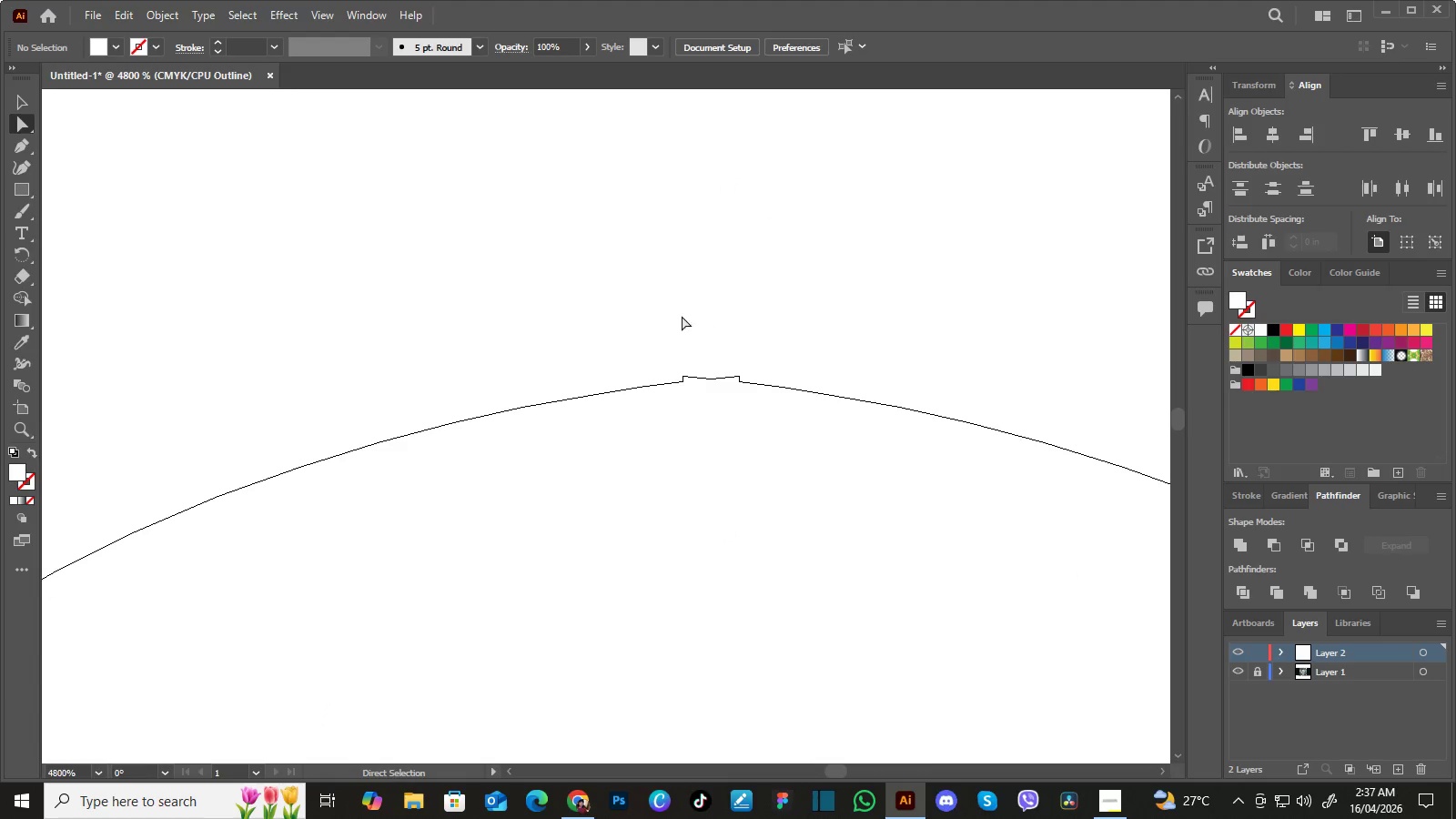 
left_click_drag(start_coordinate=[662, 322], to_coordinate=[701, 381])
 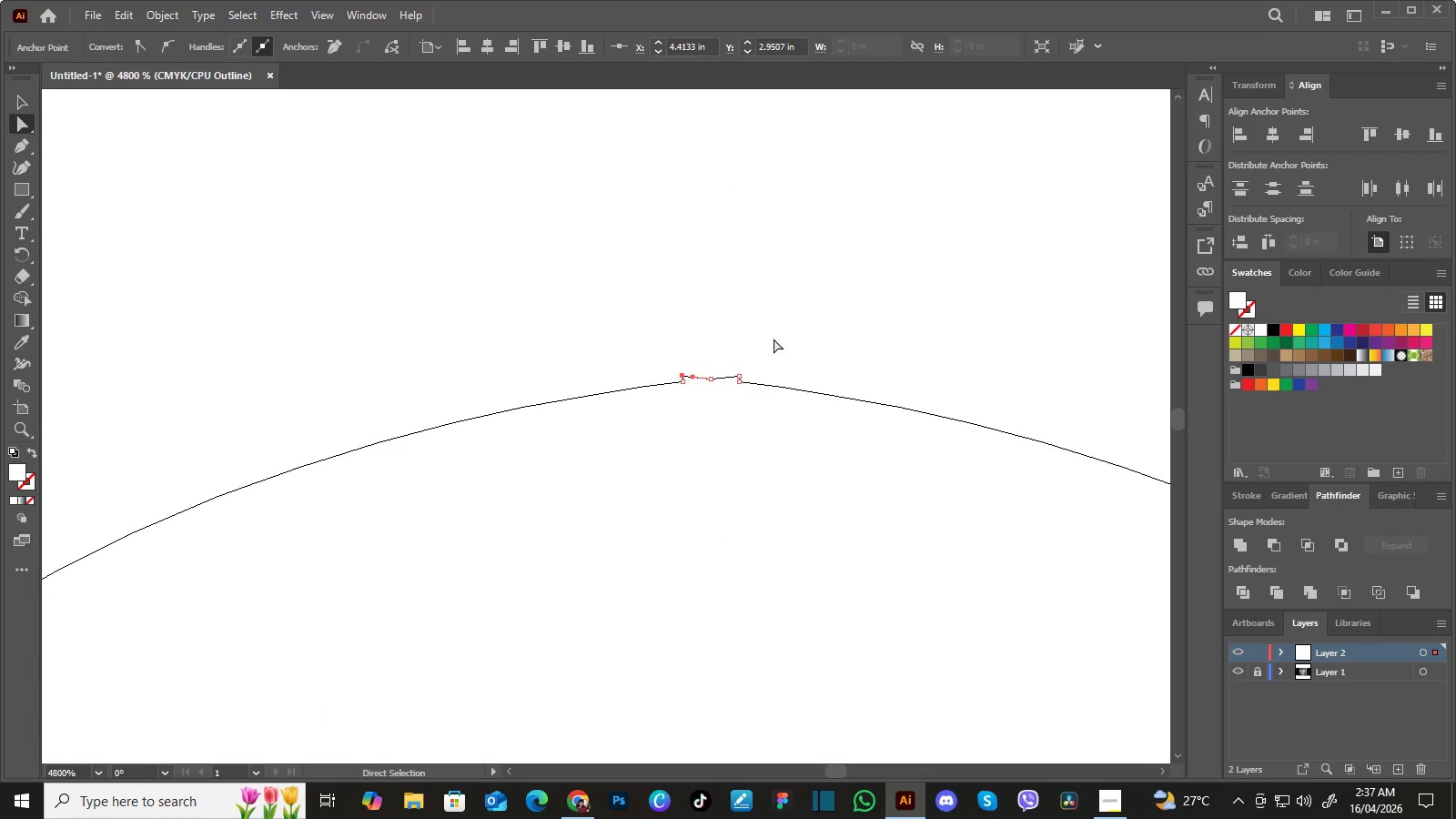 
key(Minus)
 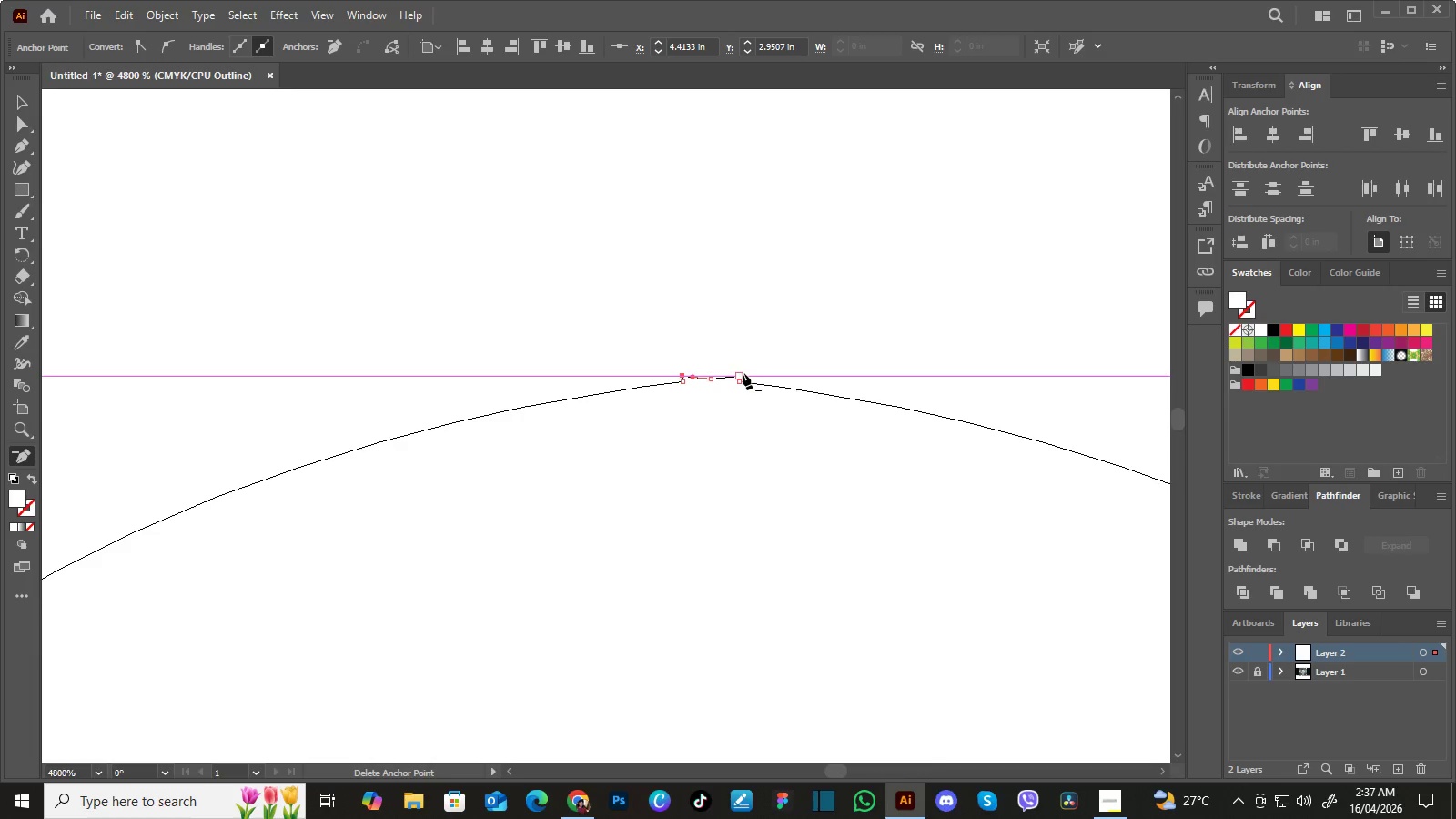 
left_click([742, 373])
 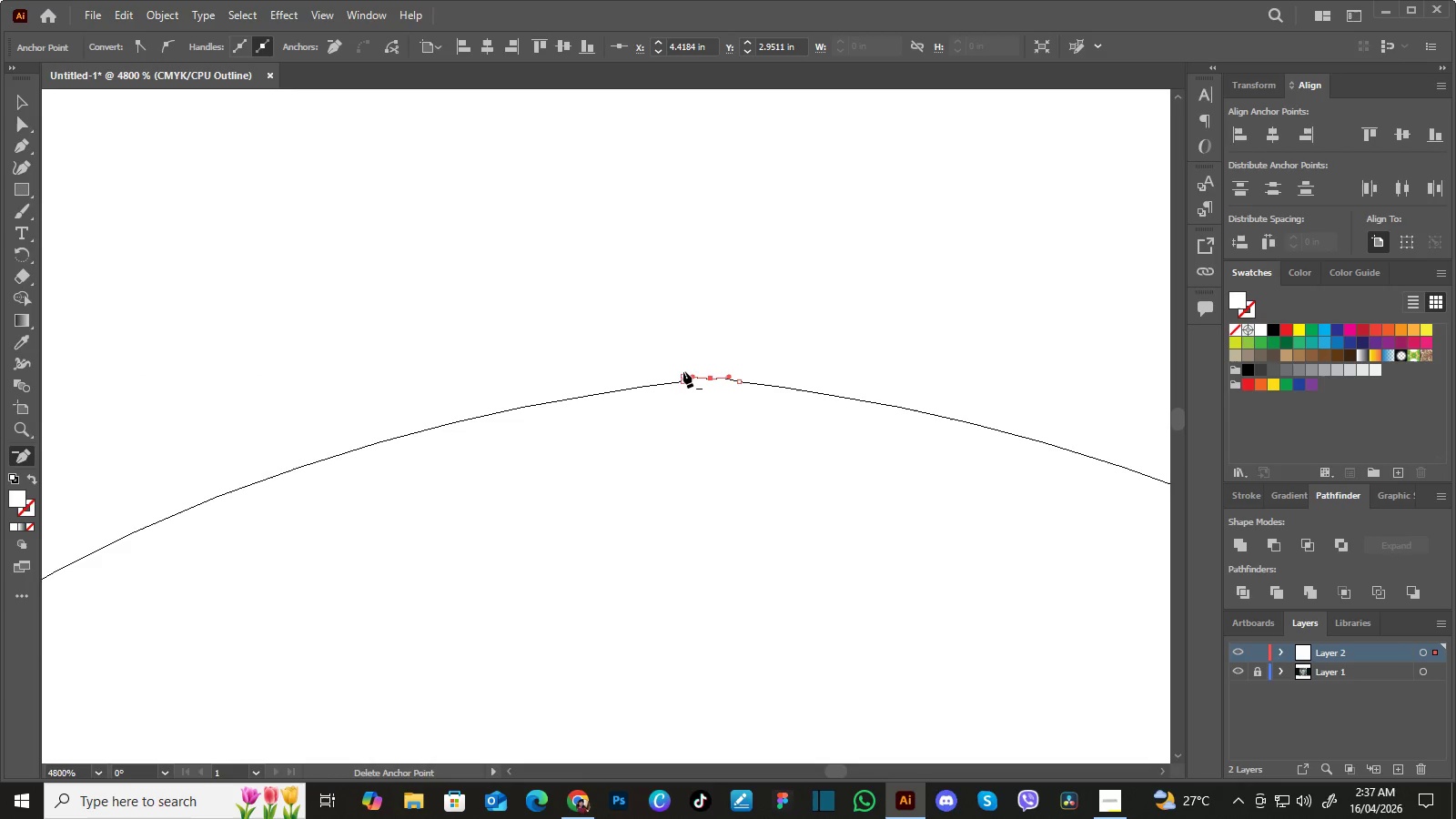 
left_click([683, 373])
 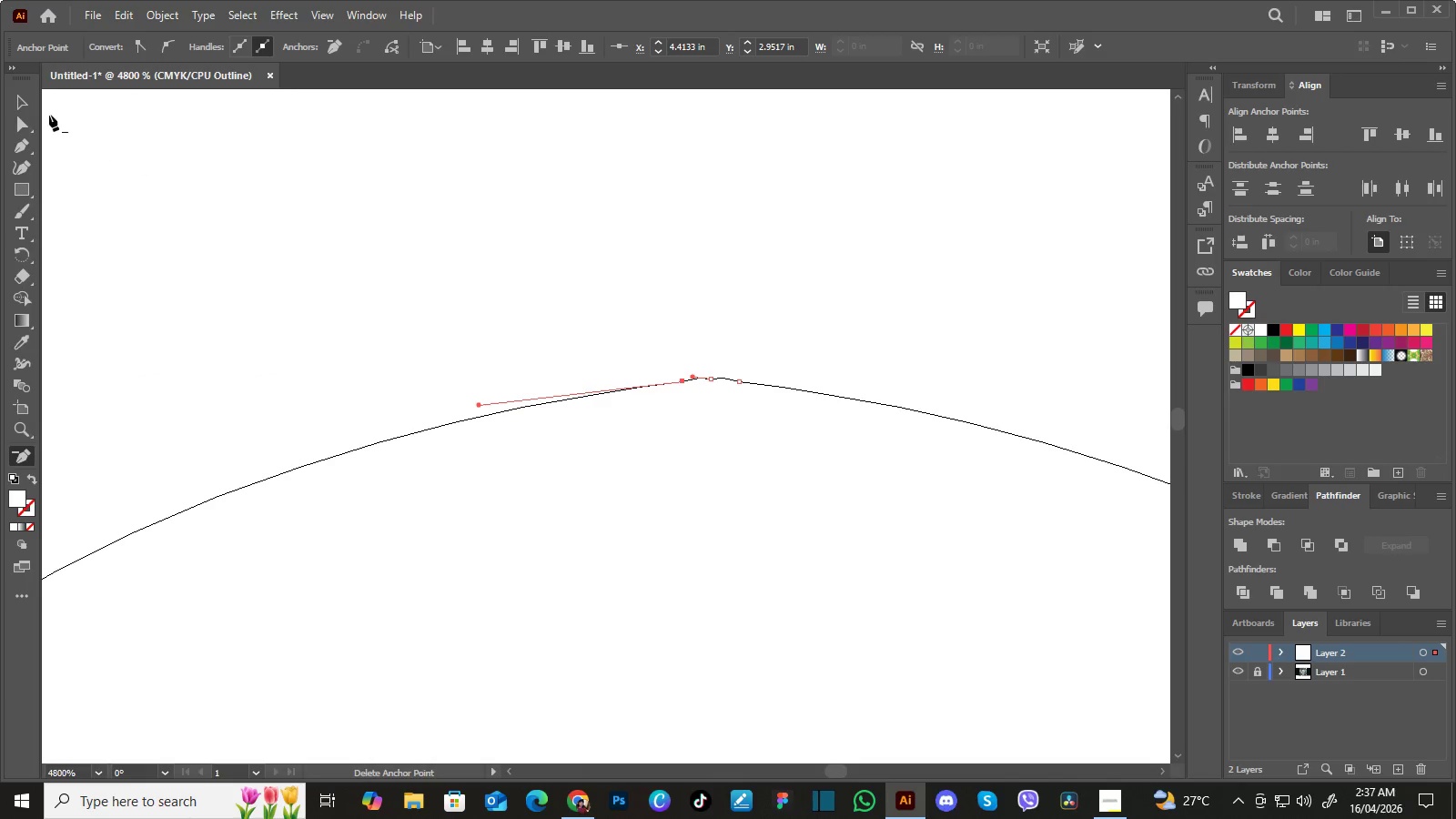 
double_click([625, 271])
 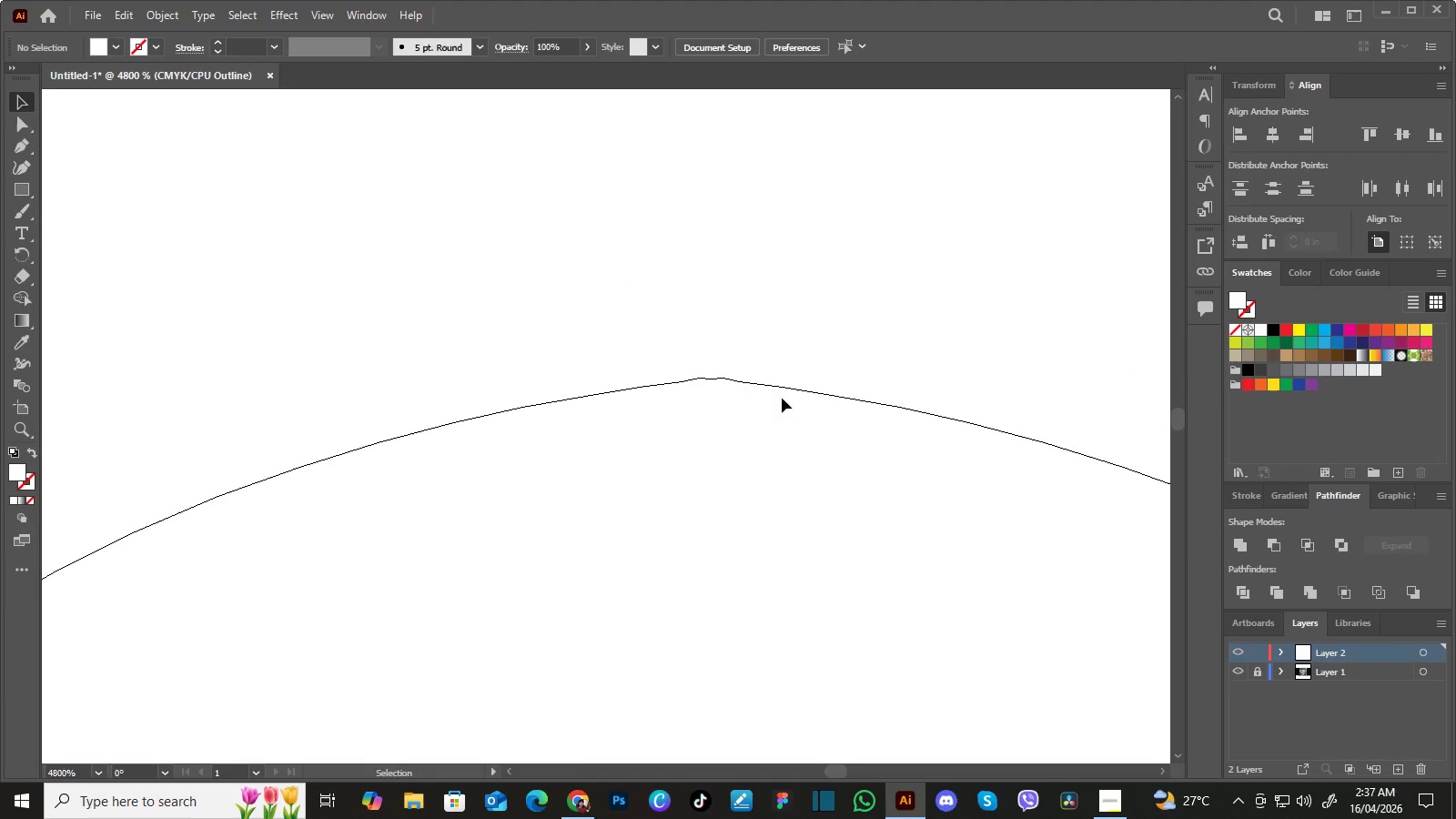 
hold_key(key=Space, duration=1.08)
 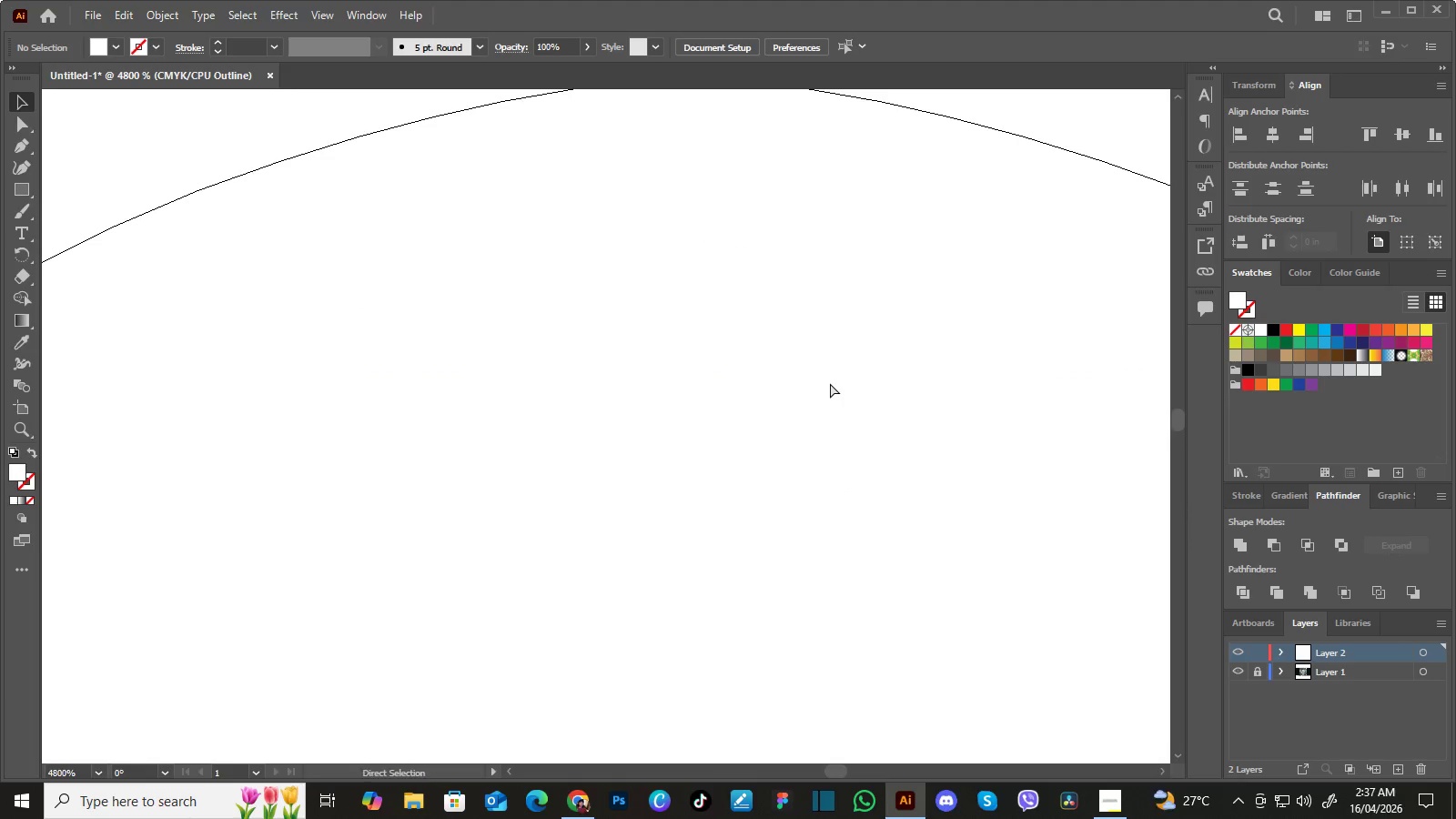 
left_click_drag(start_coordinate=[864, 509], to_coordinate=[851, 372])
 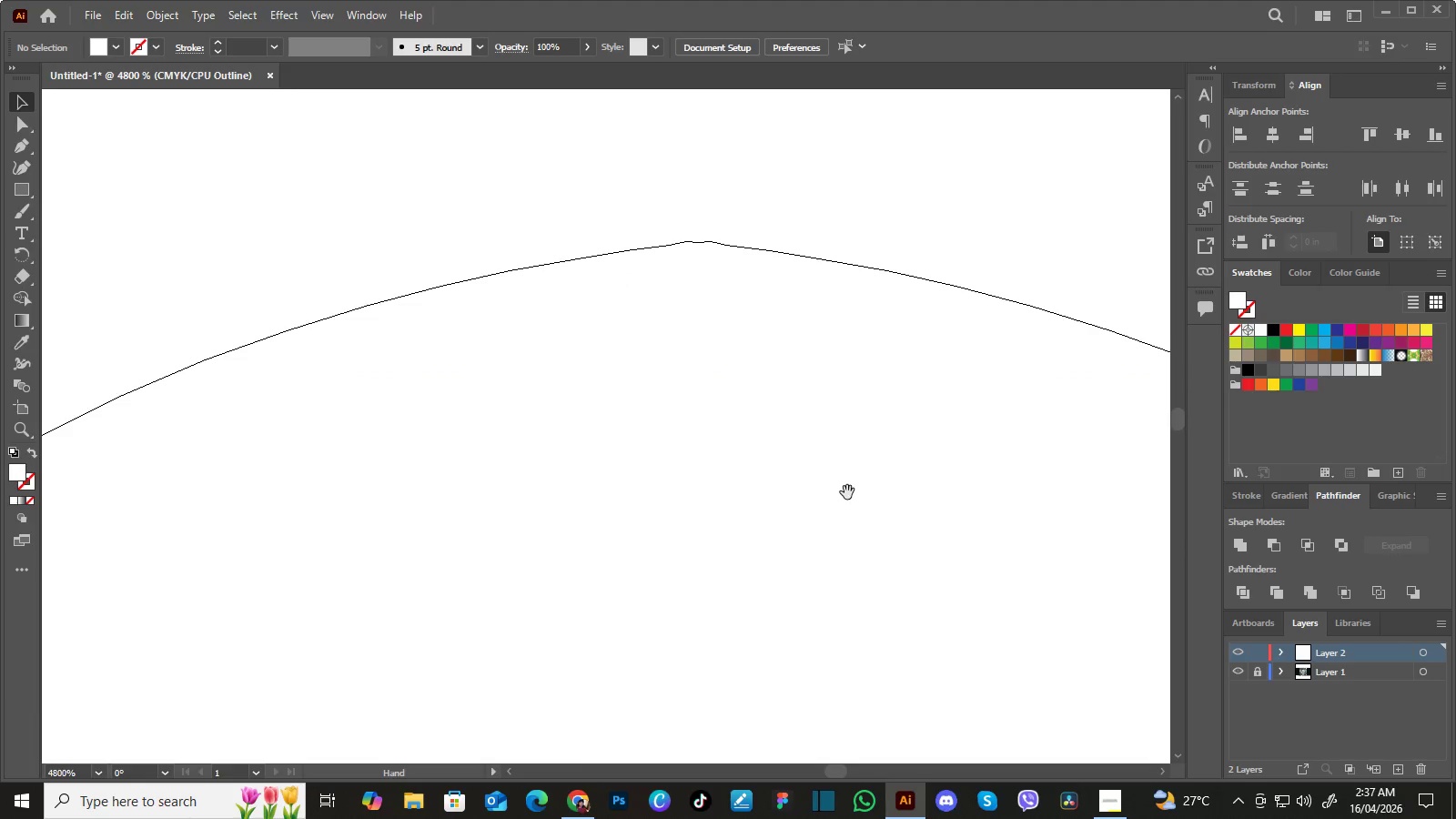 
left_click_drag(start_coordinate=[847, 492], to_coordinate=[840, 312])
 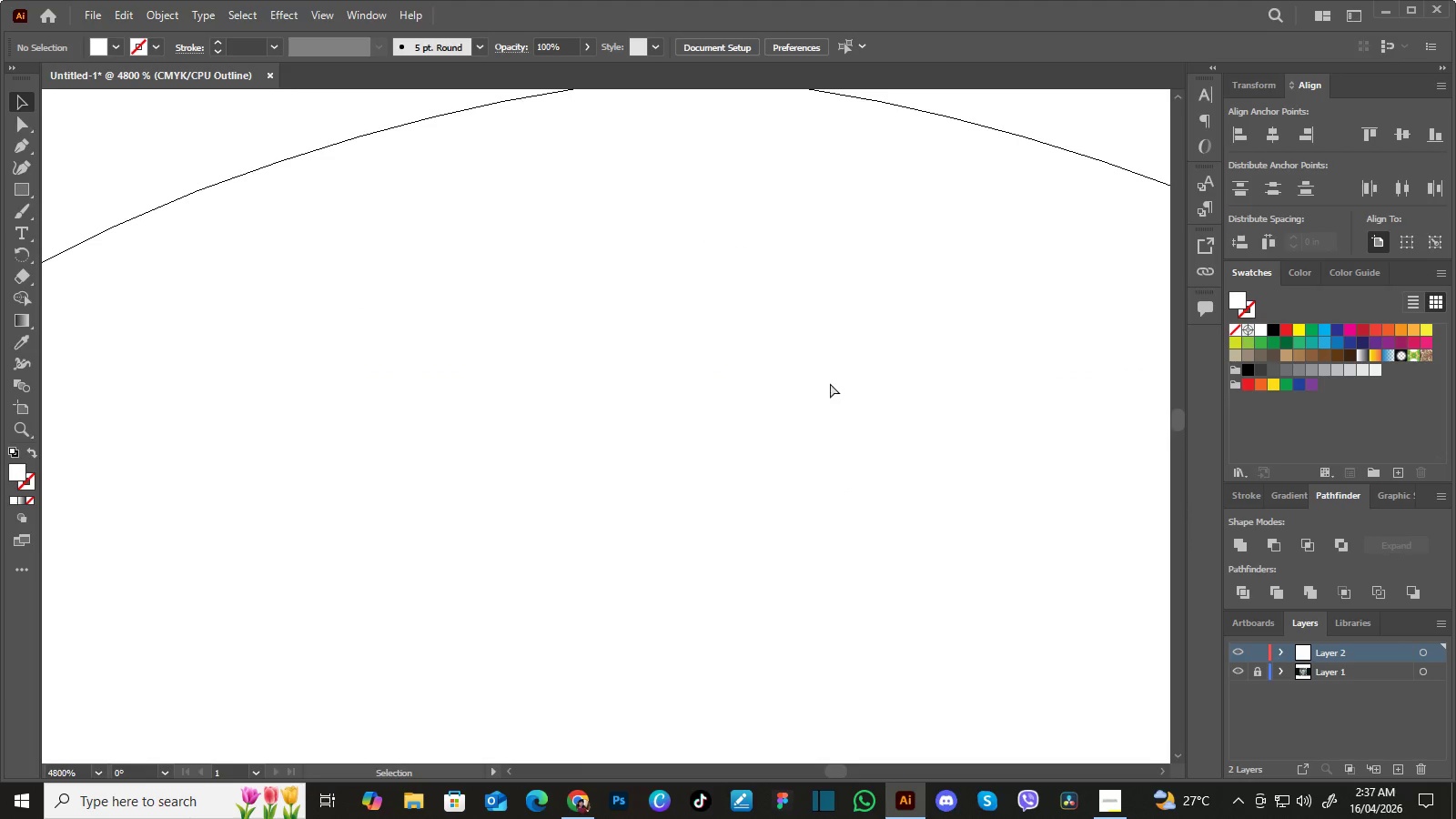 
key(Control+Minus)
 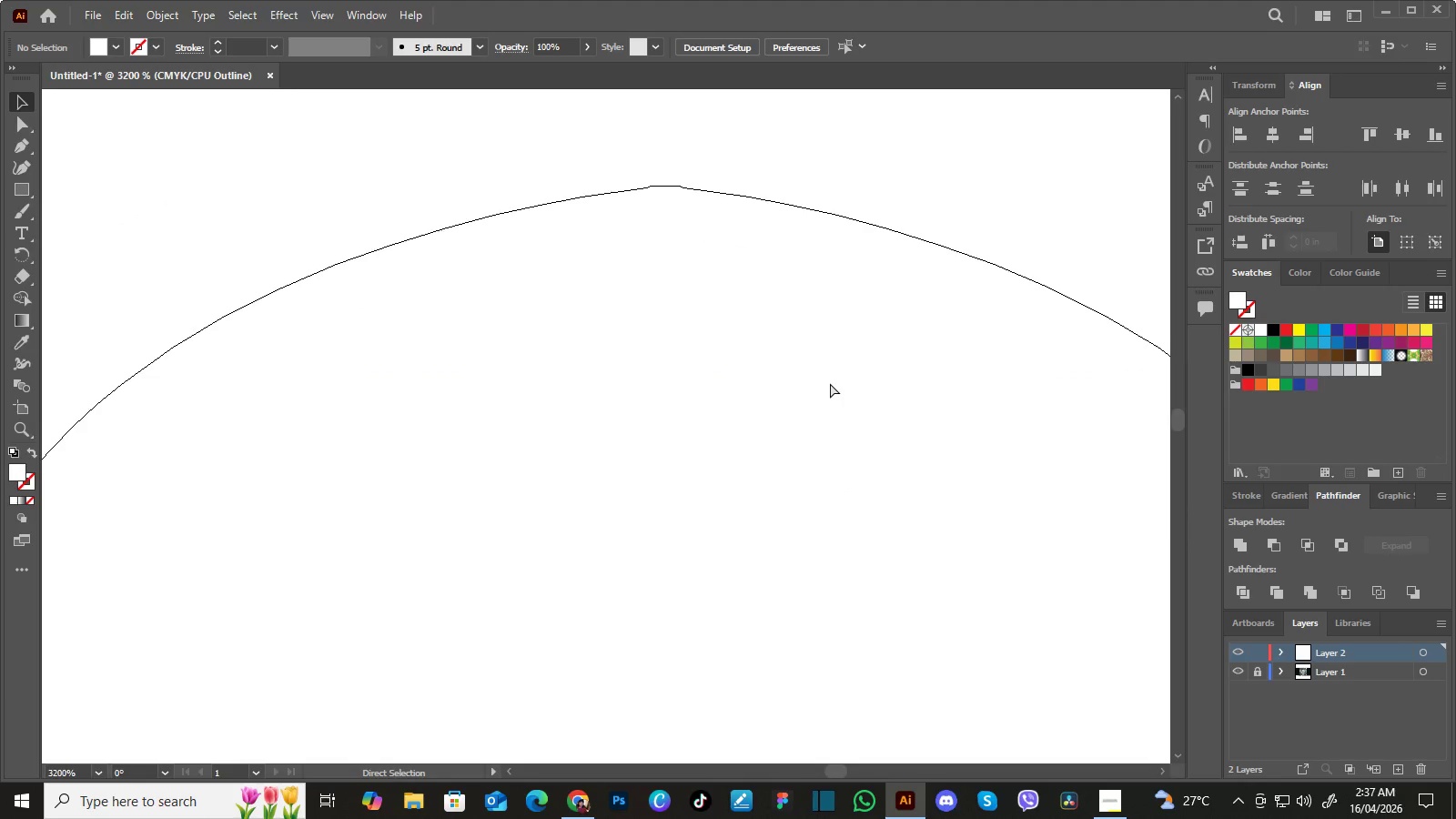 
key(Control+Minus)
 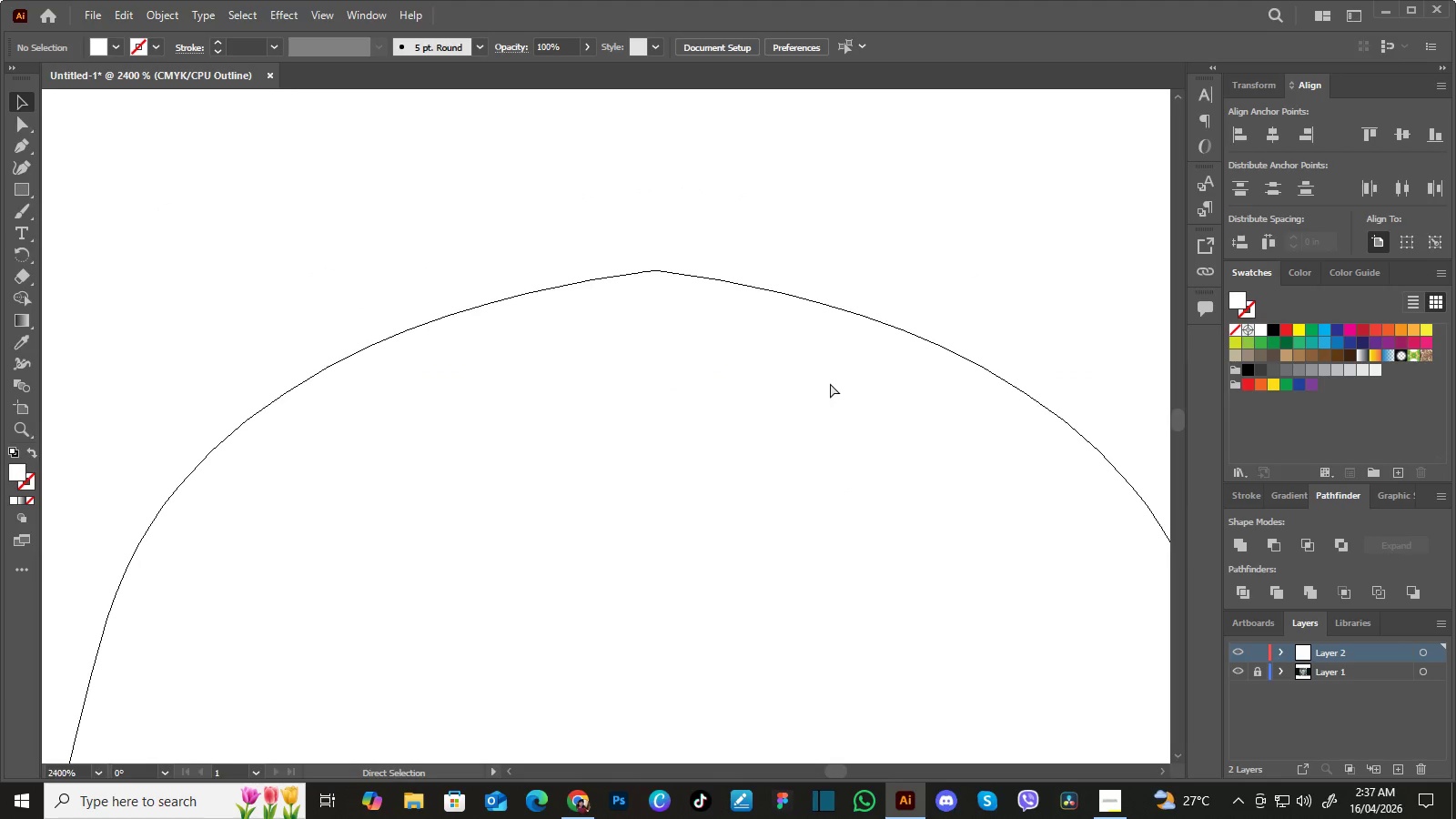 
key(Control+Minus)
 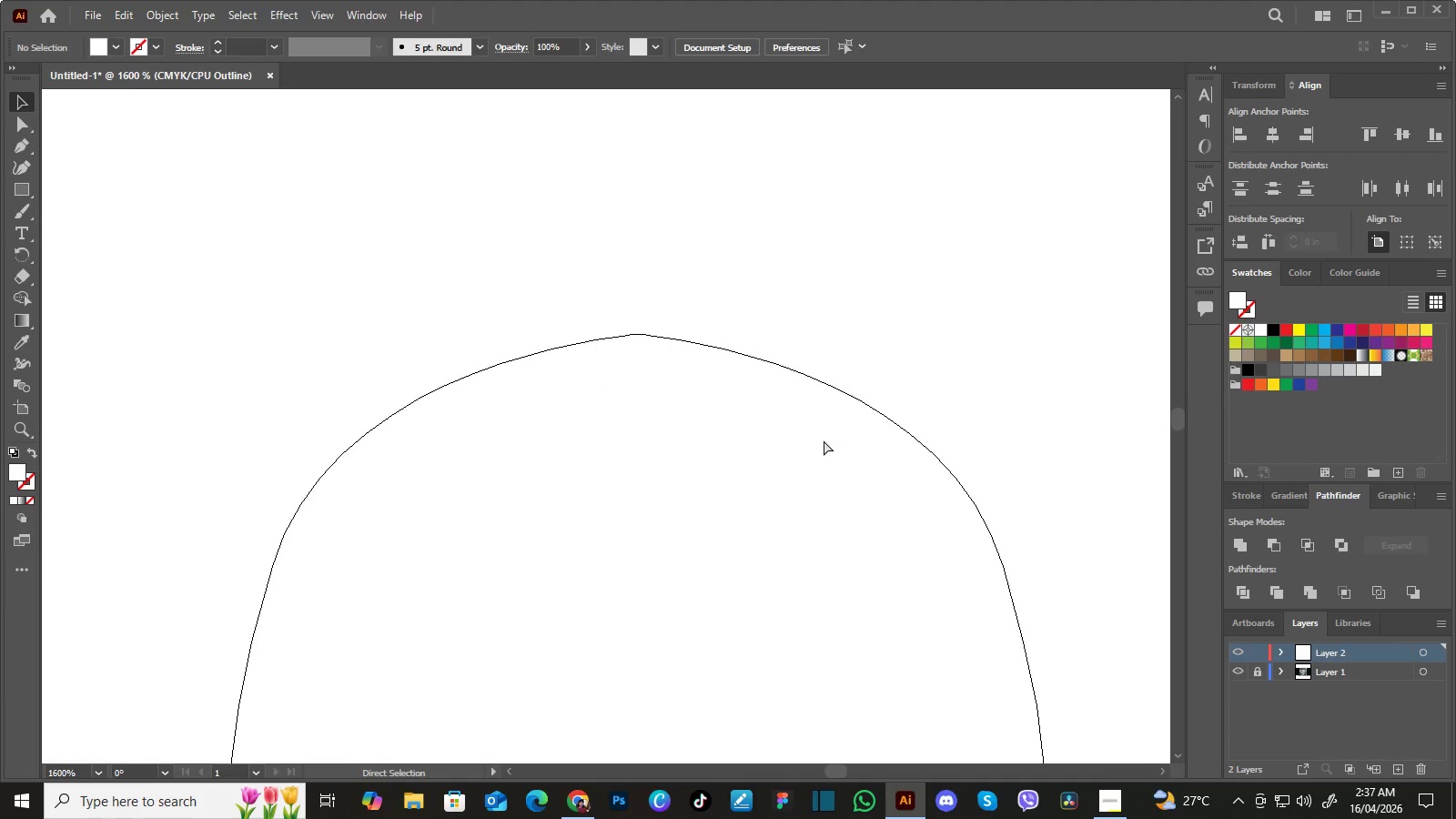 
key(Control+Minus)
 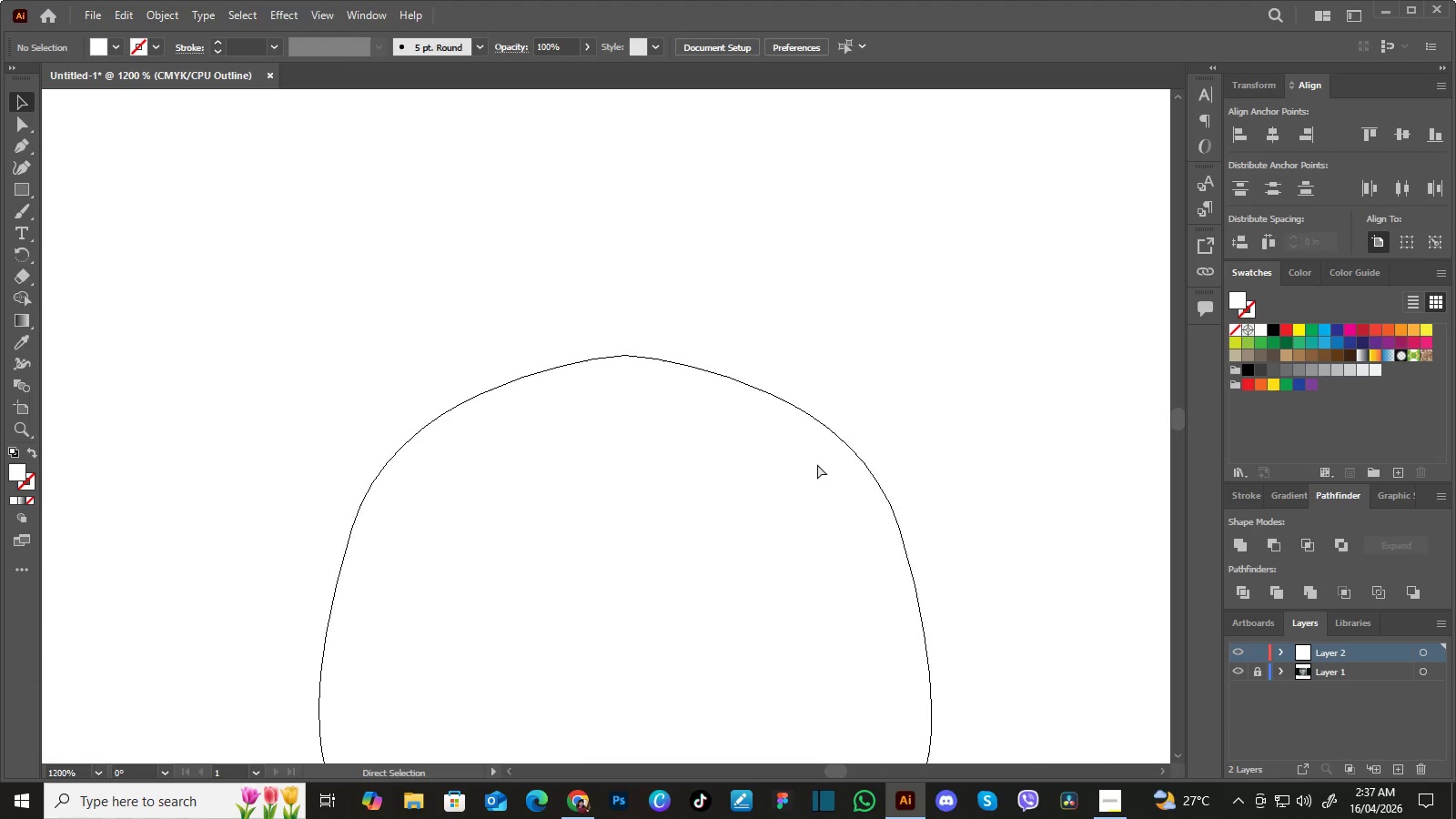 
key(Control+Minus)
 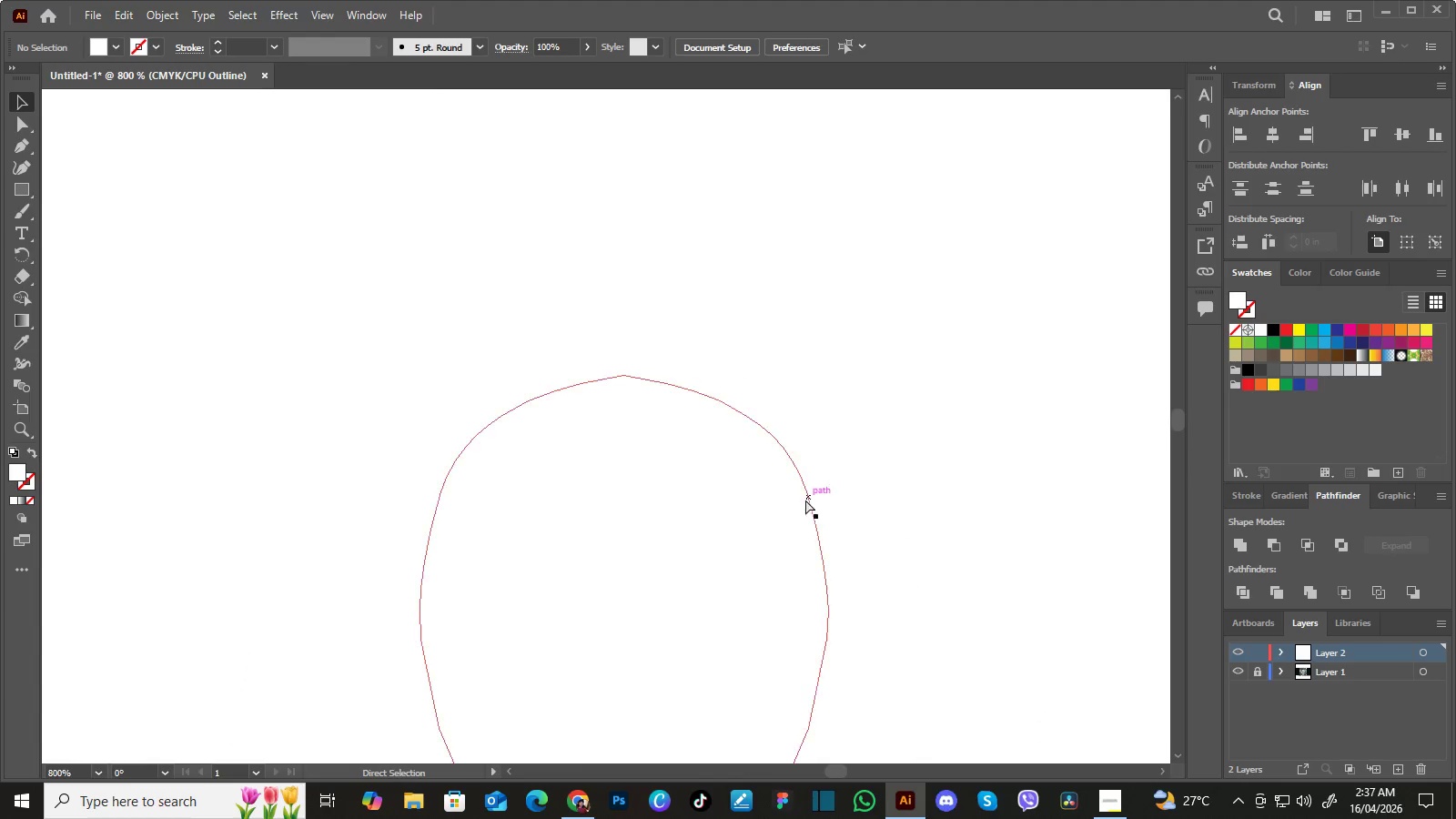 
key(Control+Minus)
 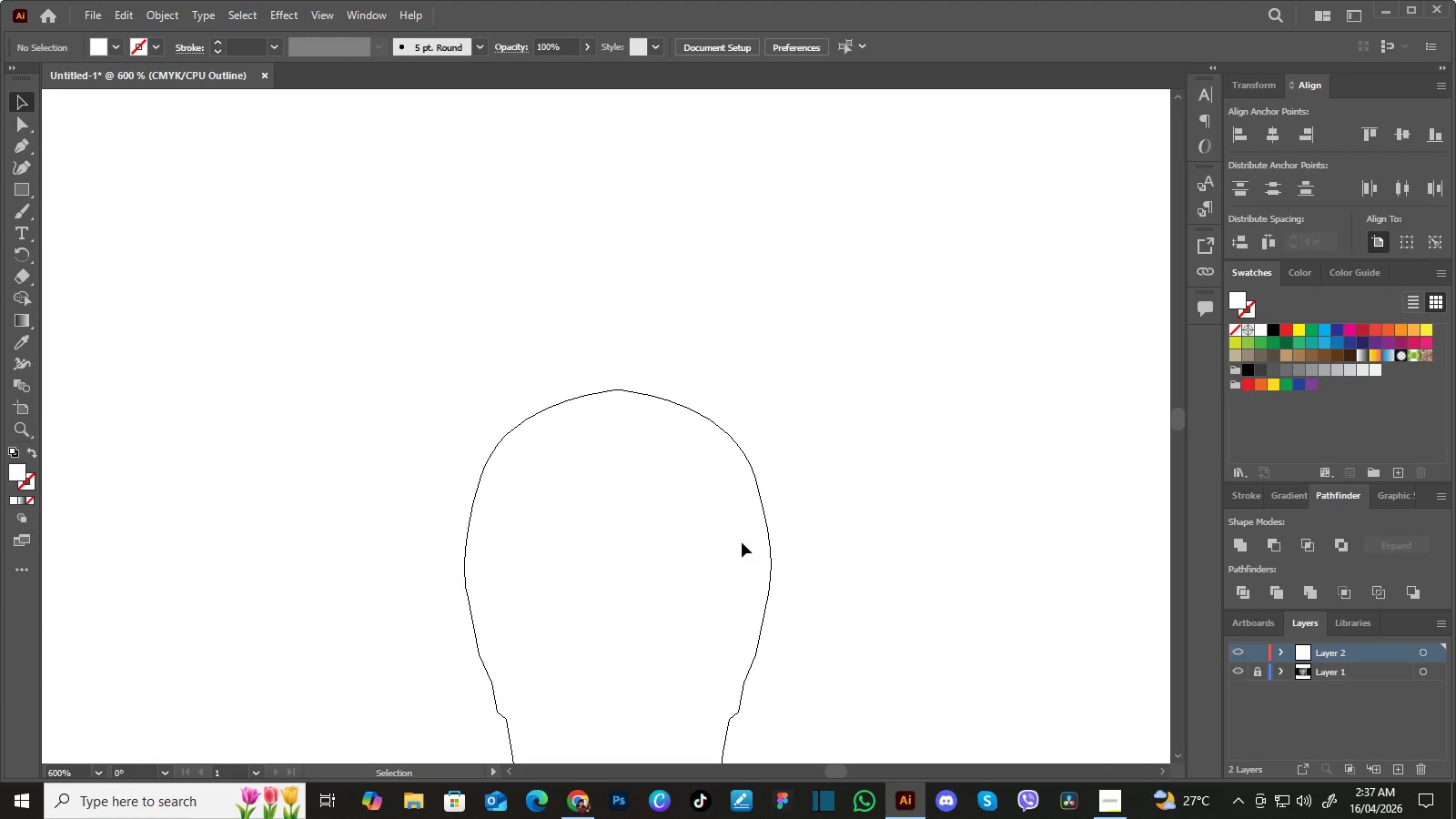 
hold_key(key=Space, duration=1.14)
 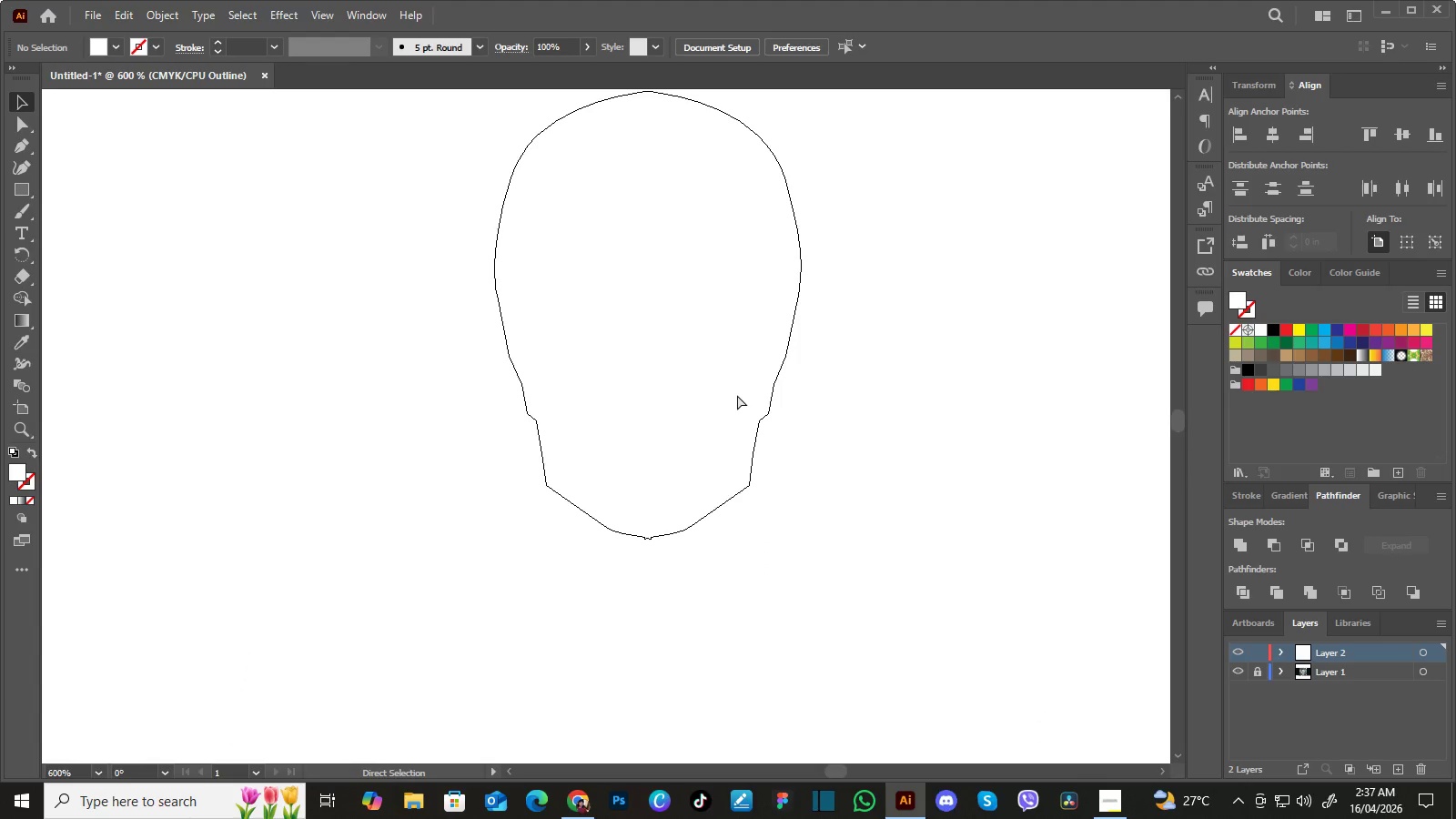 
left_click_drag(start_coordinate=[726, 556], to_coordinate=[737, 310])
 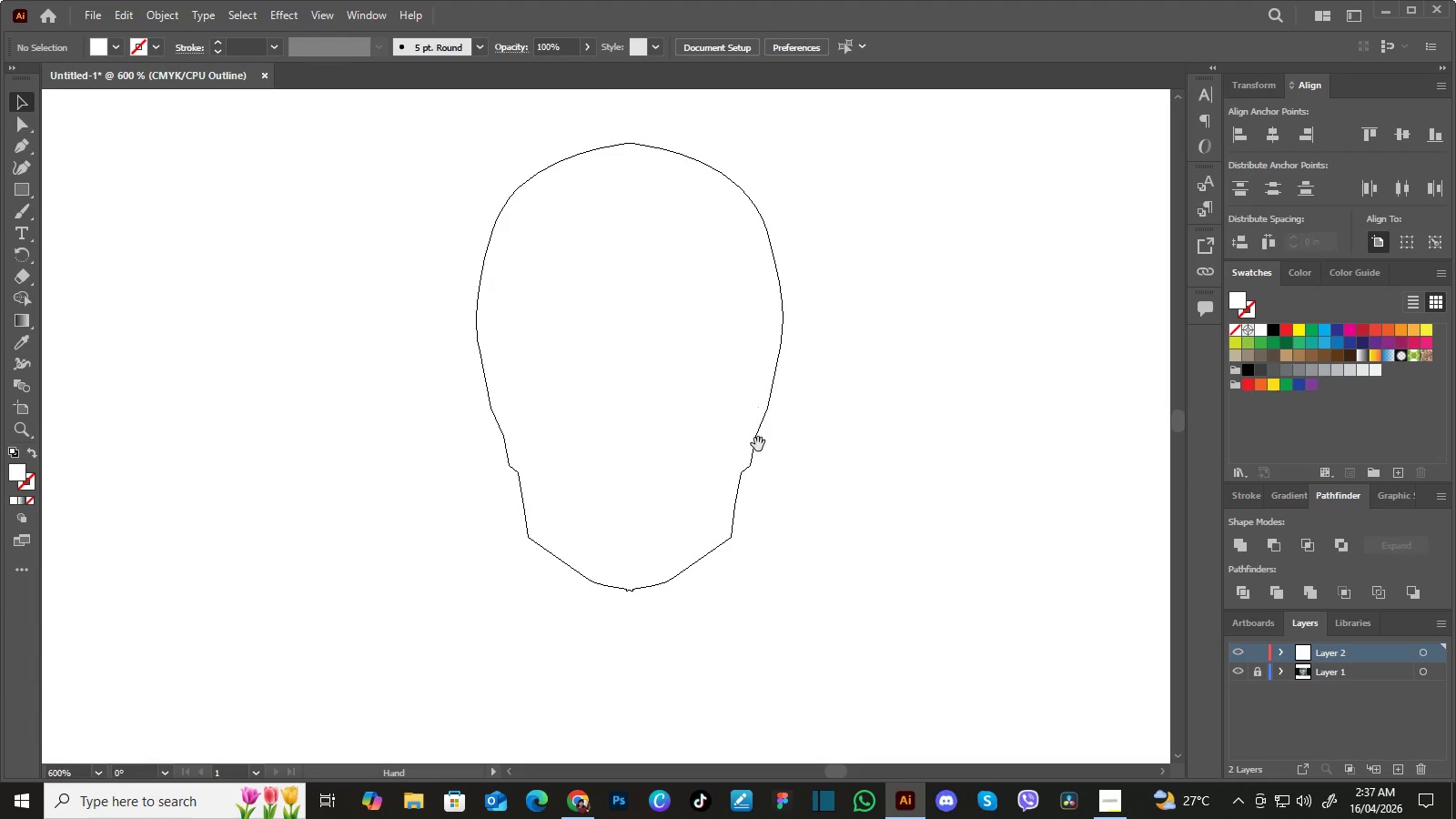 
left_click_drag(start_coordinate=[759, 441], to_coordinate=[777, 389])
 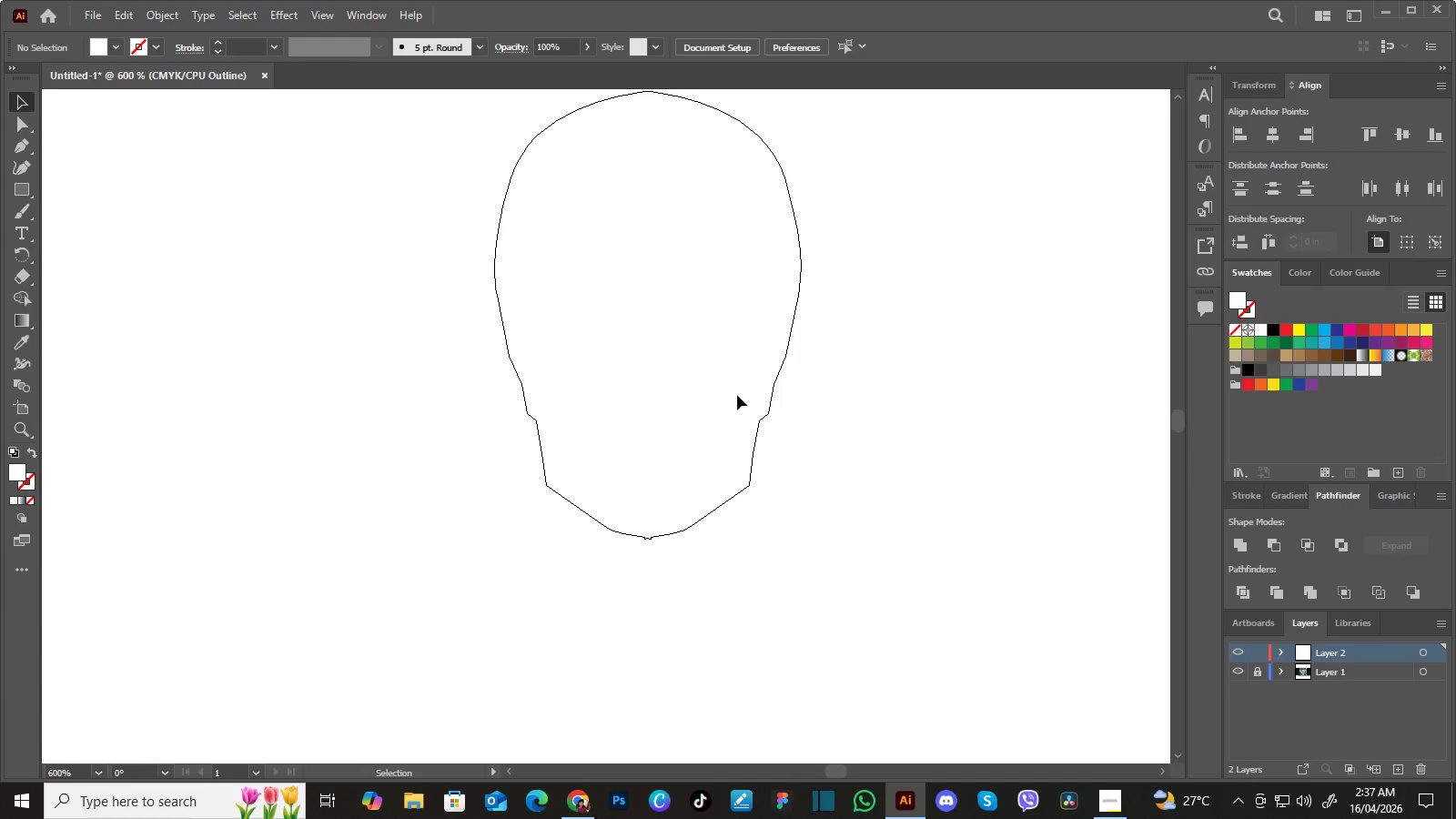 
key(Control+Equal)
 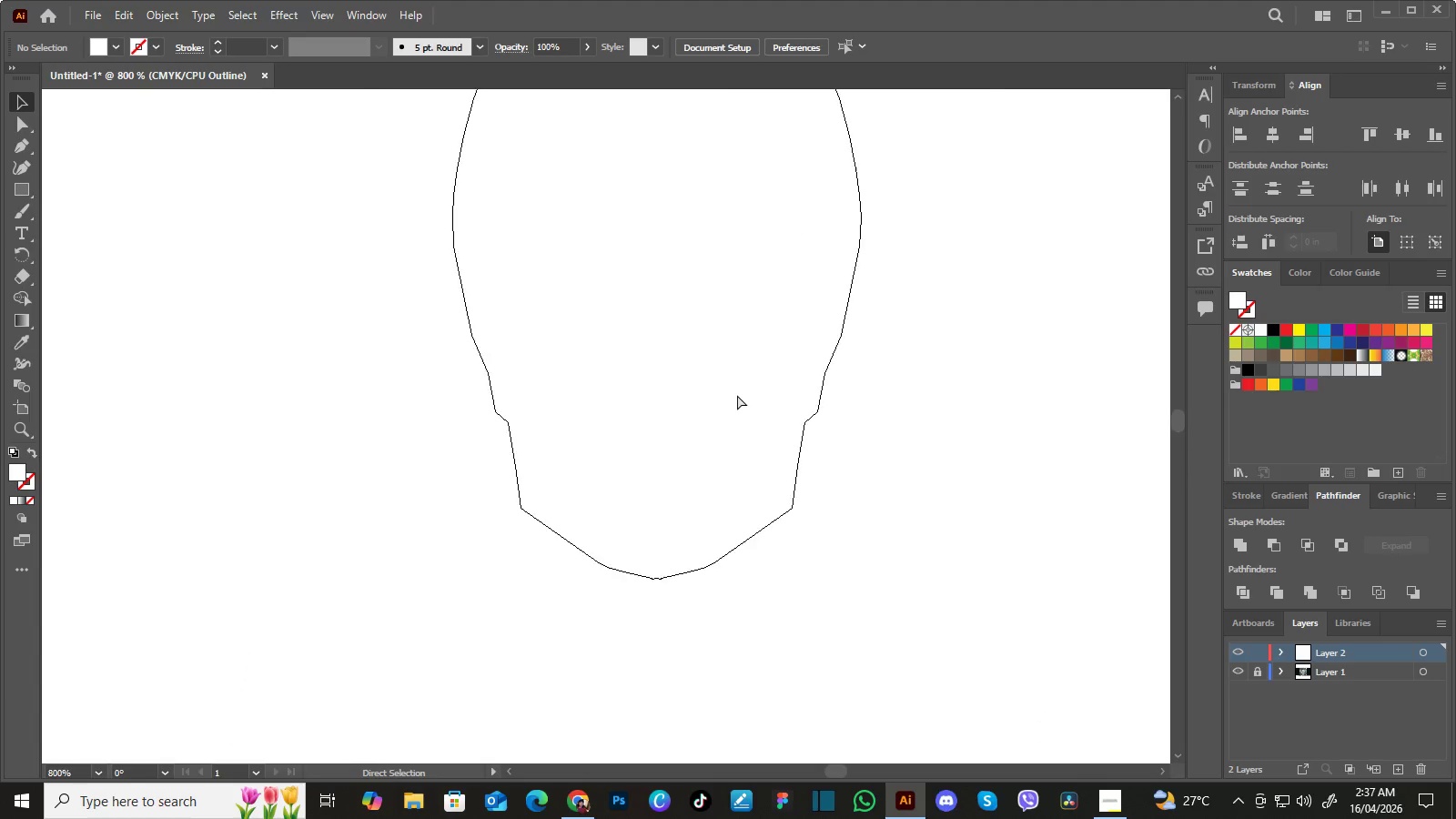 
key(Control+Equal)
 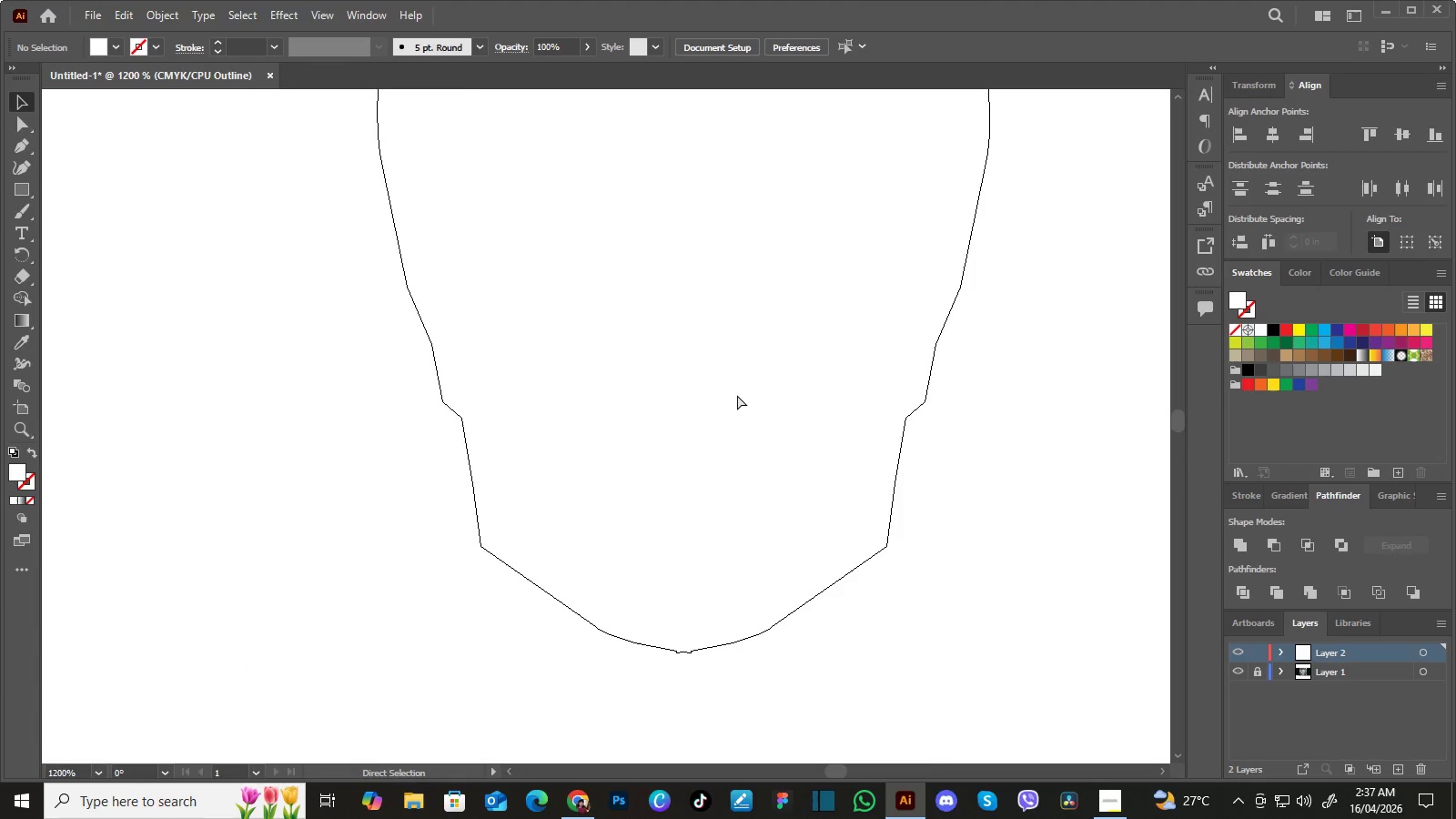 
key(Control+Equal)
 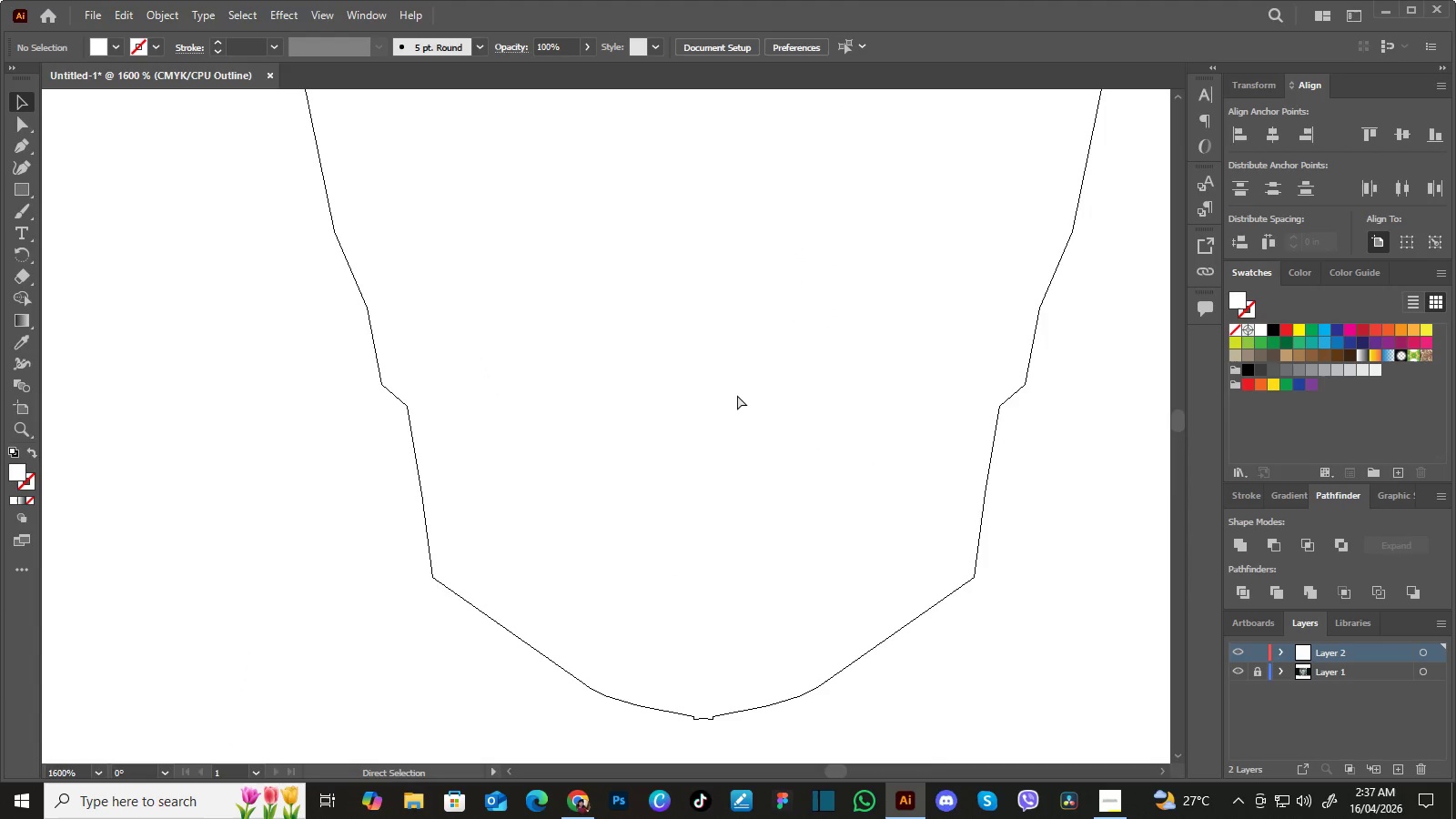 
key(Control+Equal)
 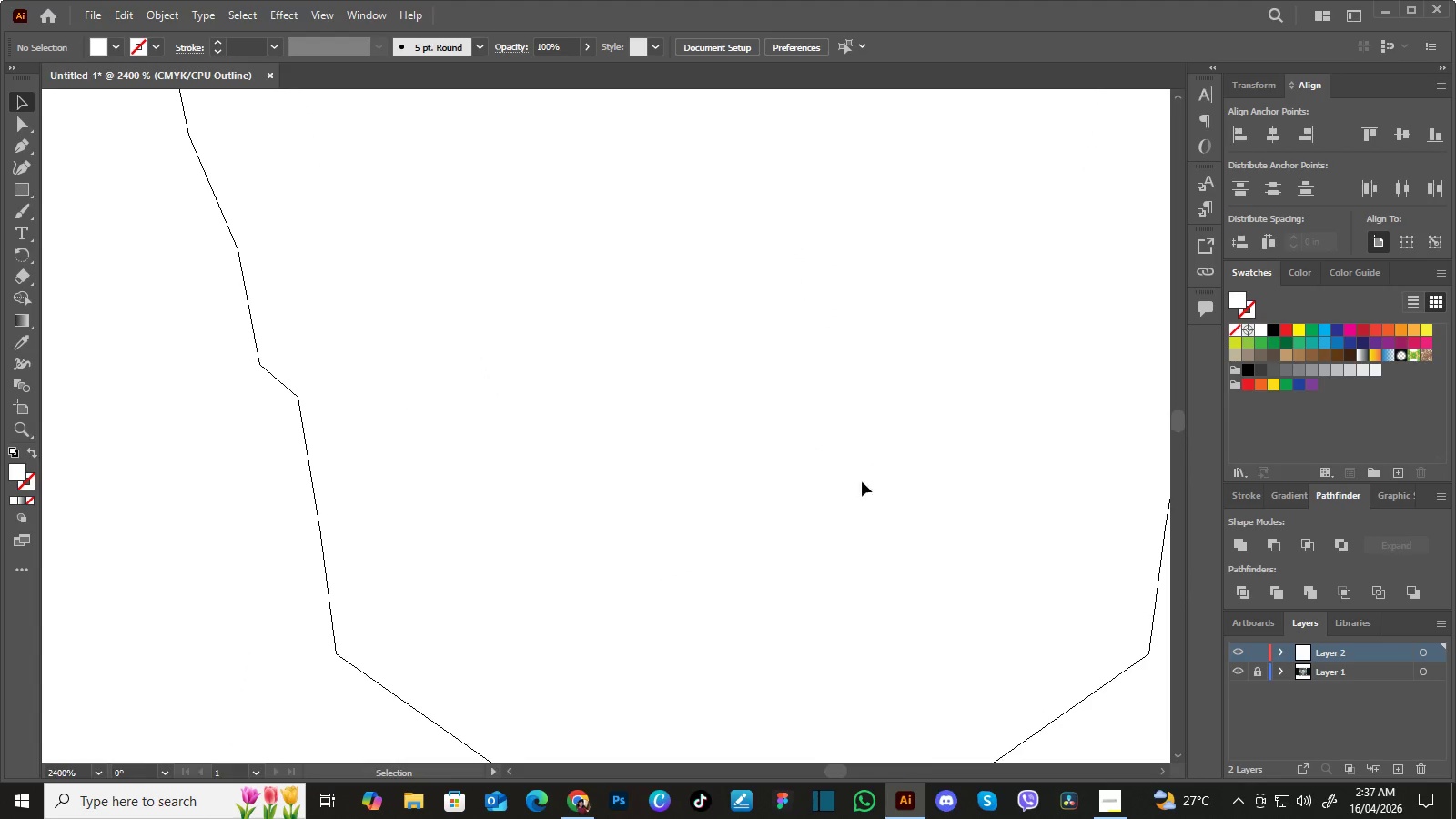 
hold_key(key=Space, duration=1.39)
 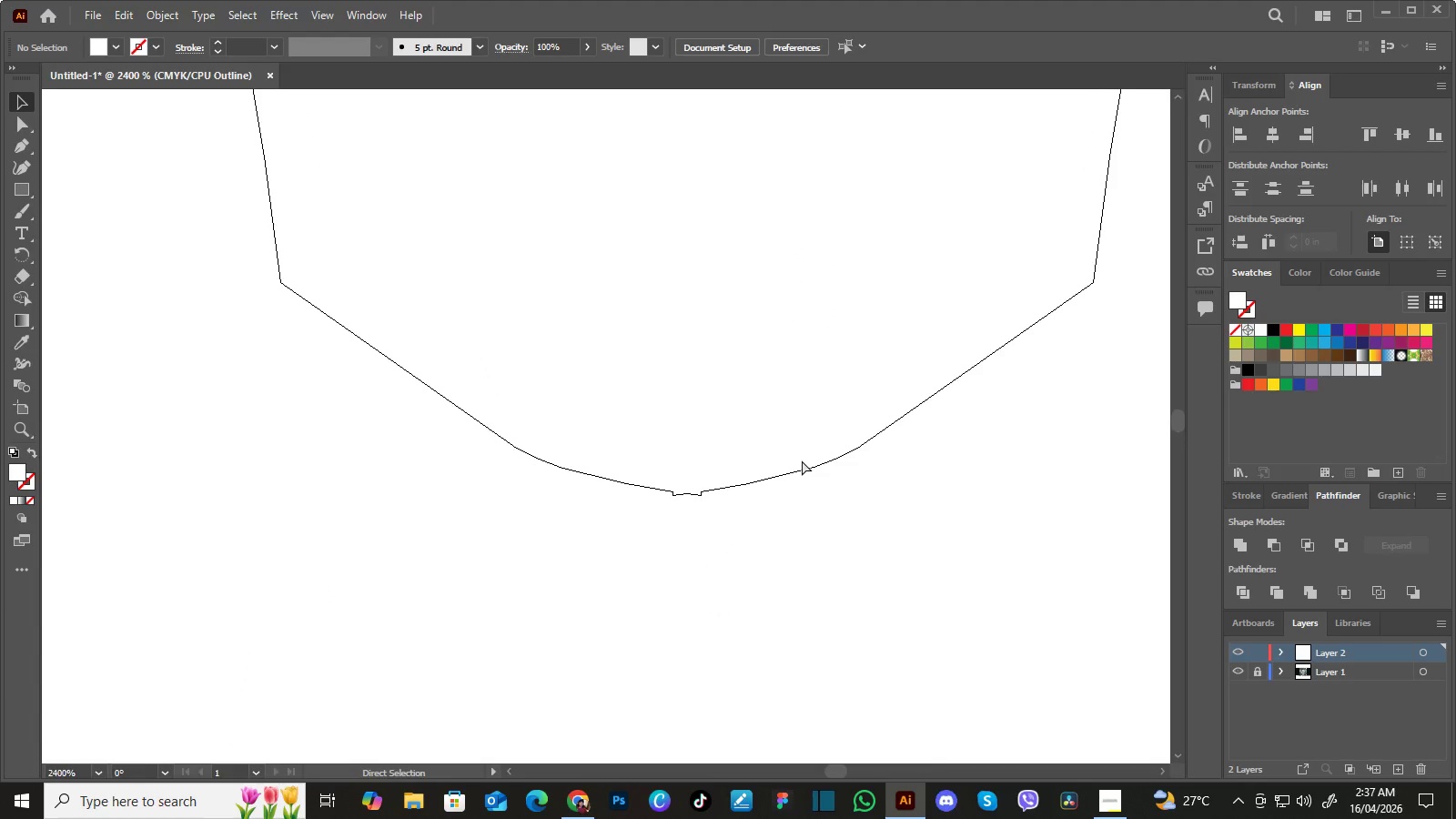 
left_click_drag(start_coordinate=[887, 526], to_coordinate=[824, 286])
 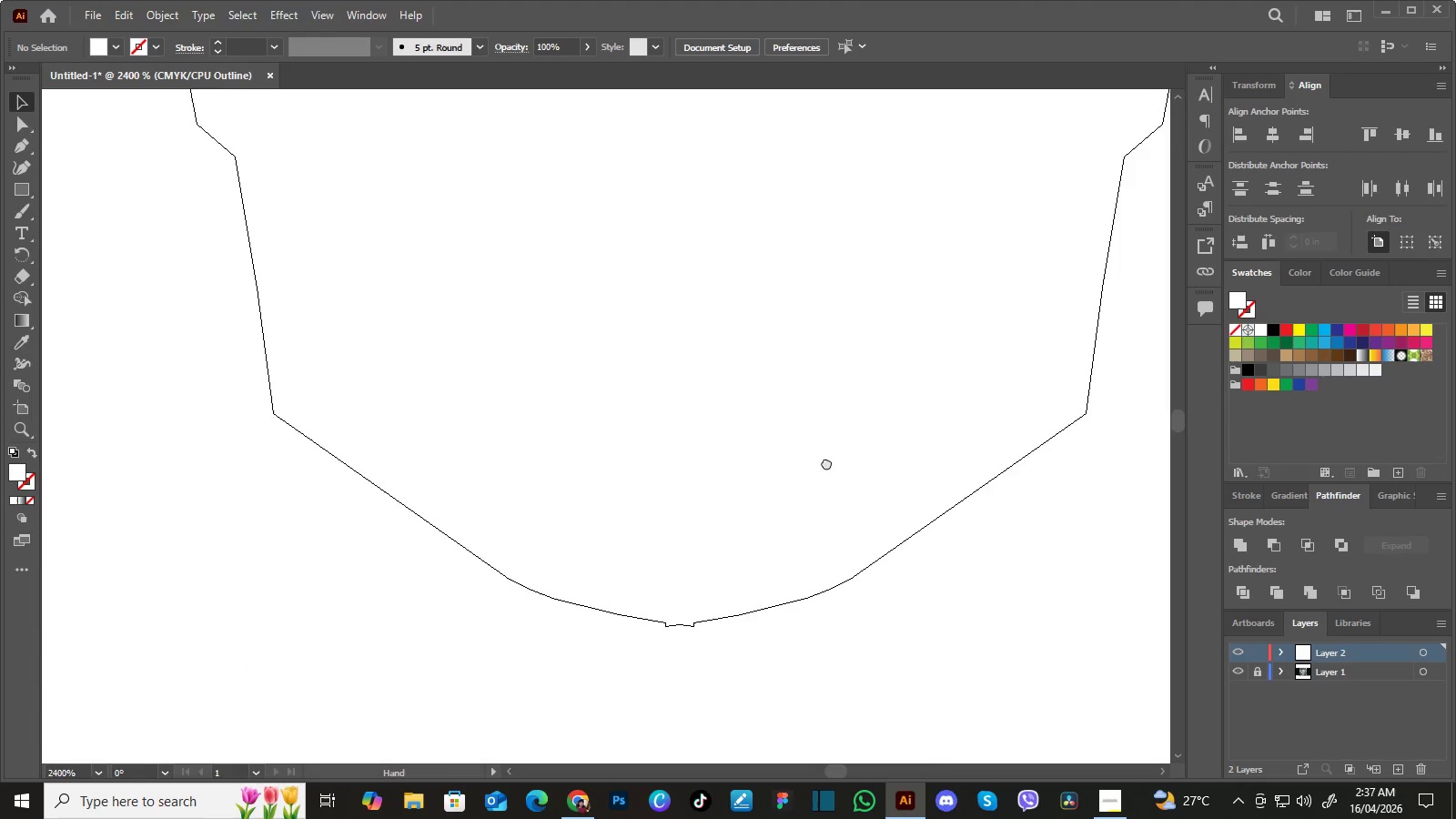 
left_click_drag(start_coordinate=[826, 463], to_coordinate=[830, 360])
 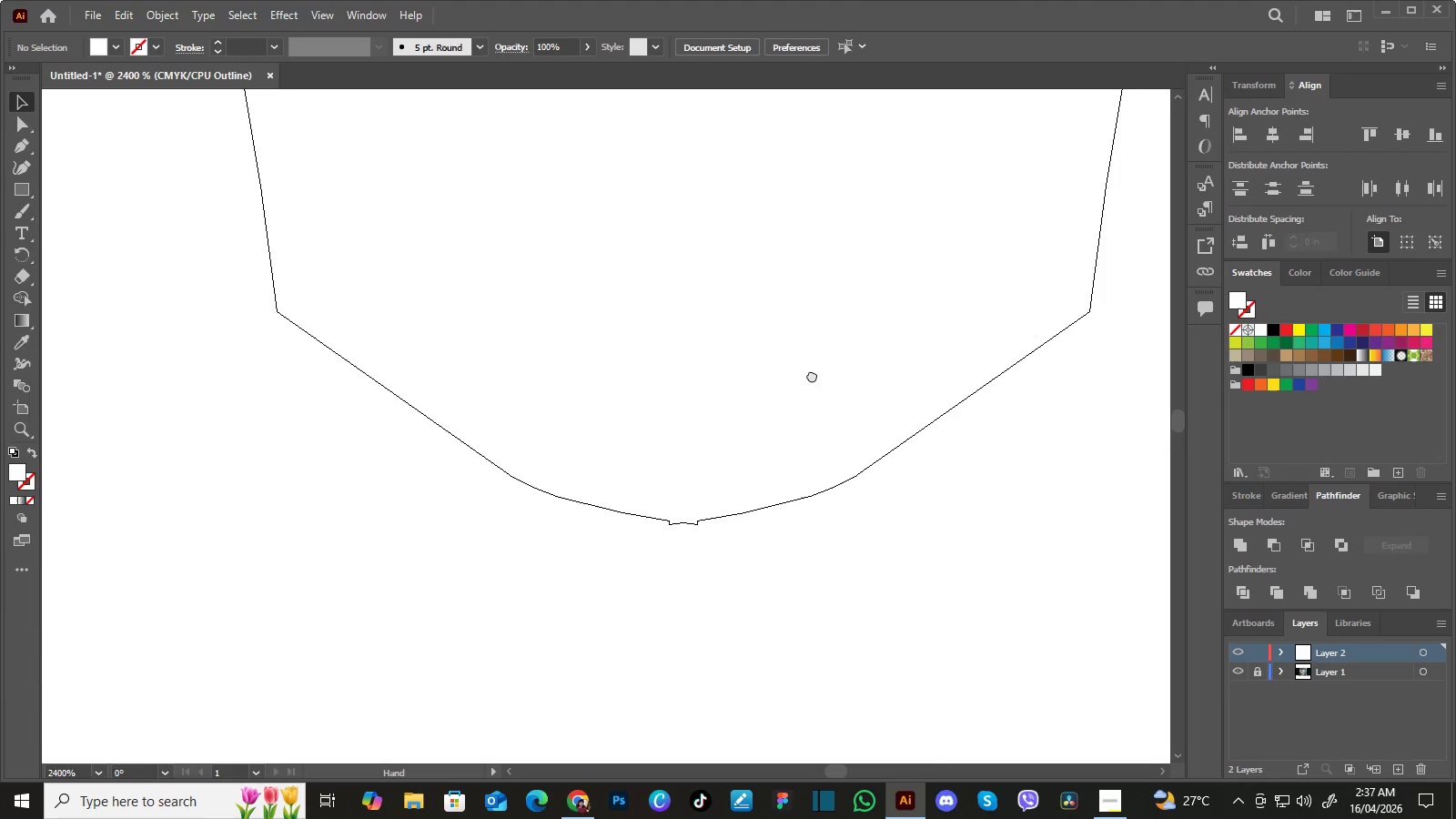 
left_click_drag(start_coordinate=[809, 398], to_coordinate=[813, 369])
 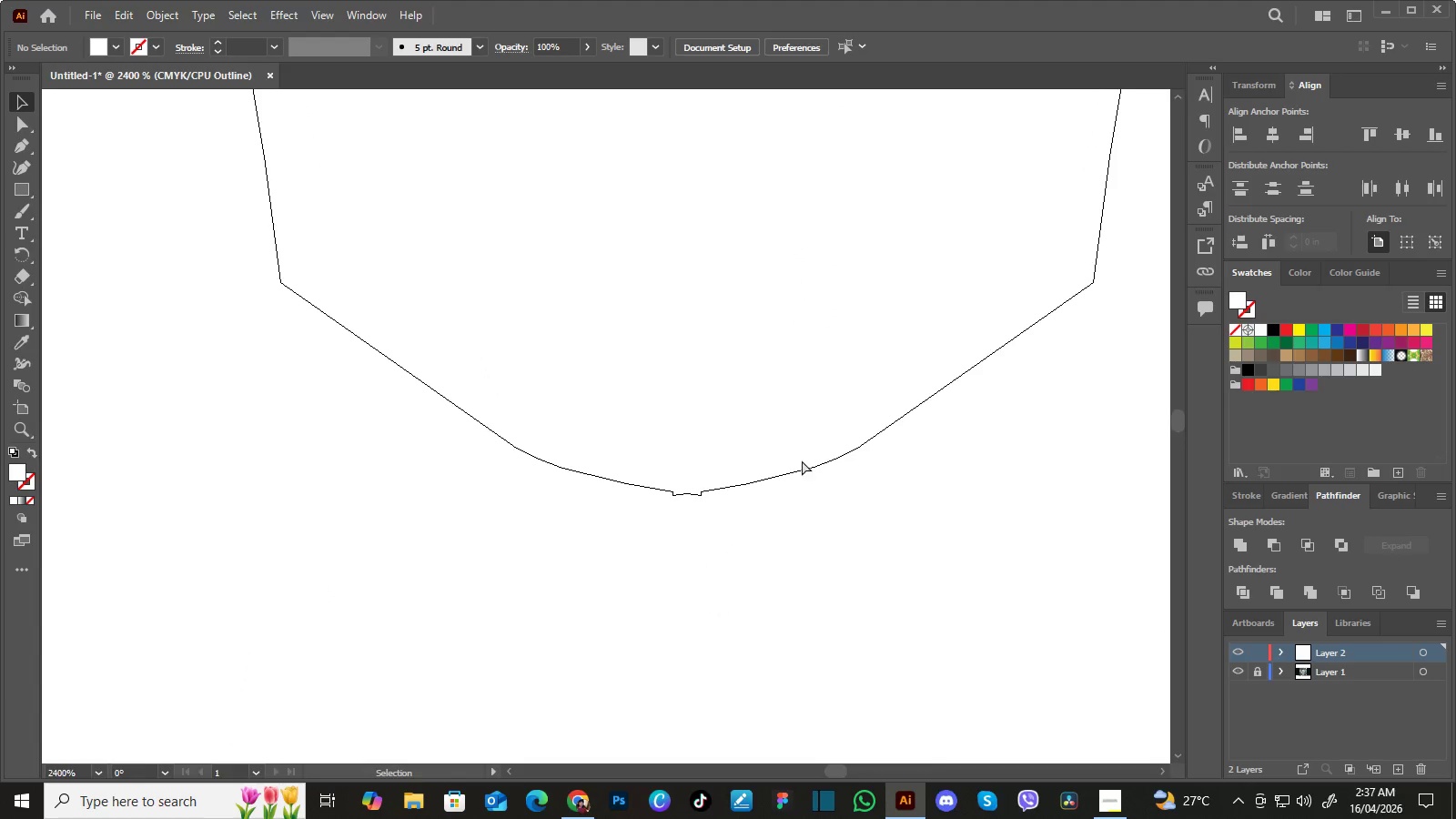 
key(Control+Equal)
 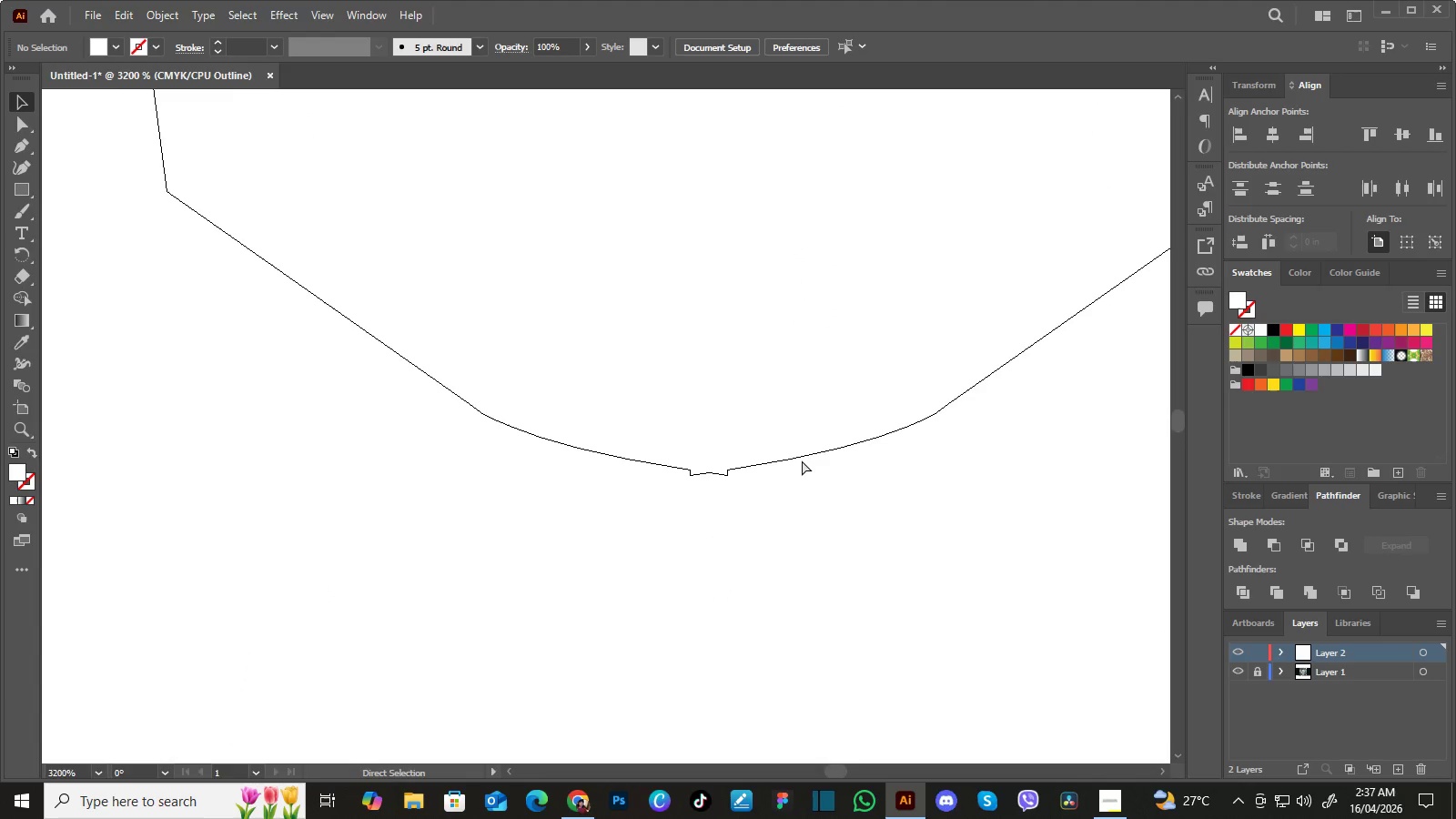 
key(Control+Equal)
 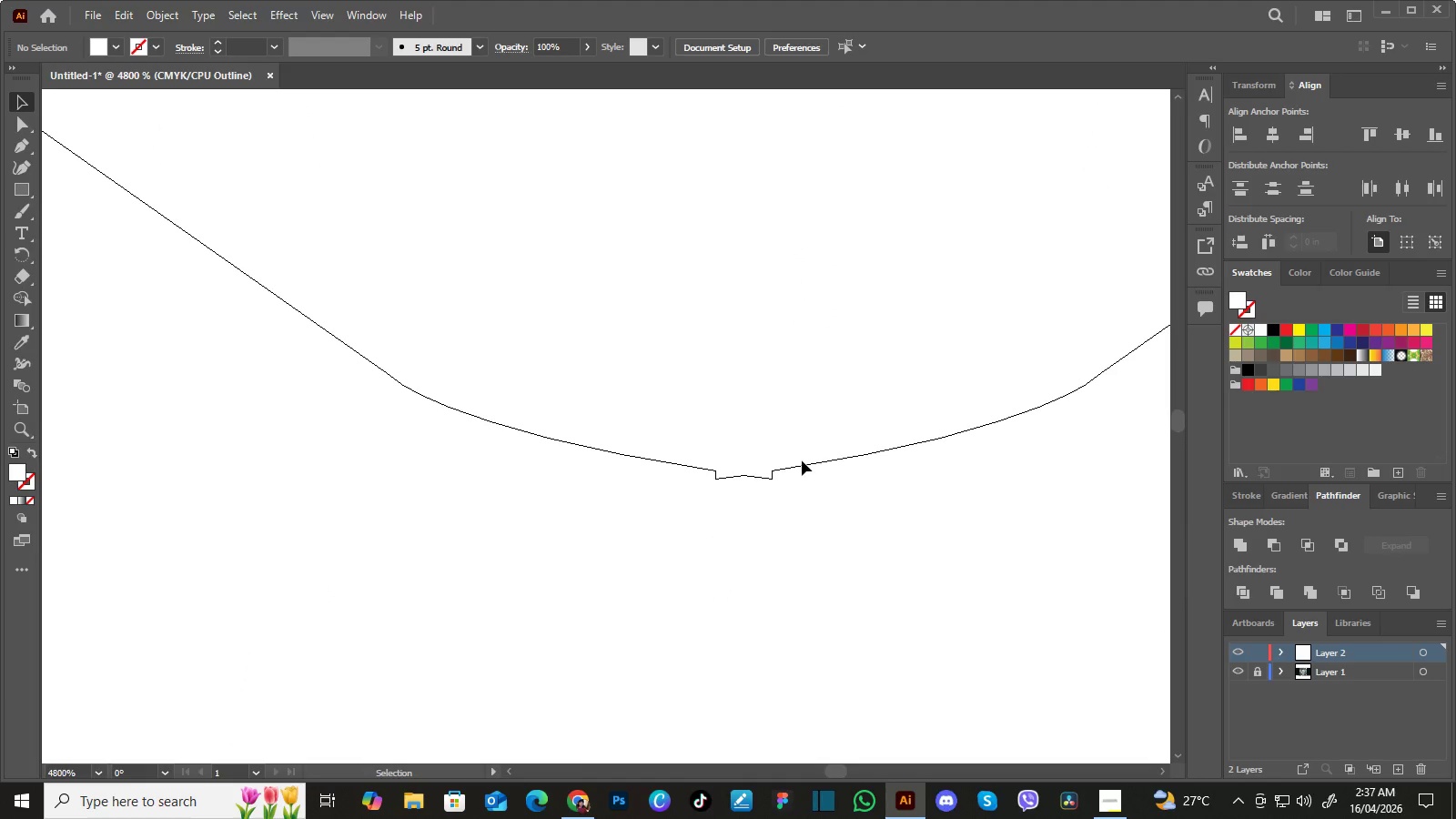 
key(A)
 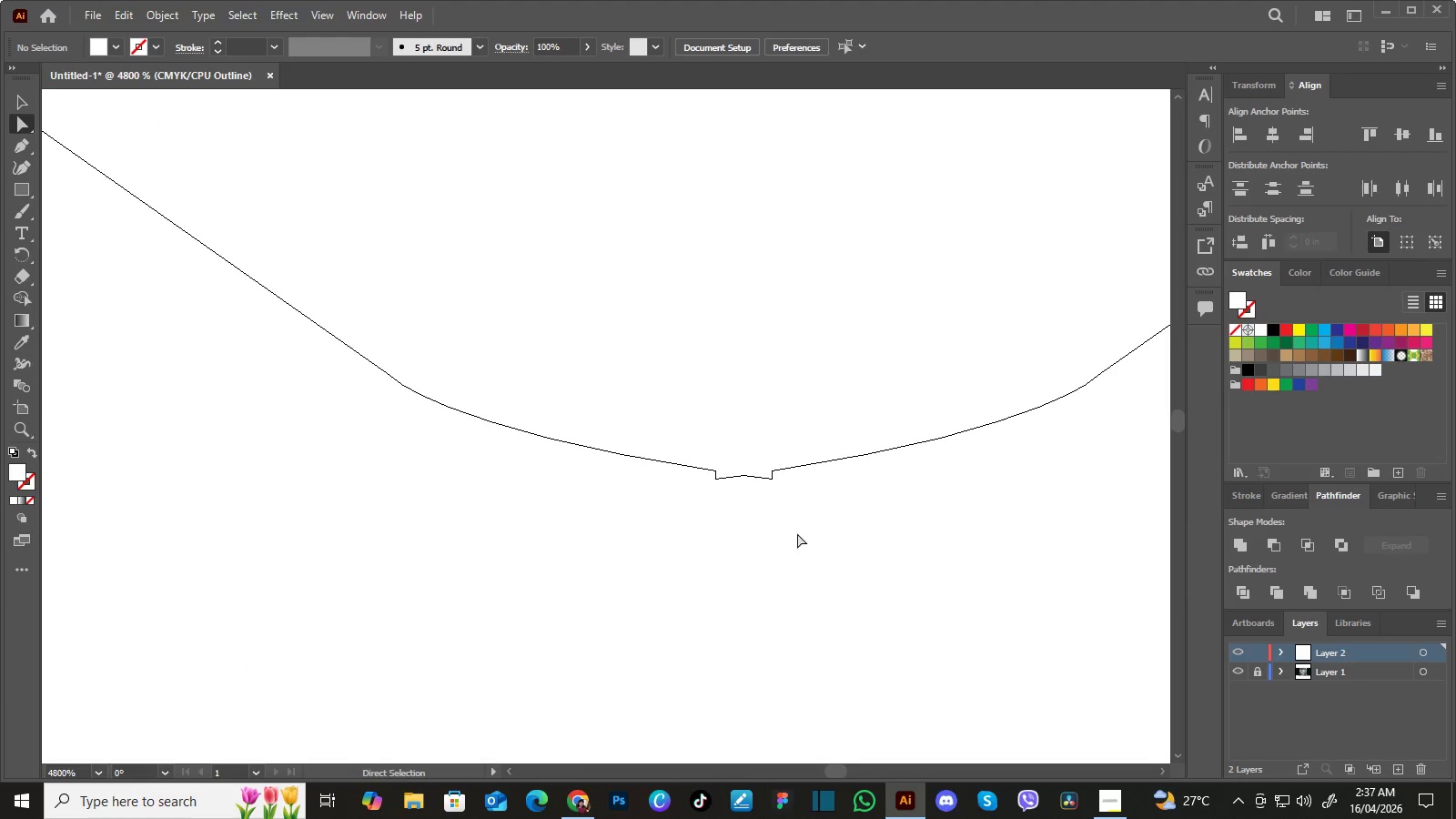 
left_click_drag(start_coordinate=[800, 541], to_coordinate=[763, 477])
 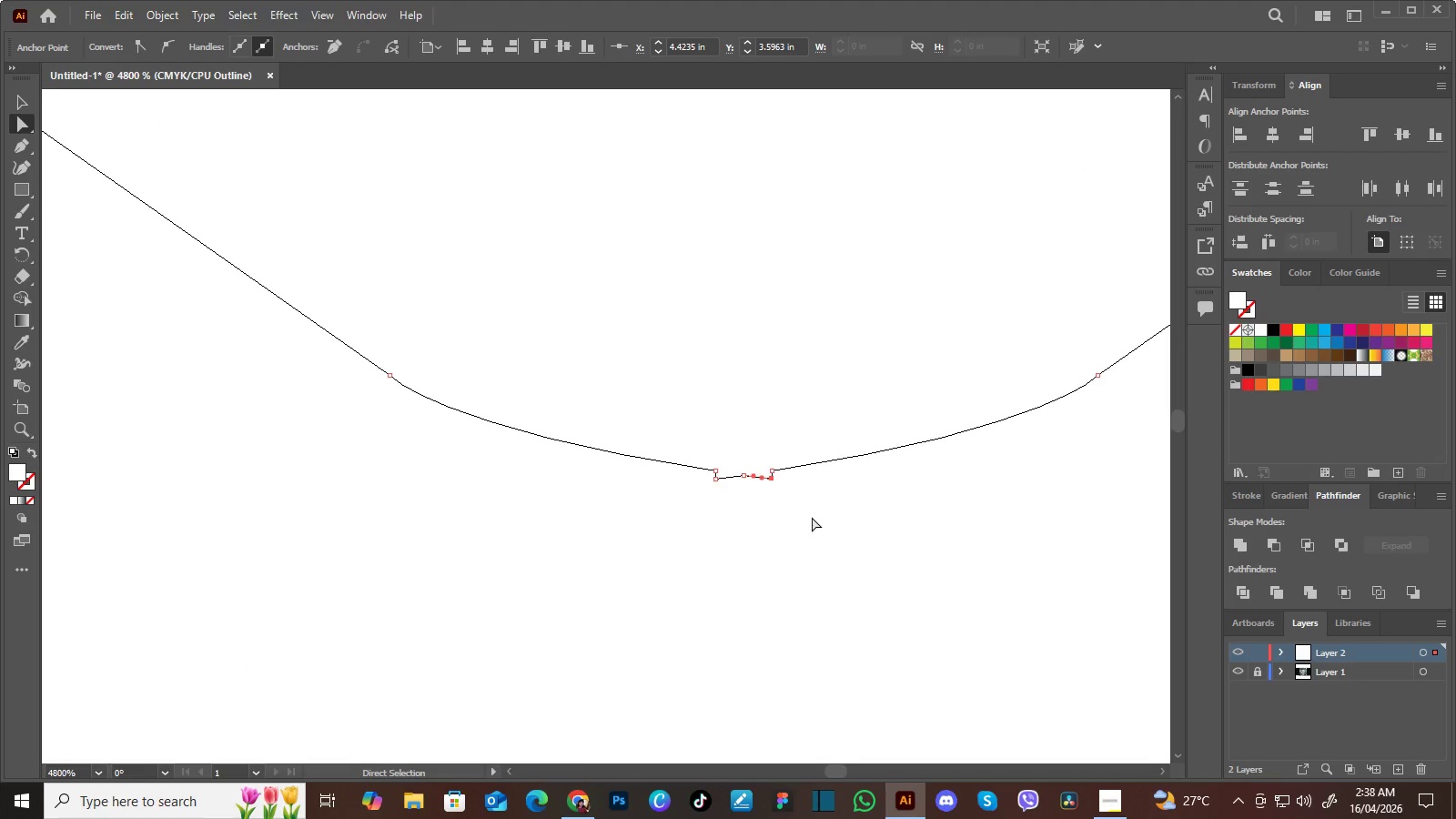 
key(Minus)
 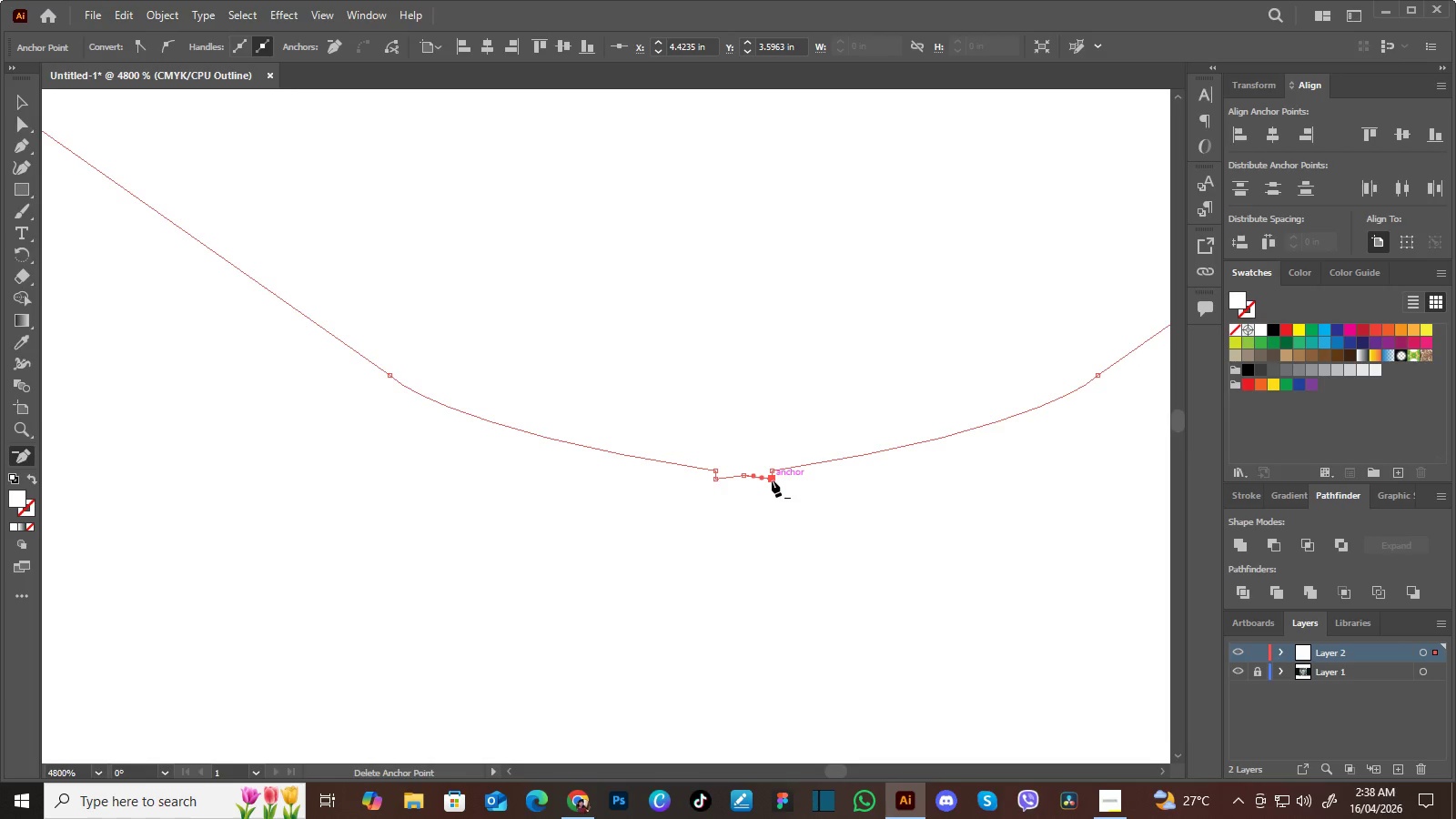 
left_click([772, 479])
 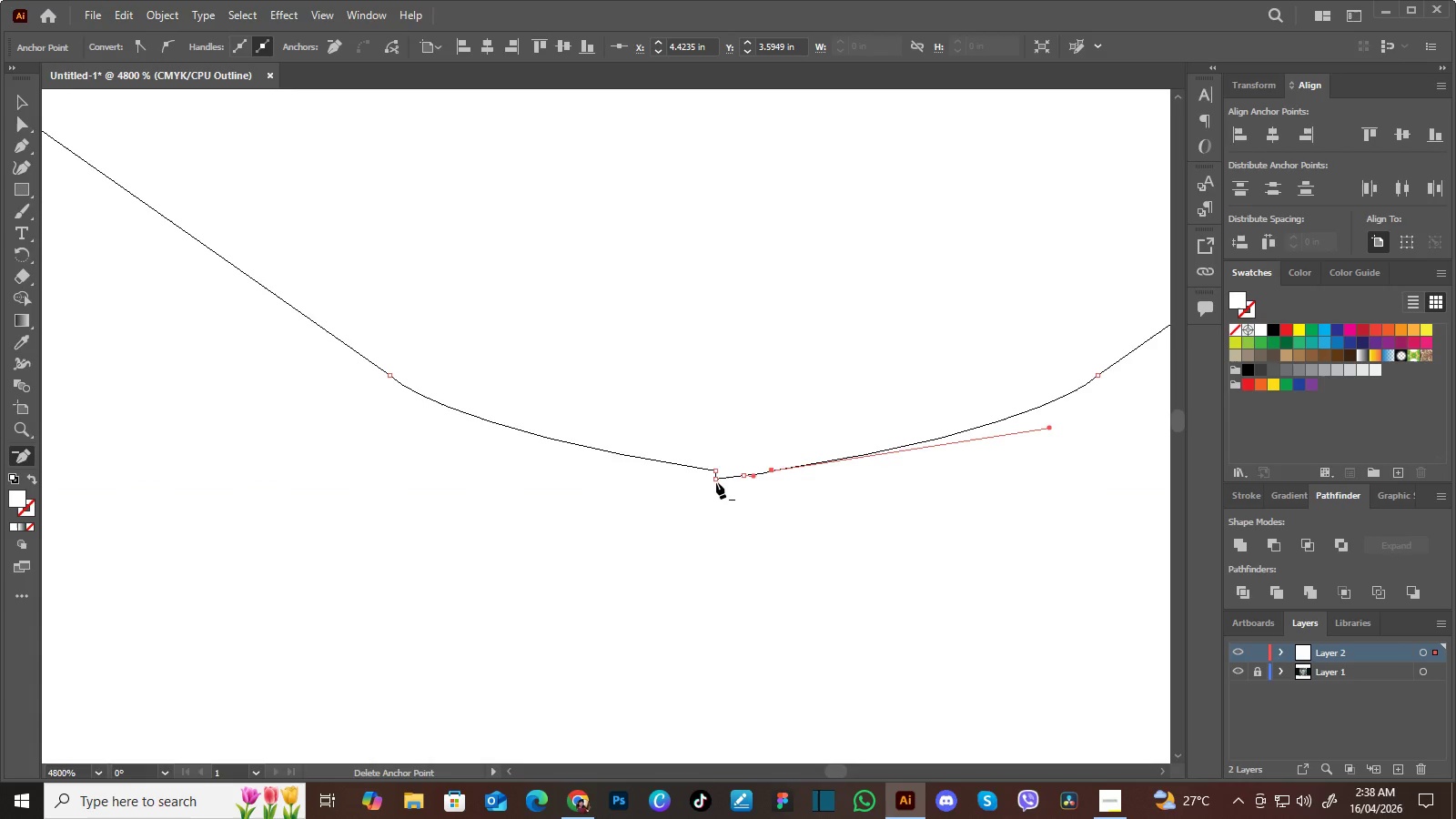 
left_click([716, 480])
 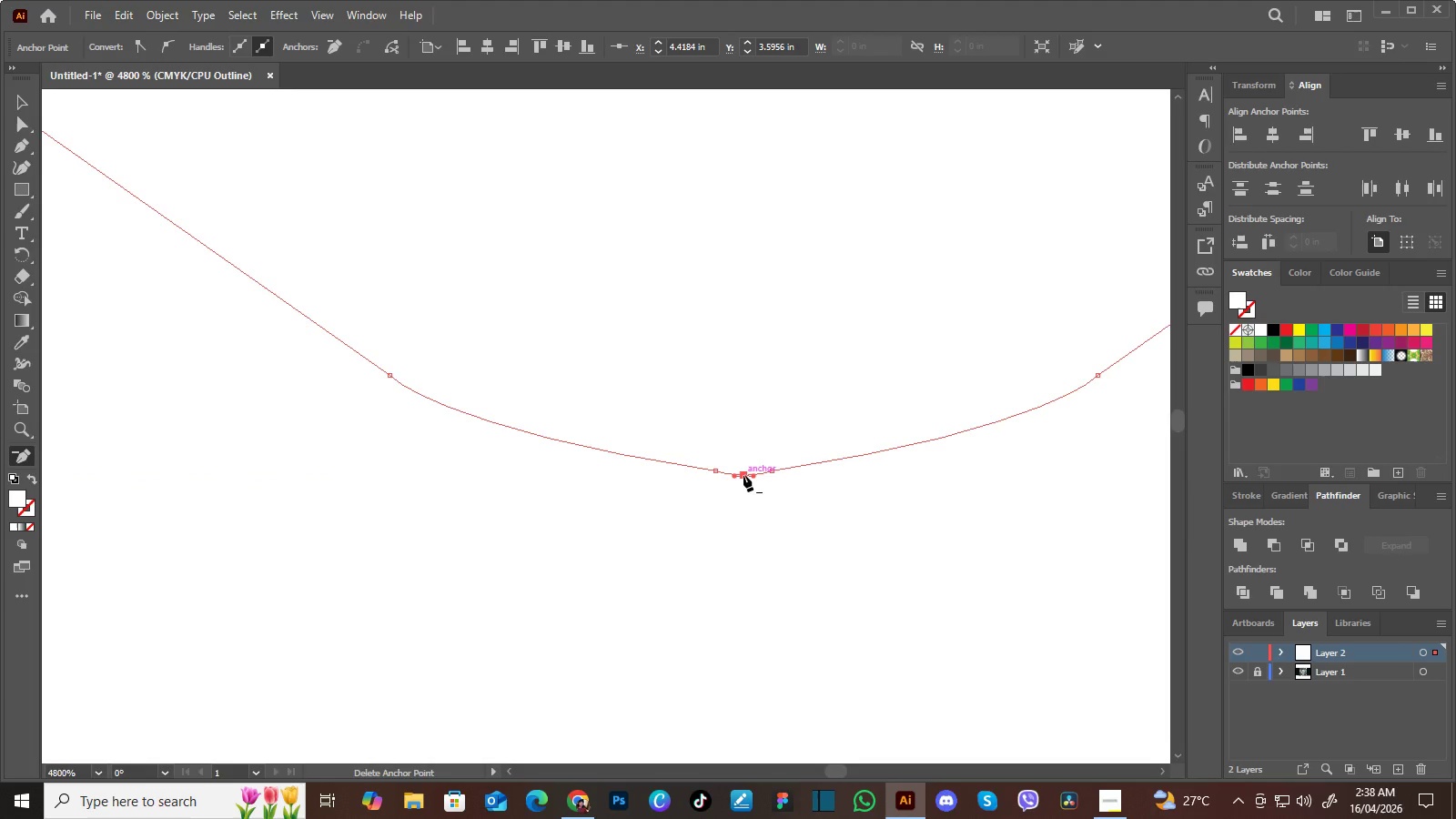 
left_click([743, 475])
 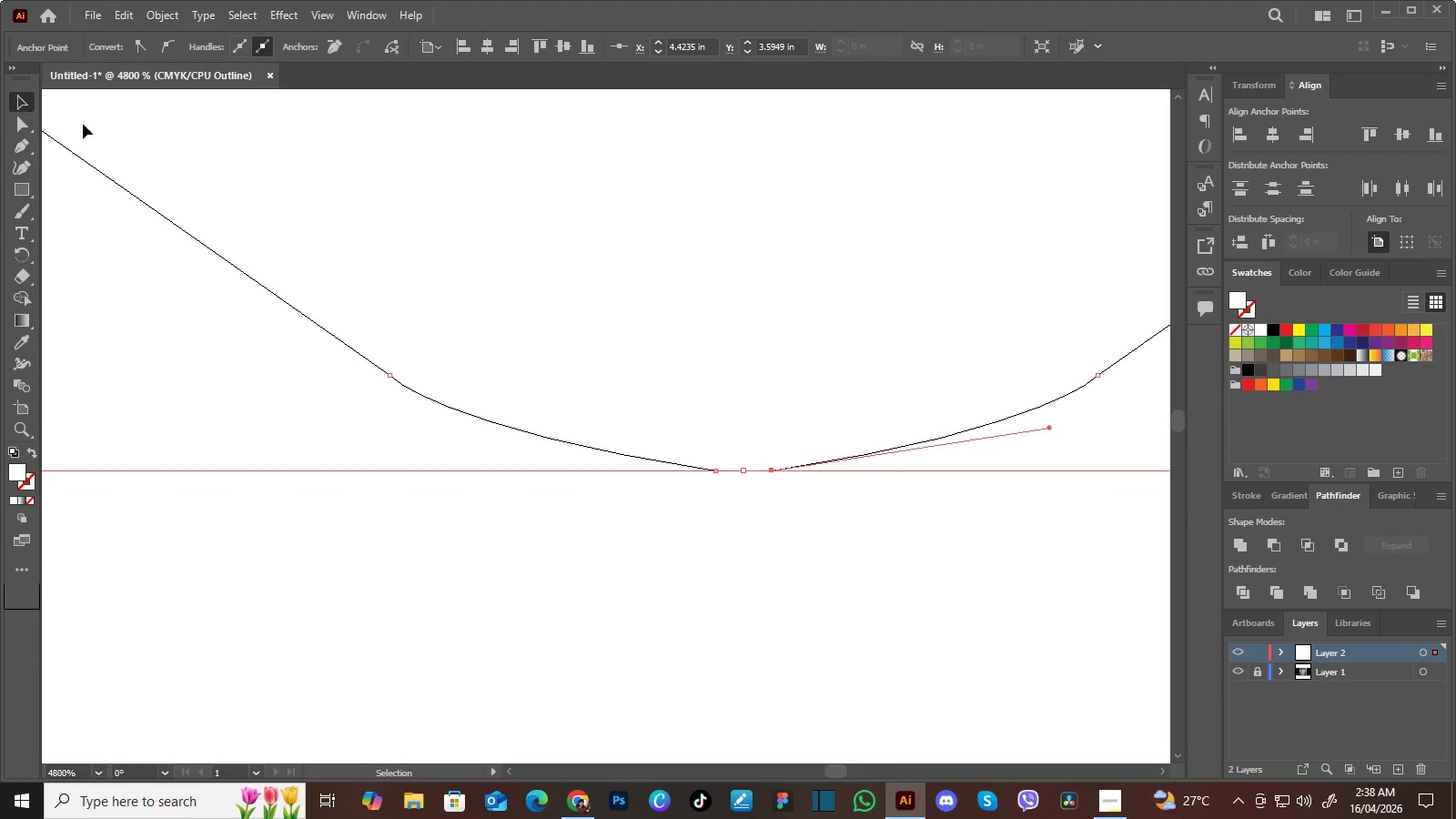 
left_click([511, 592])
 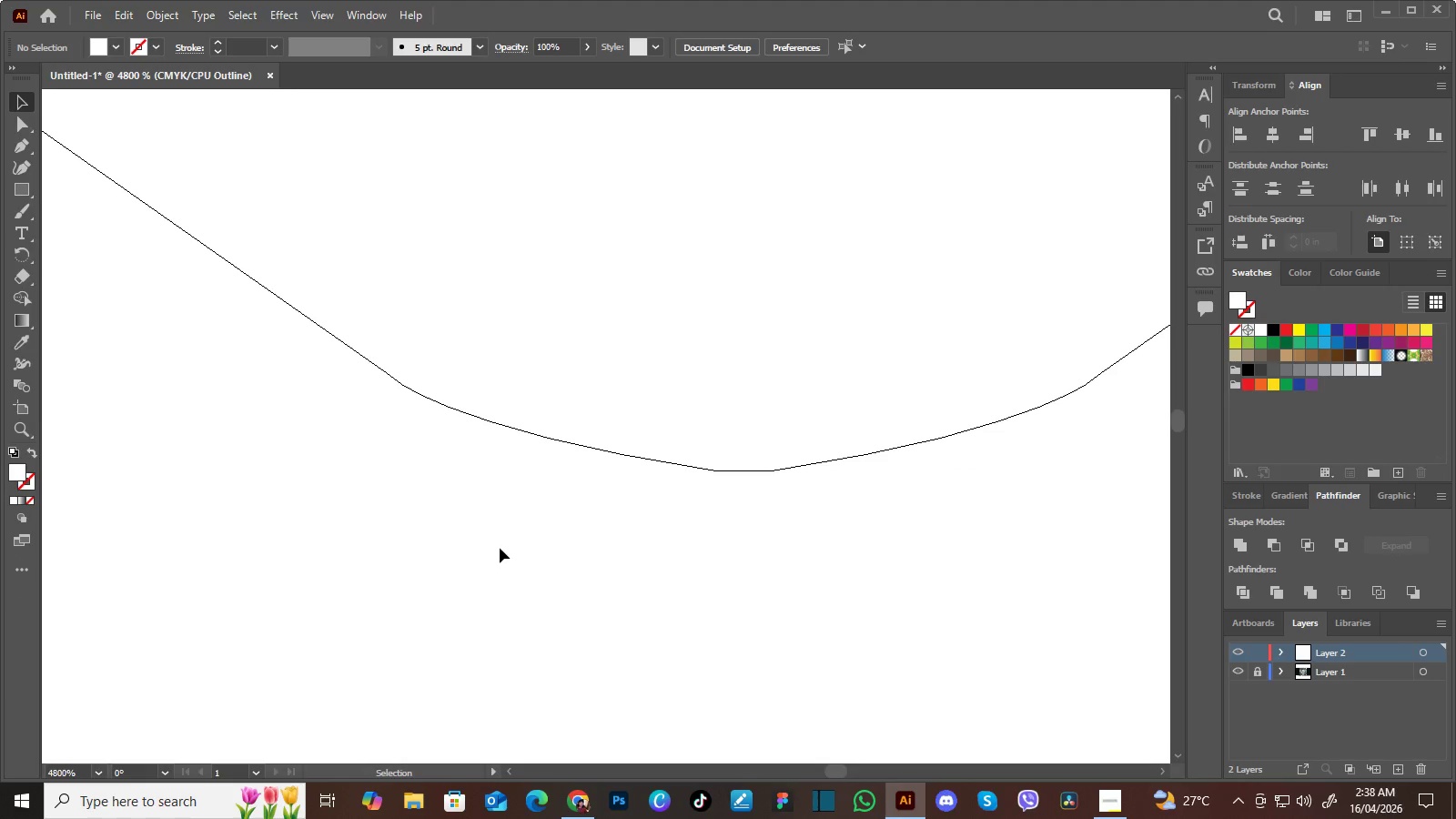 
key(Control+Y)
 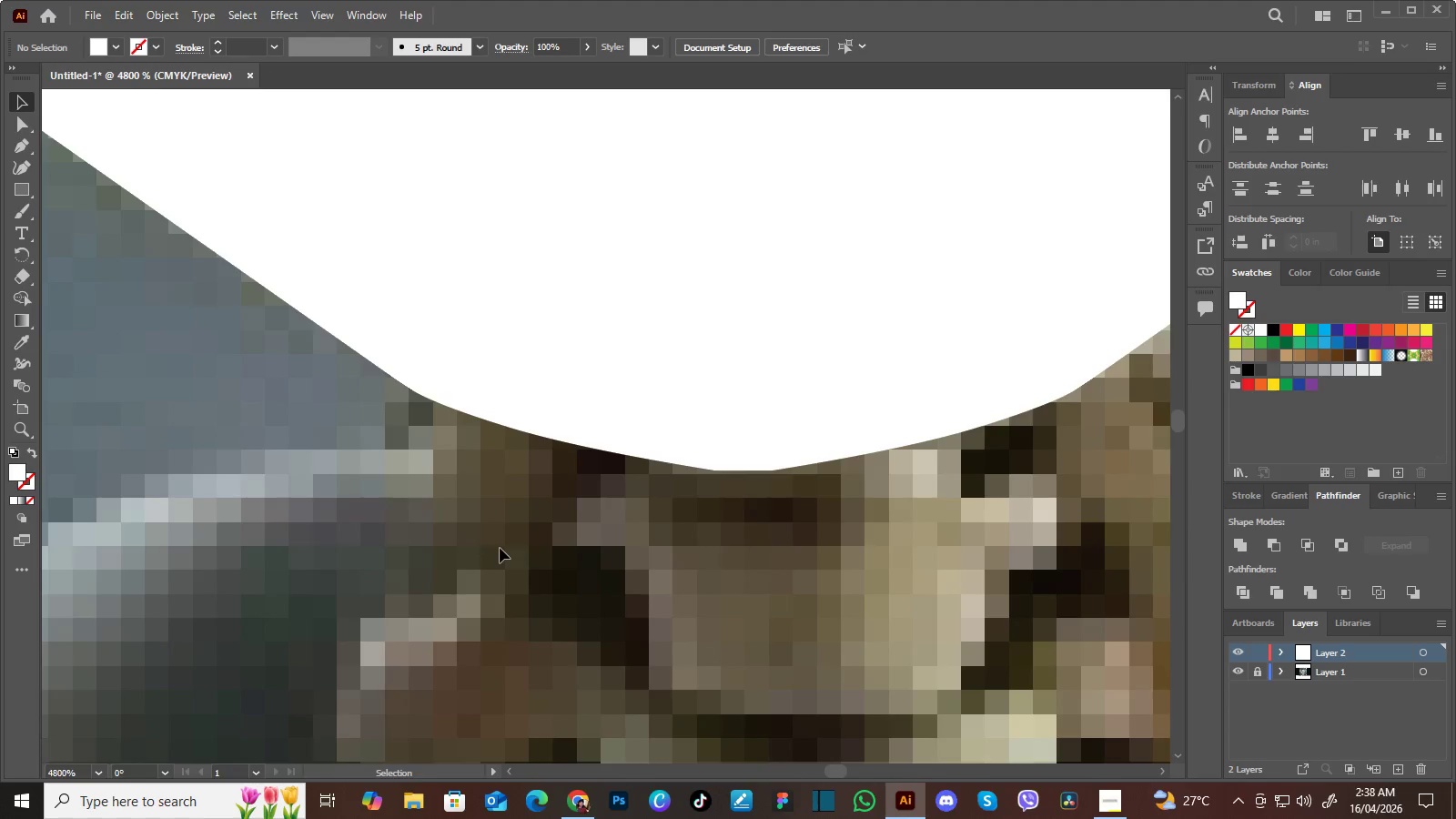 
key(Control+Minus)
 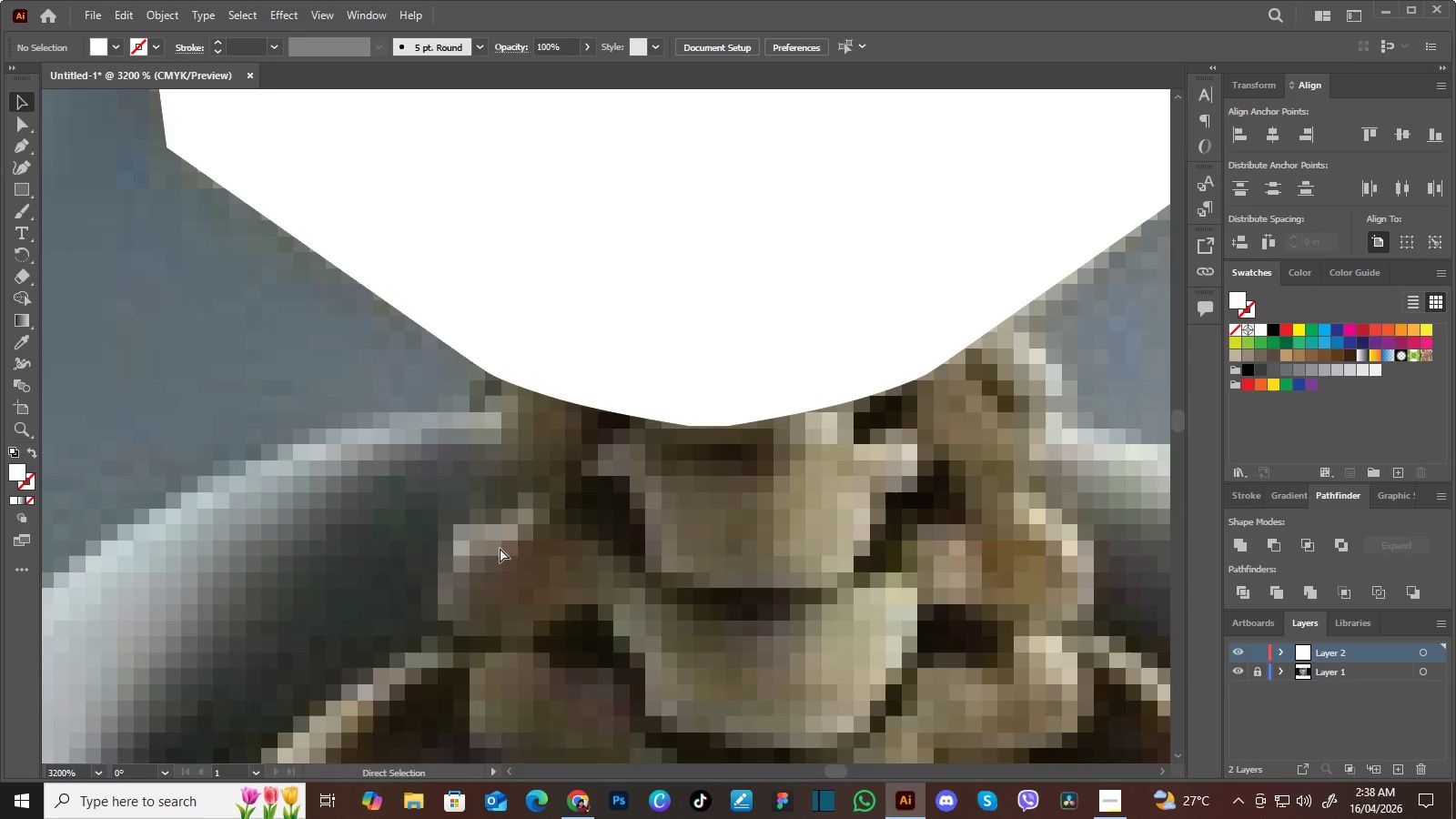 
key(Control+Minus)
 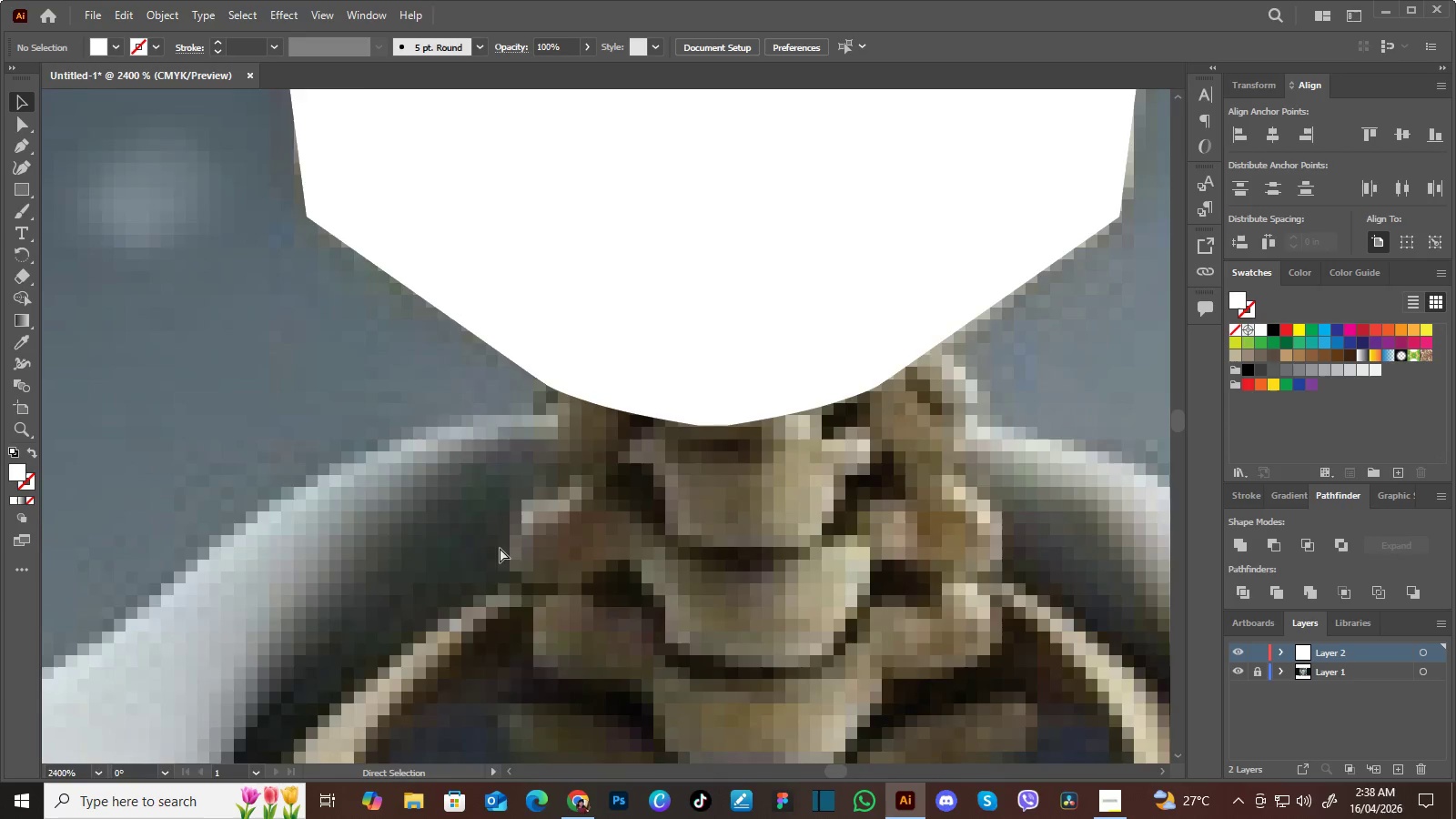 
key(Control+Minus)
 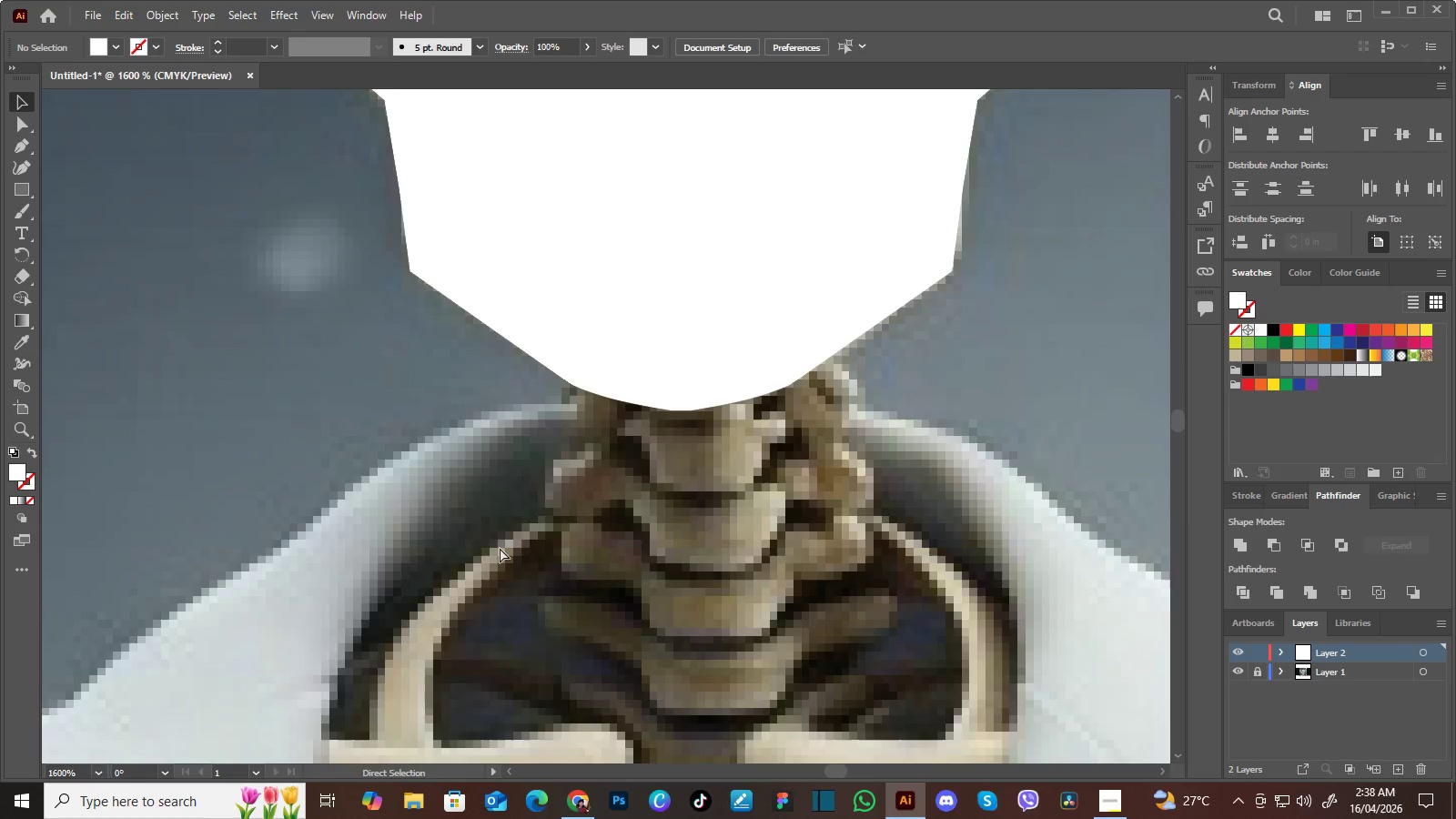 
key(Control+Minus)
 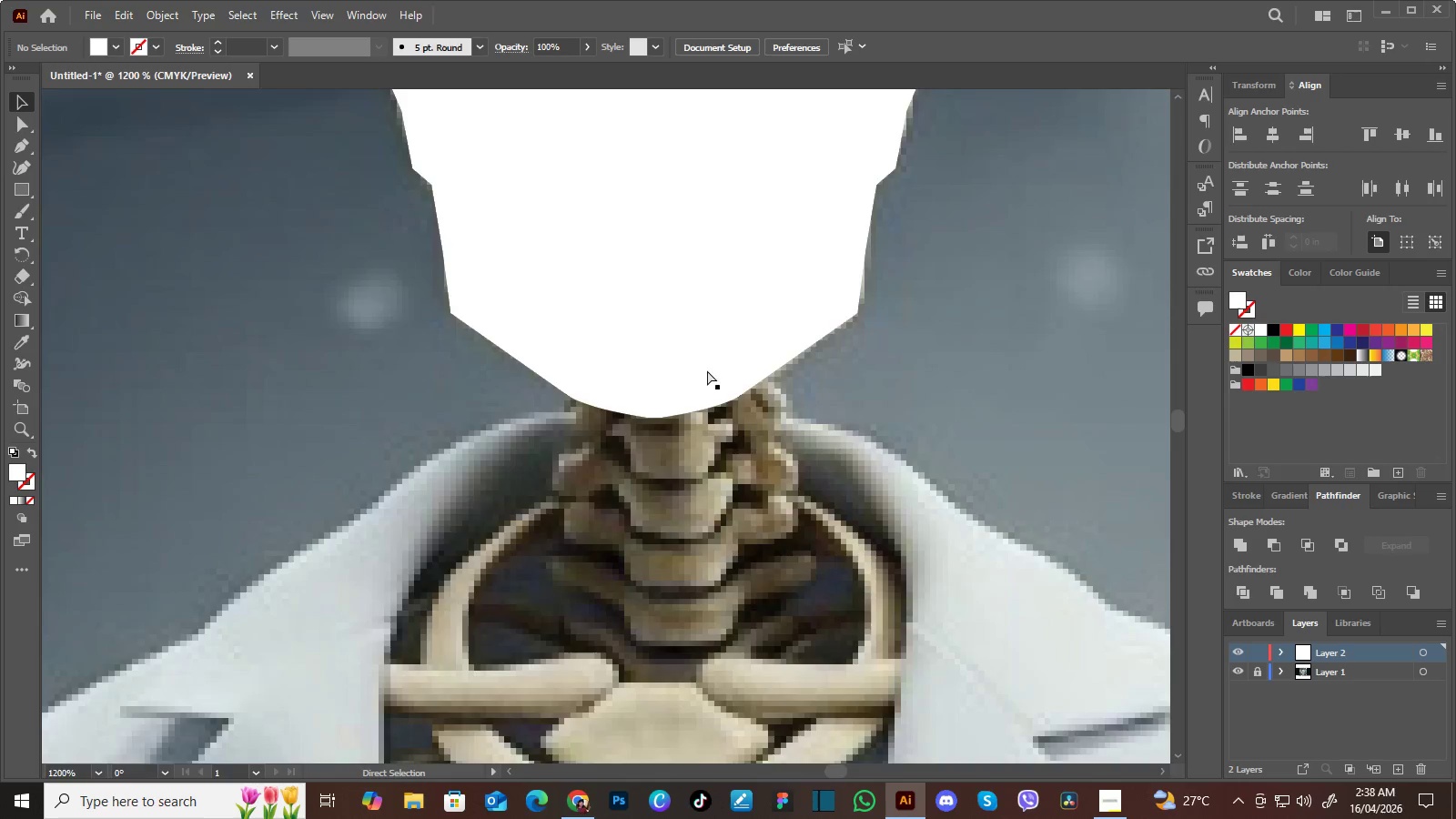 
key(Control+Minus)
 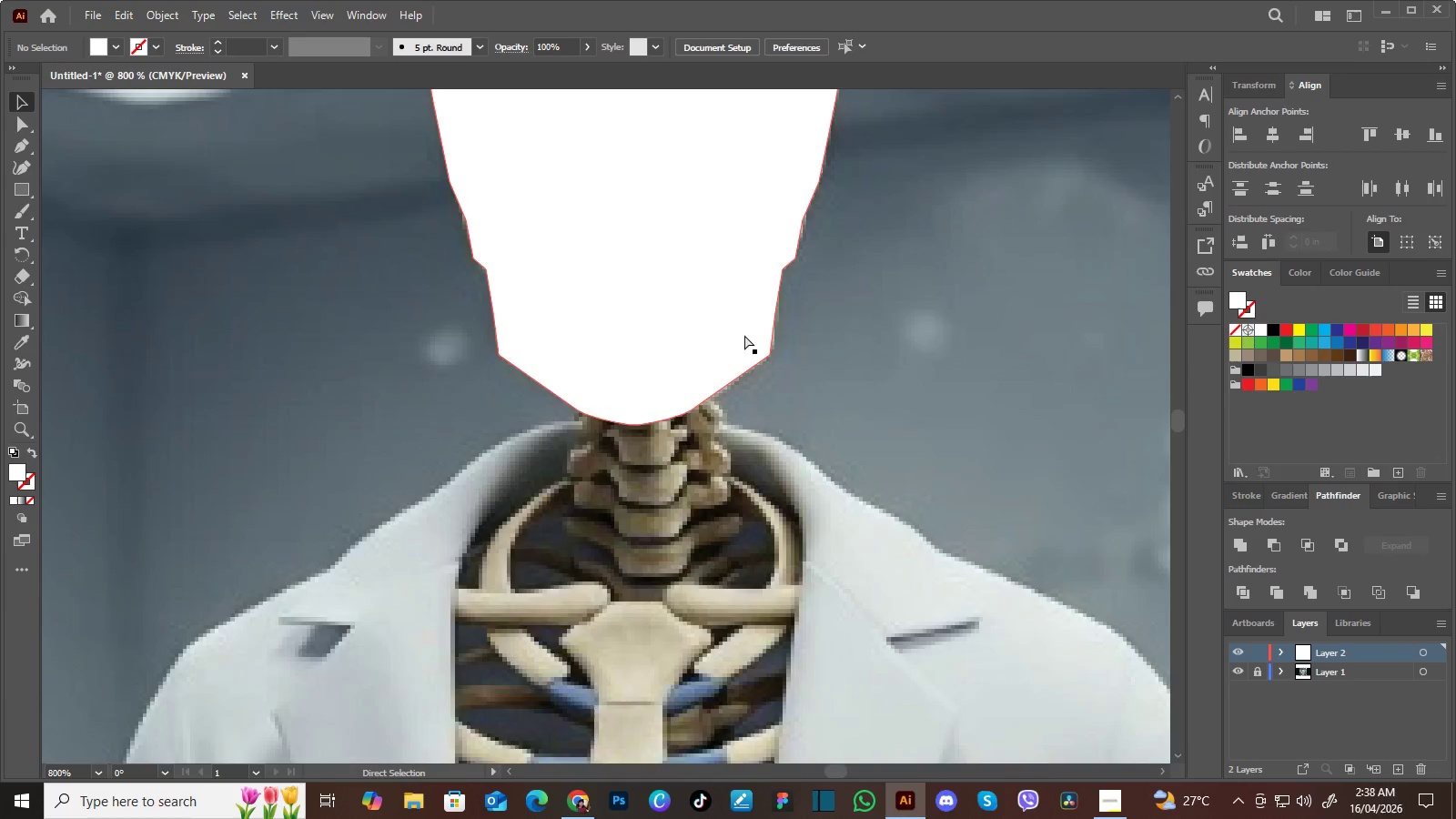 
key(Control+Minus)
 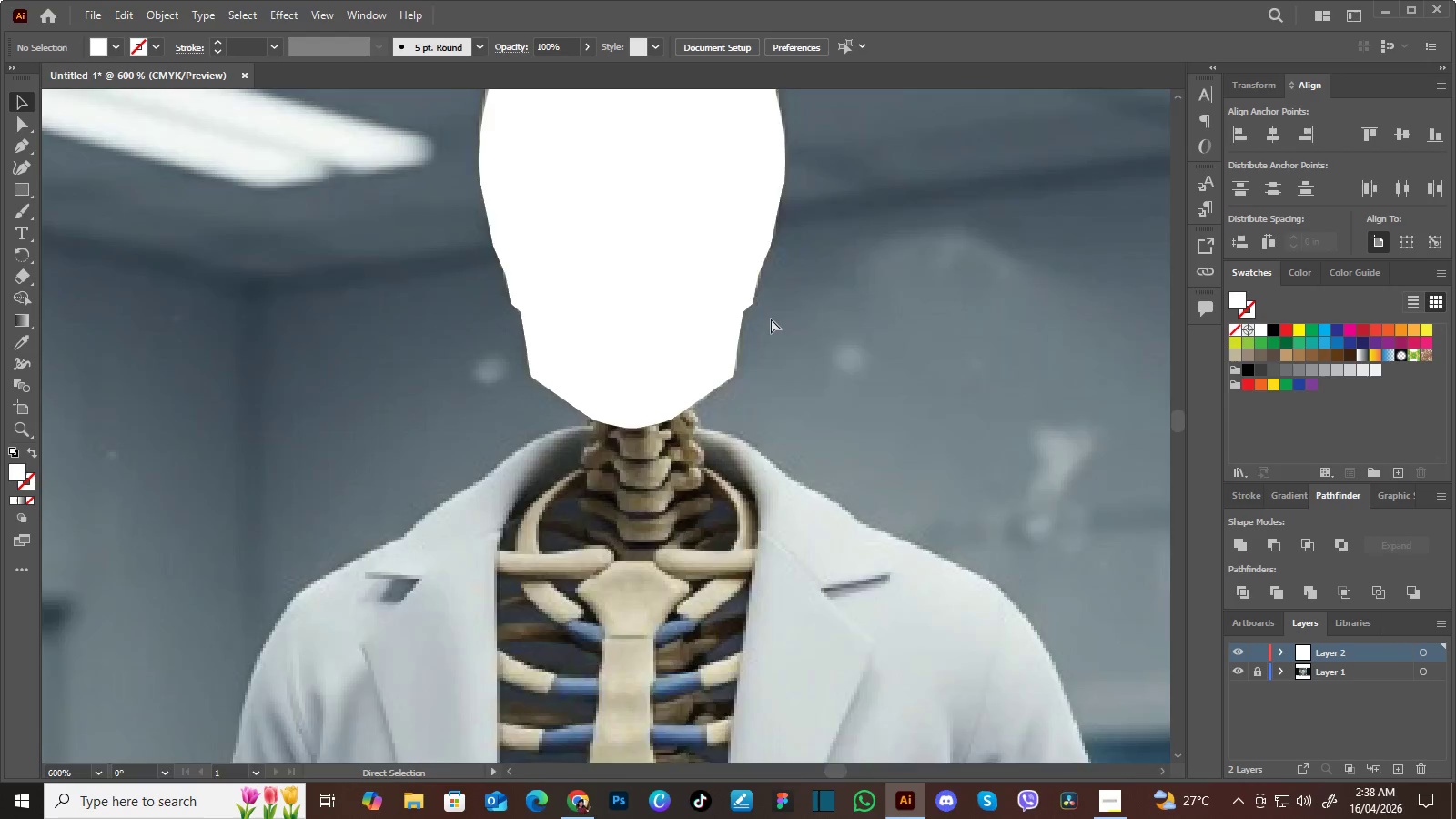 
key(Control+Minus)
 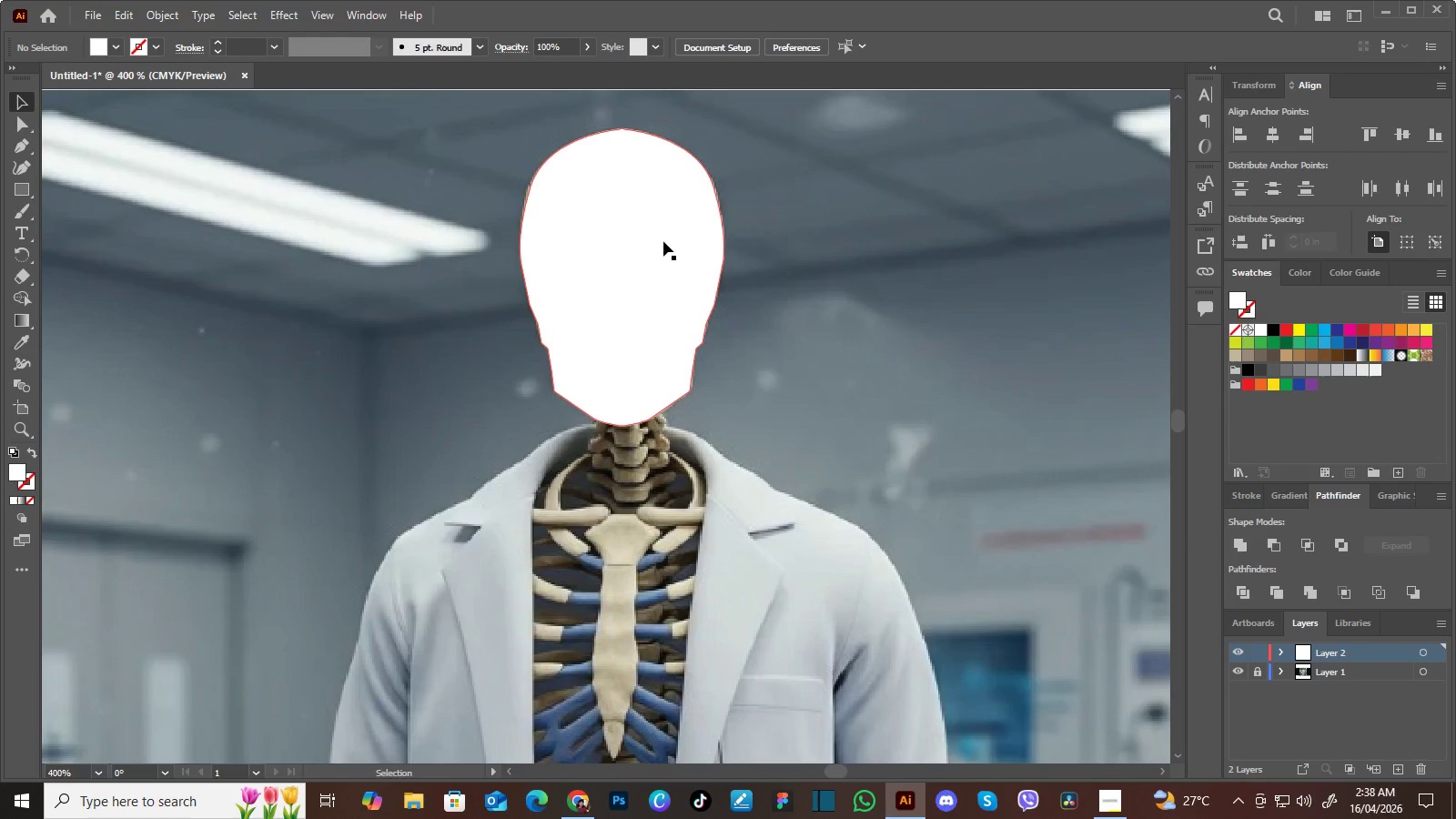 
hold_key(key=Space, duration=1.5)
 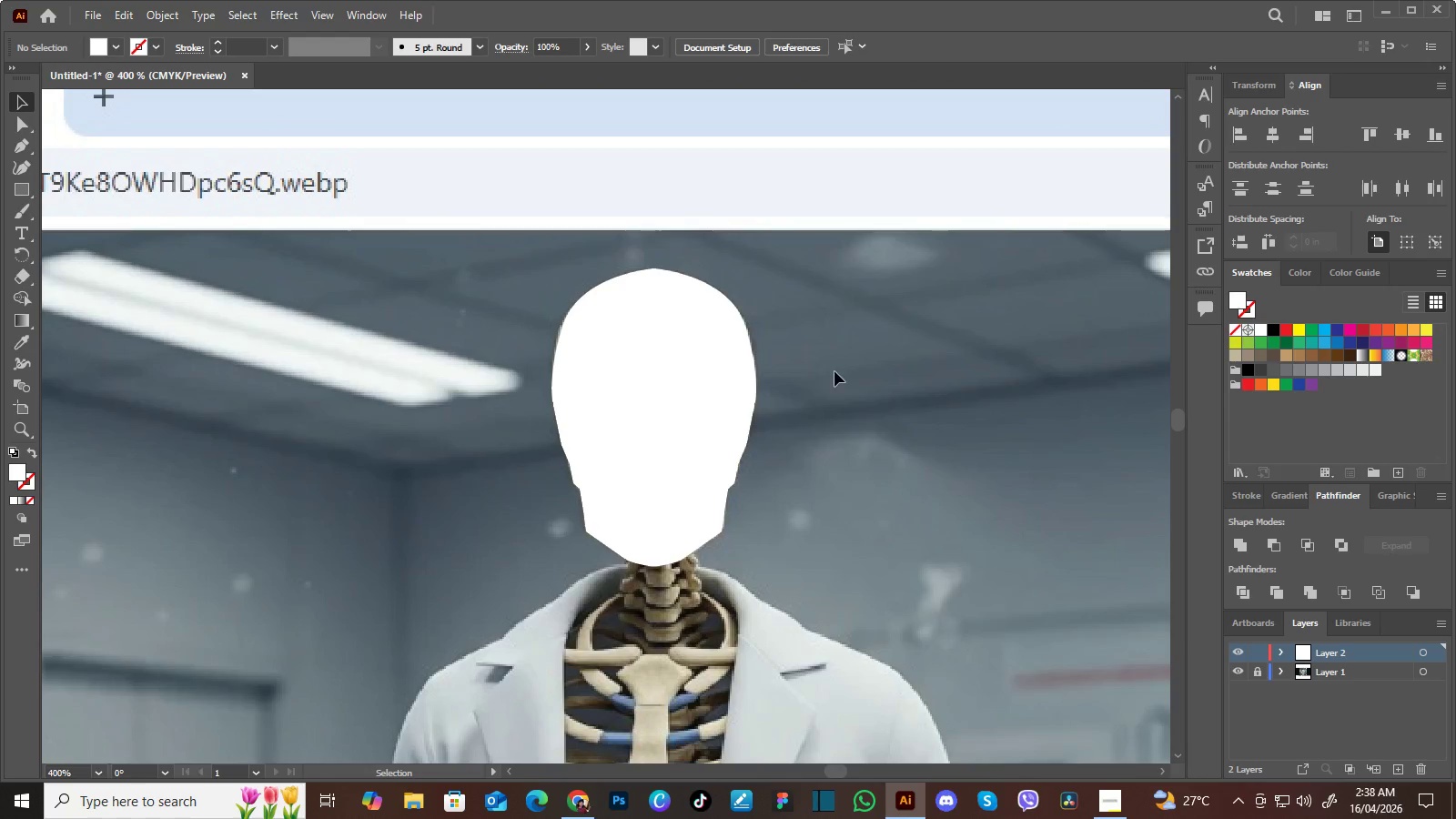 
left_click_drag(start_coordinate=[648, 237], to_coordinate=[685, 350])
 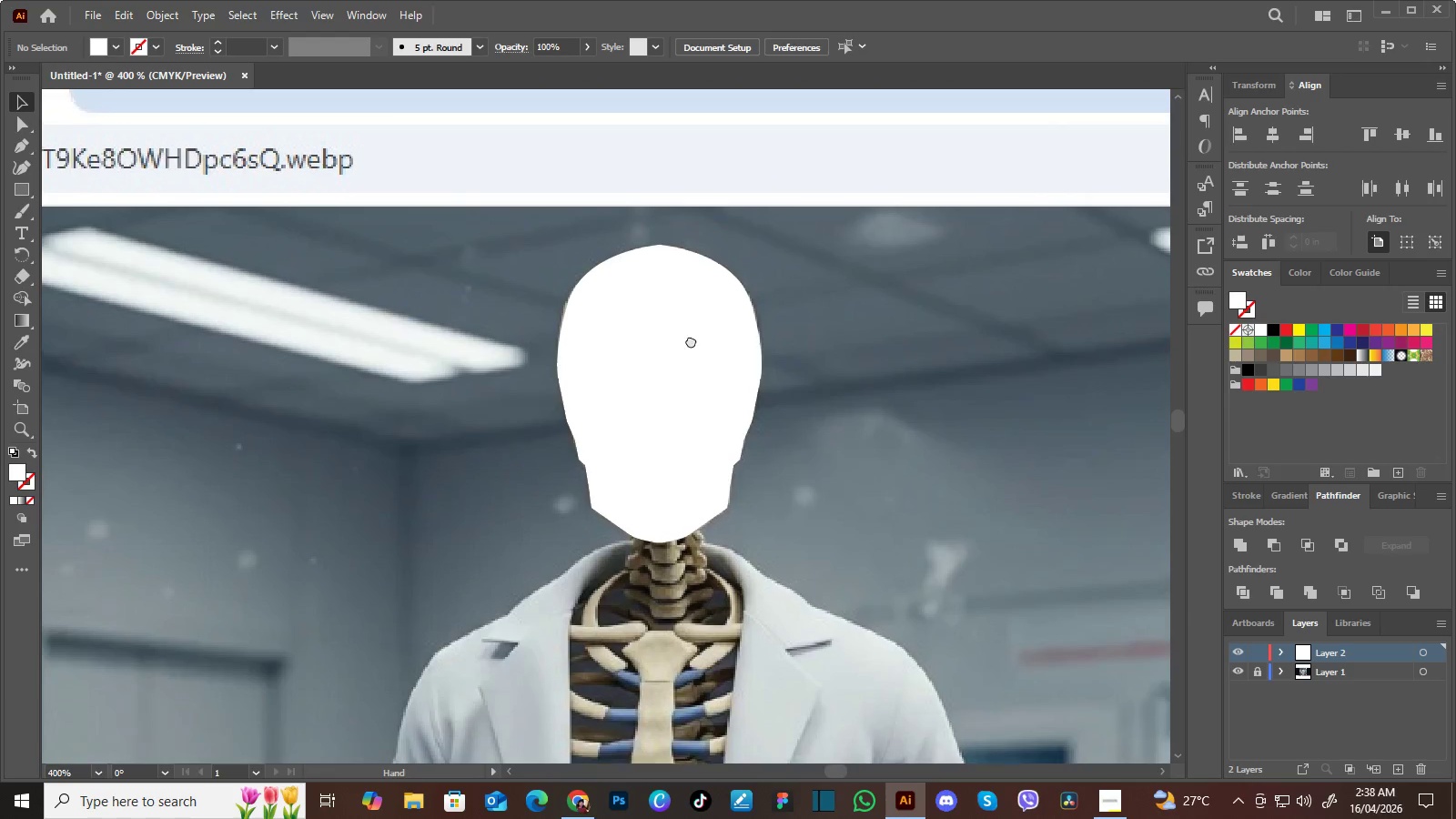 
left_click_drag(start_coordinate=[693, 323], to_coordinate=[691, 340])
 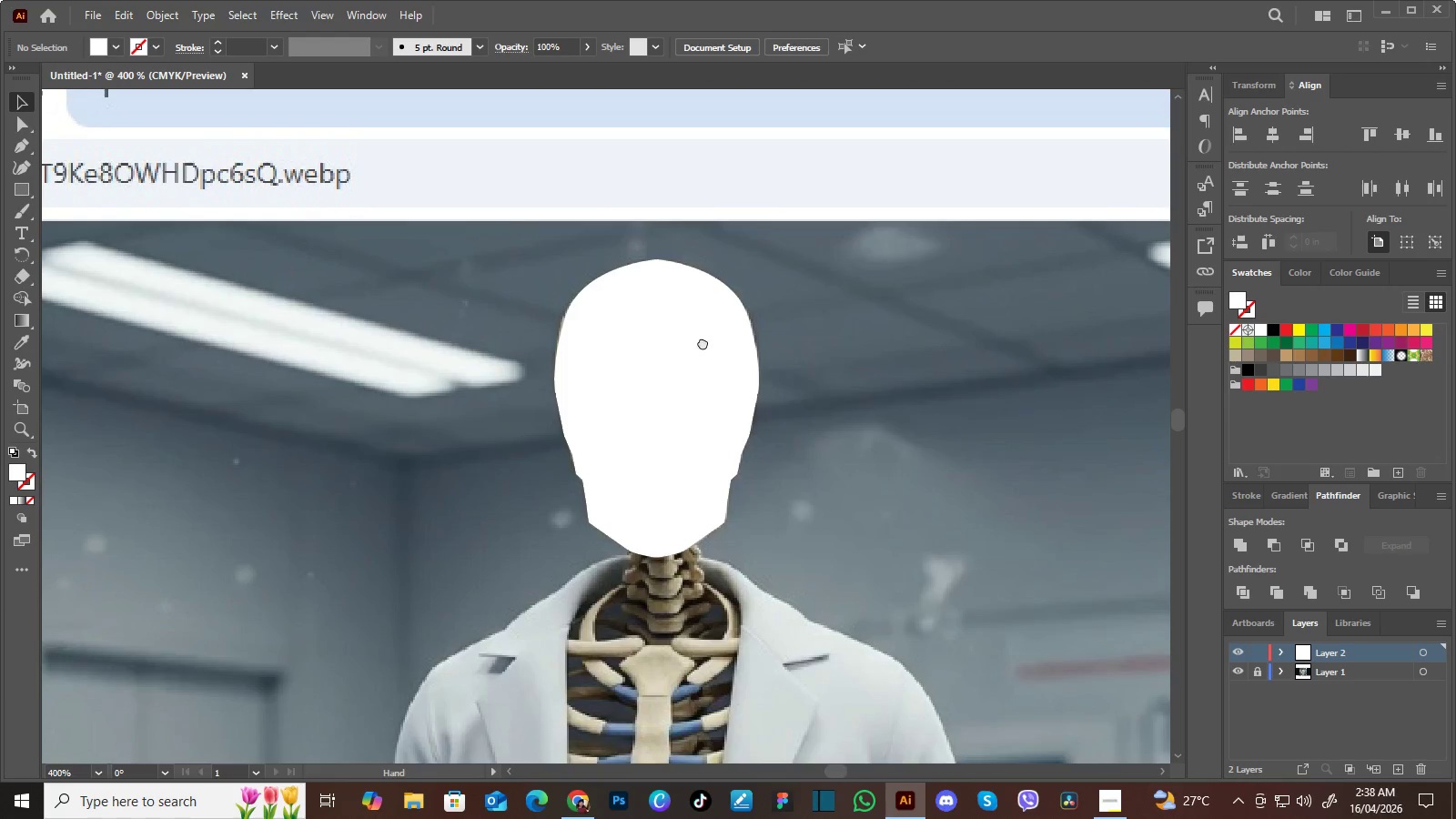 
left_click_drag(start_coordinate=[704, 337], to_coordinate=[702, 346])
 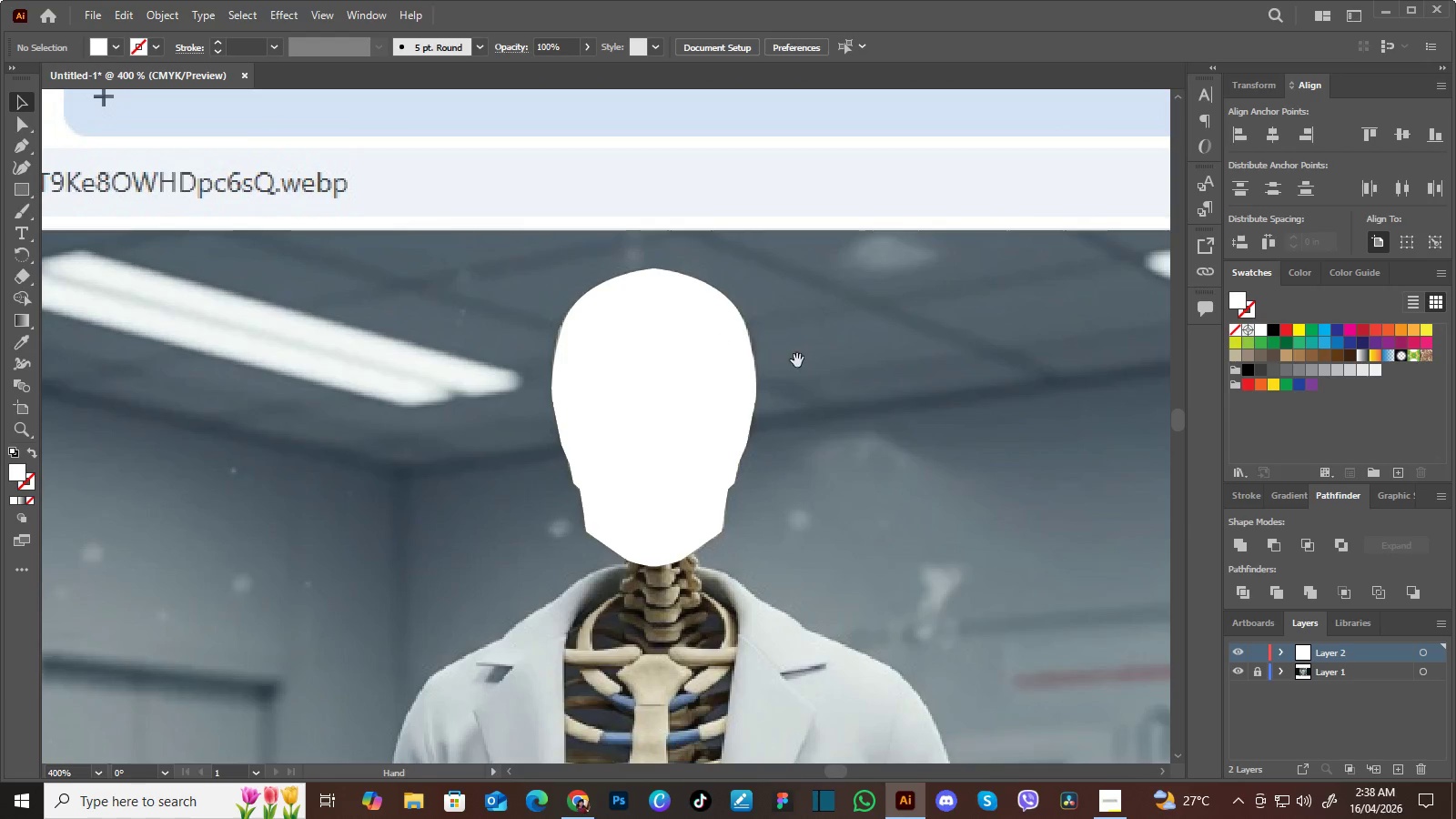 
key(Space)
 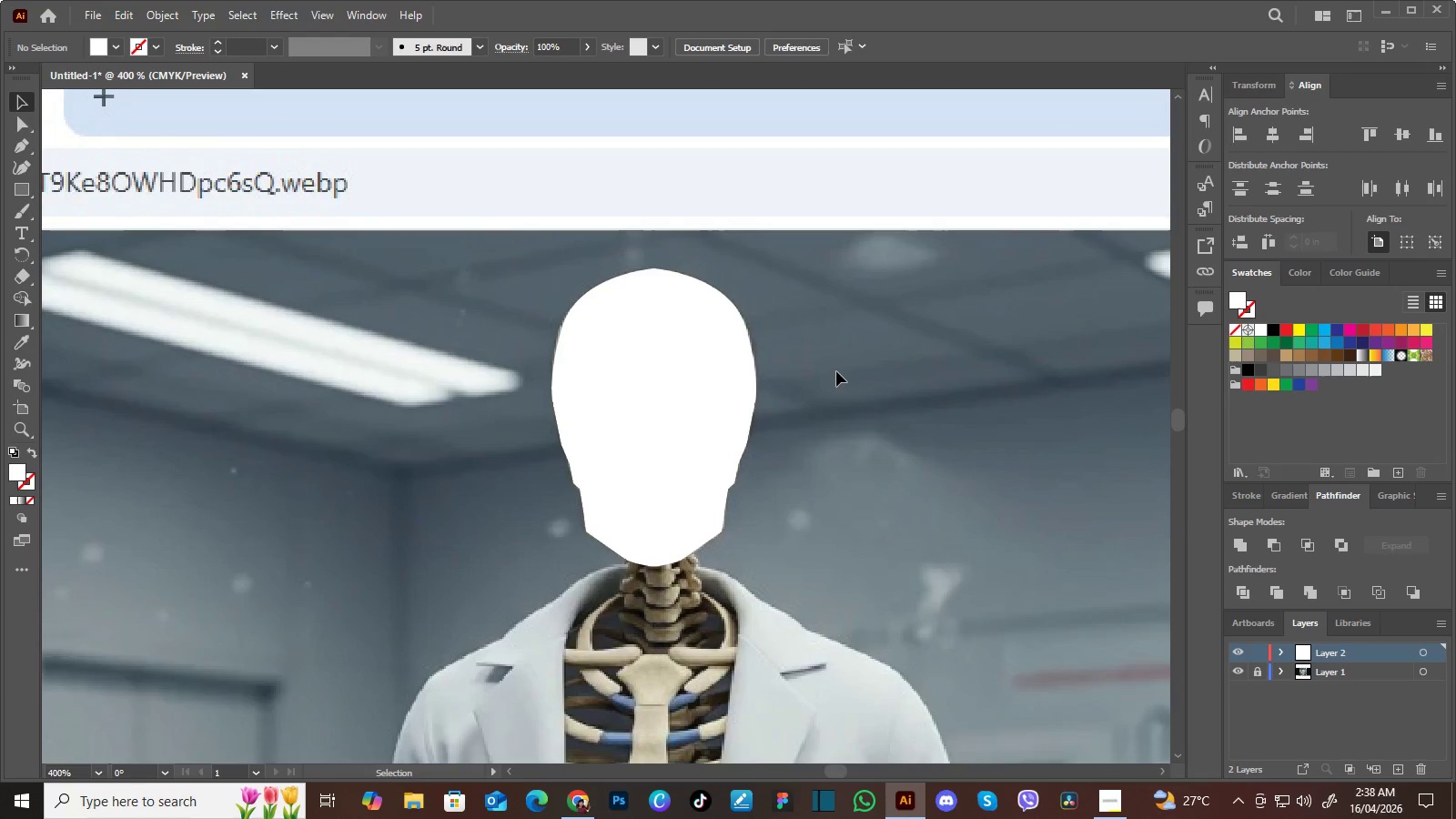 
key(Control+Equal)
 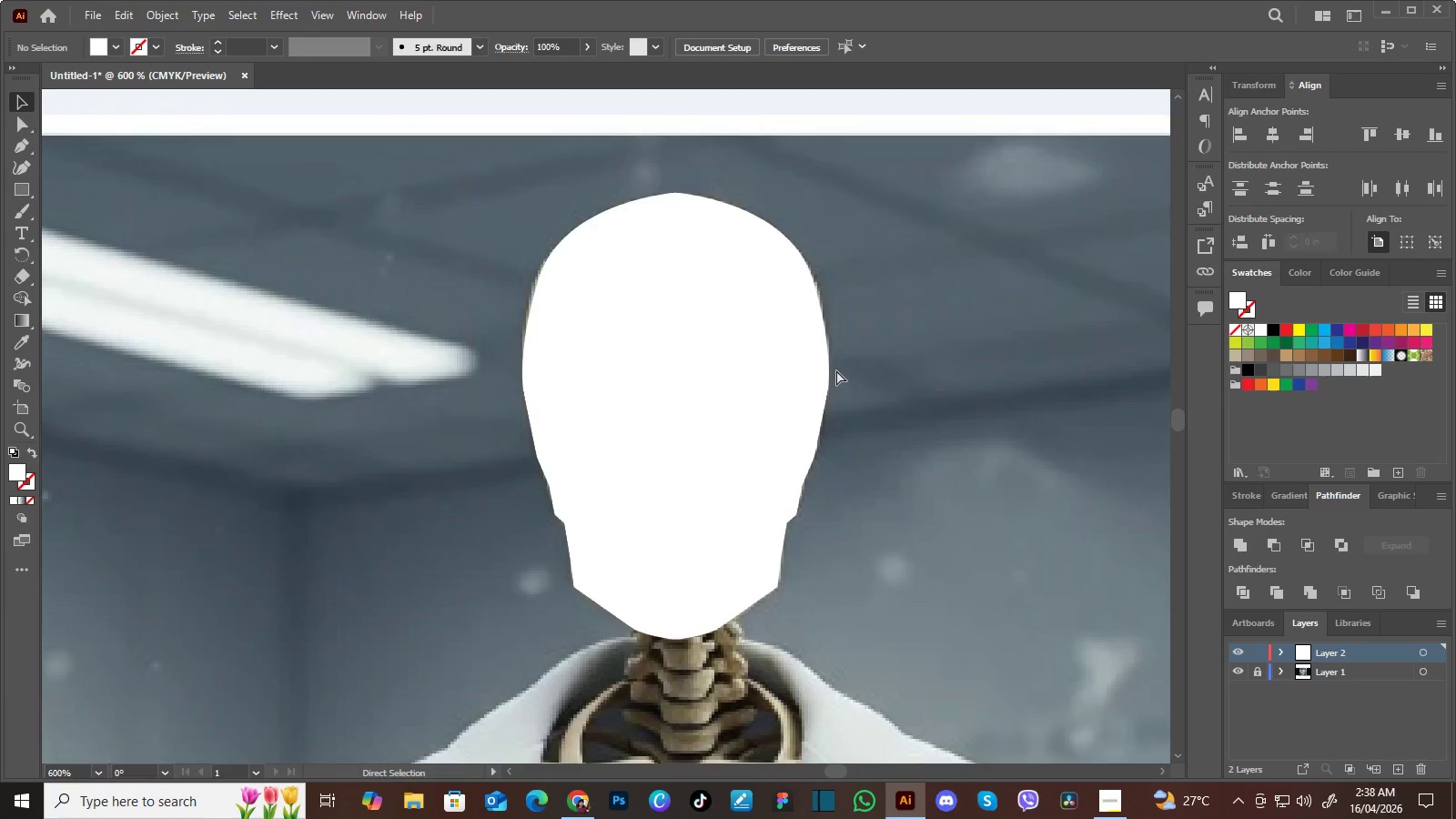 
key(Control+Equal)
 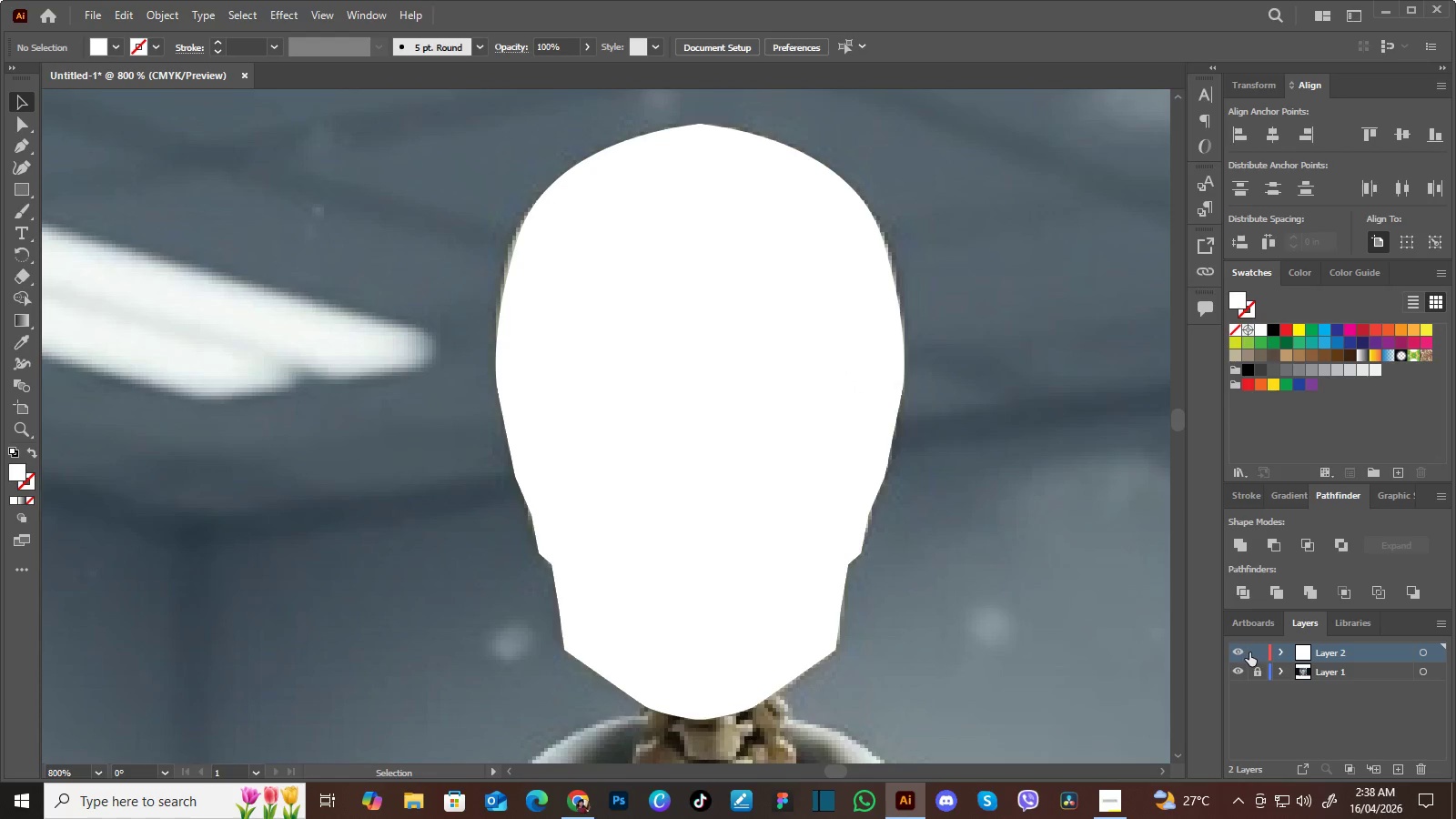 
left_click([1239, 653])
 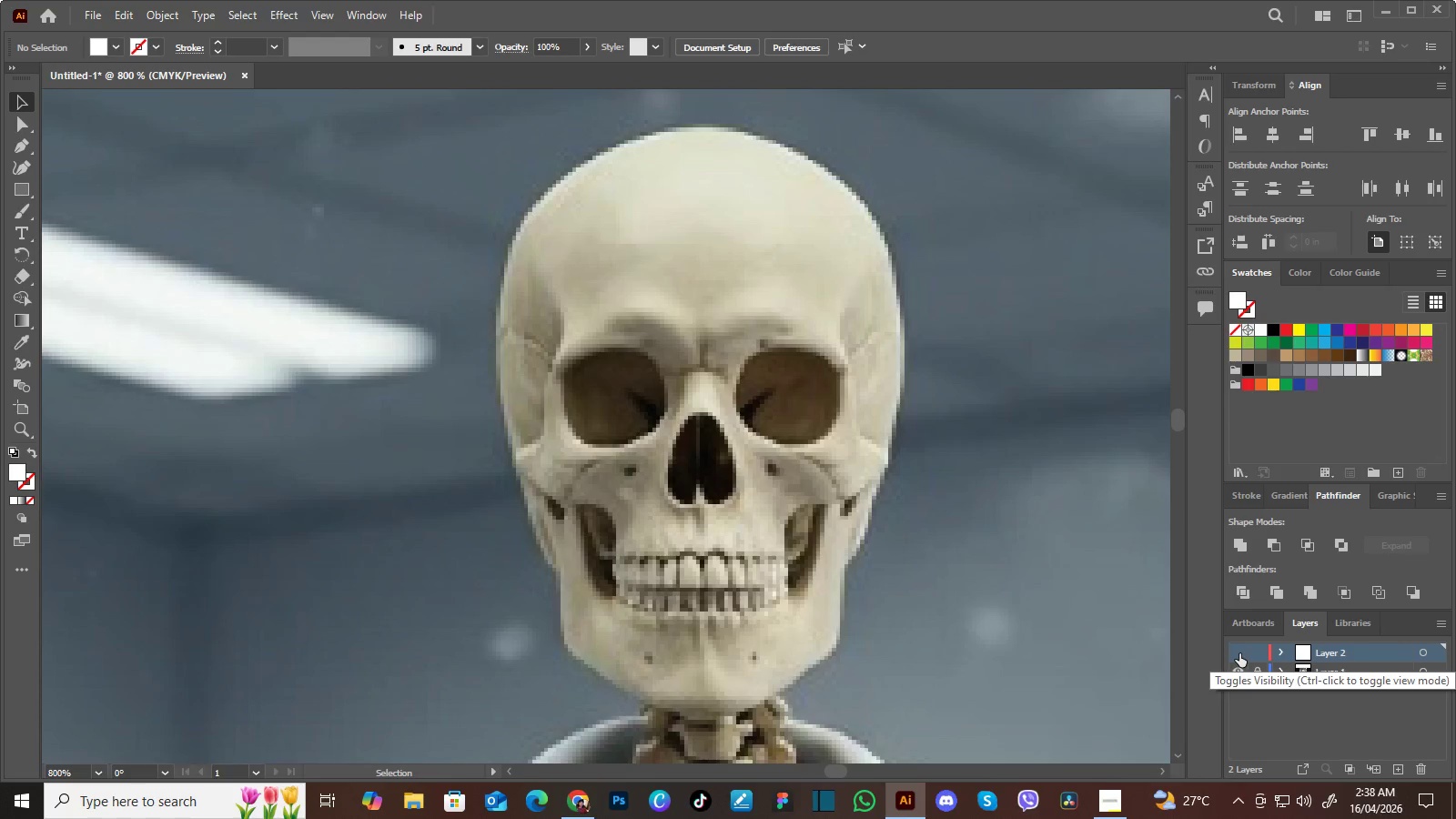 
left_click([1239, 653])
 